 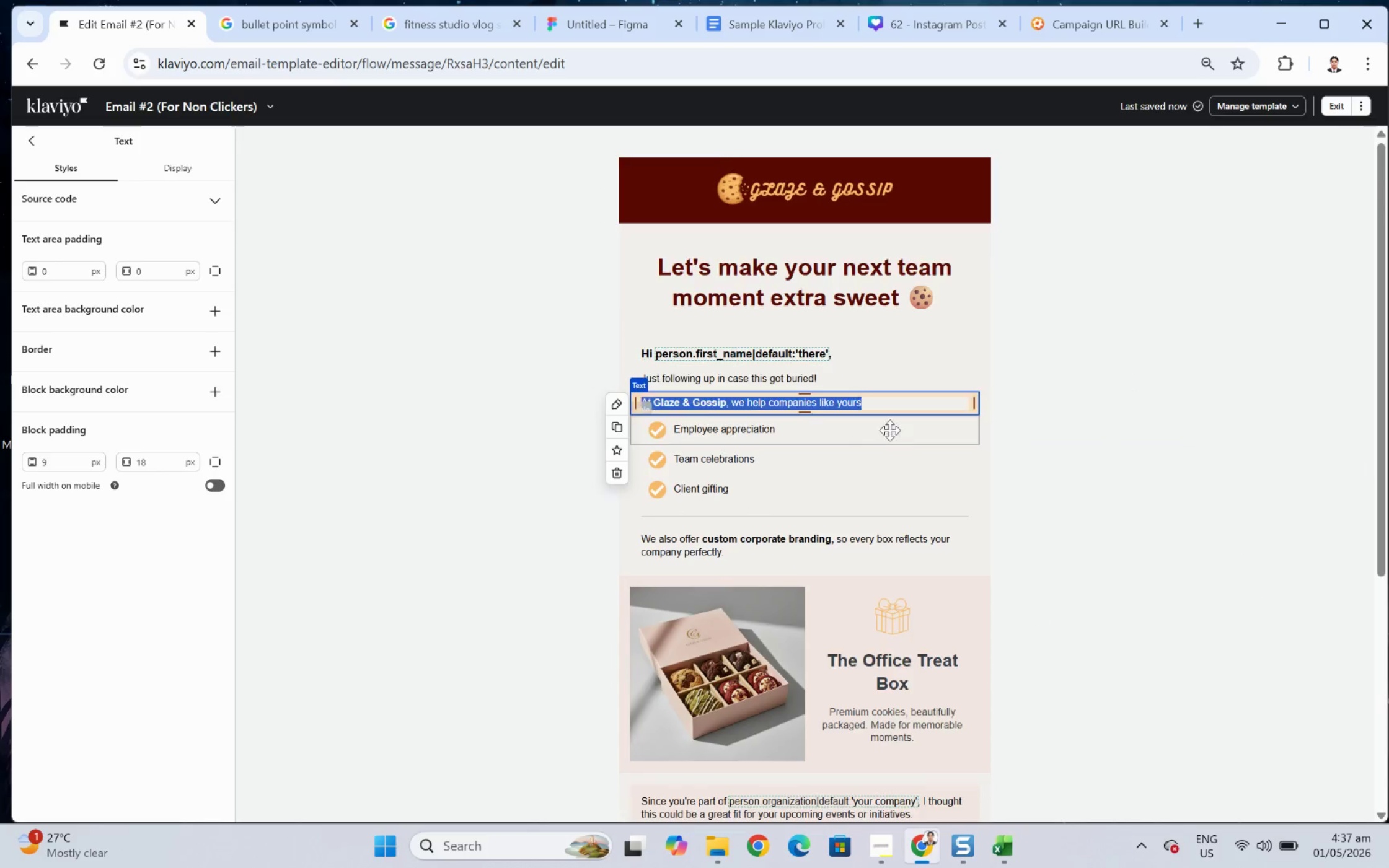 
left_click([892, 432])
 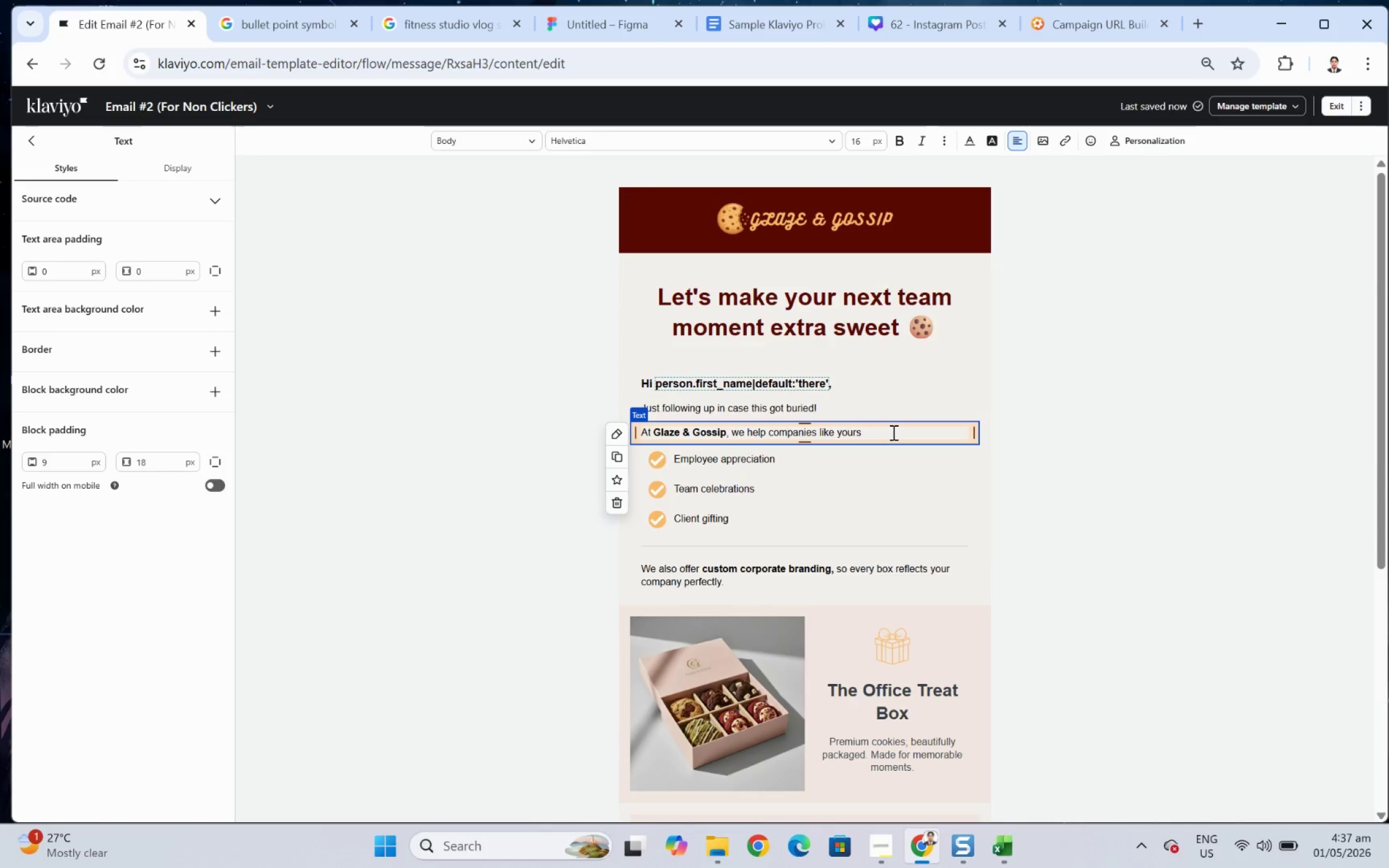 
wait(6.67)
 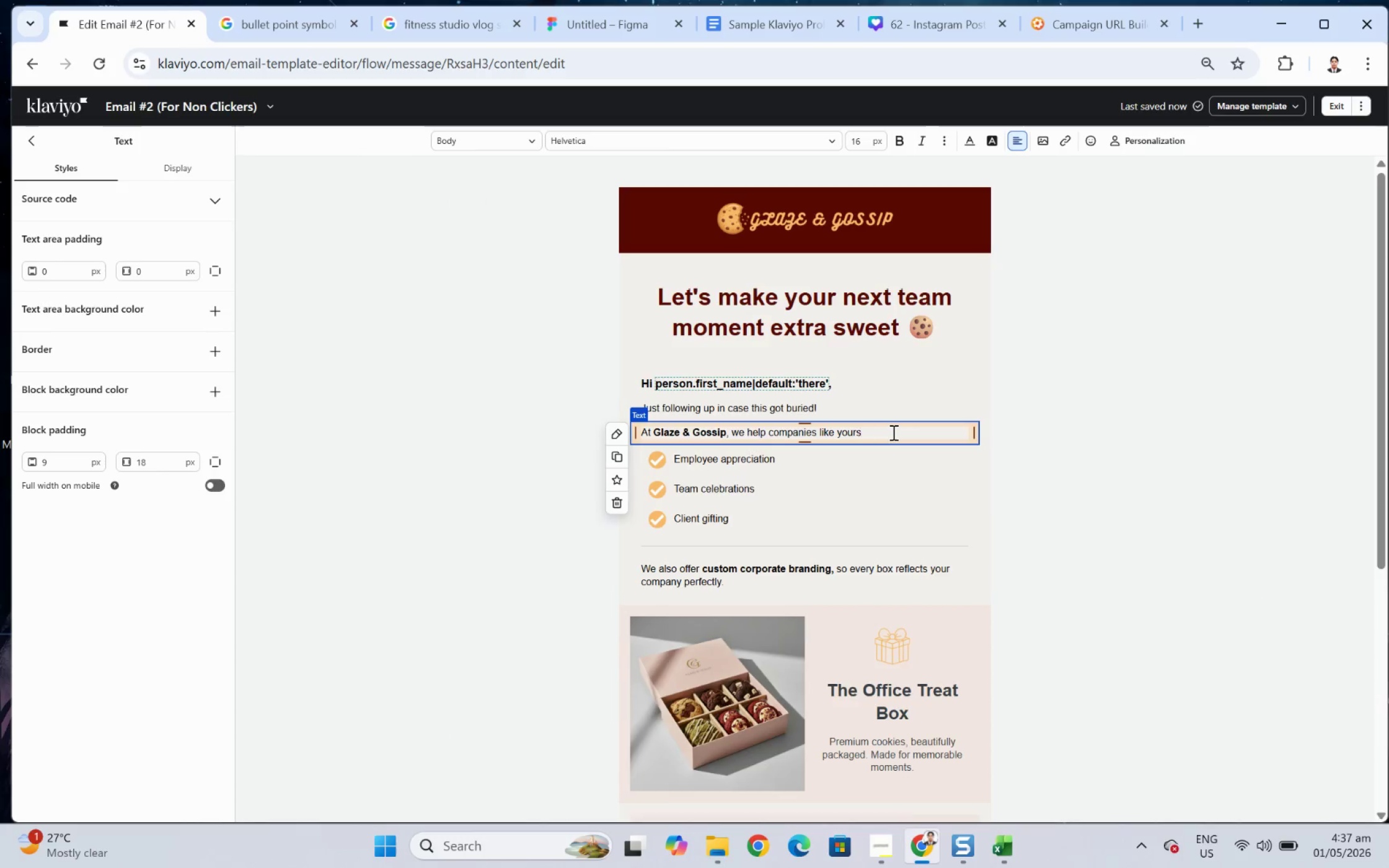 
key(Backspace)
 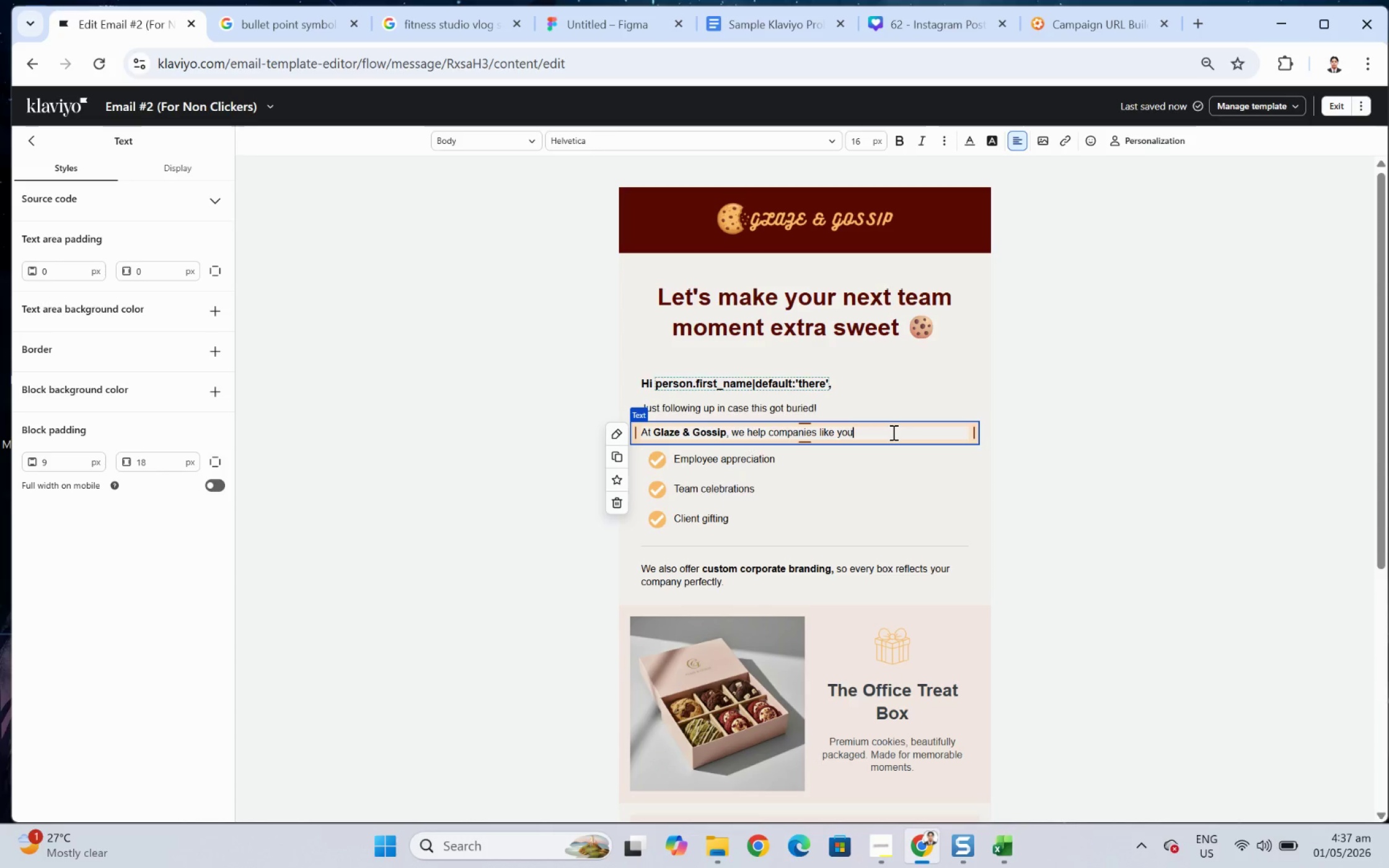 
key(Backspace)
 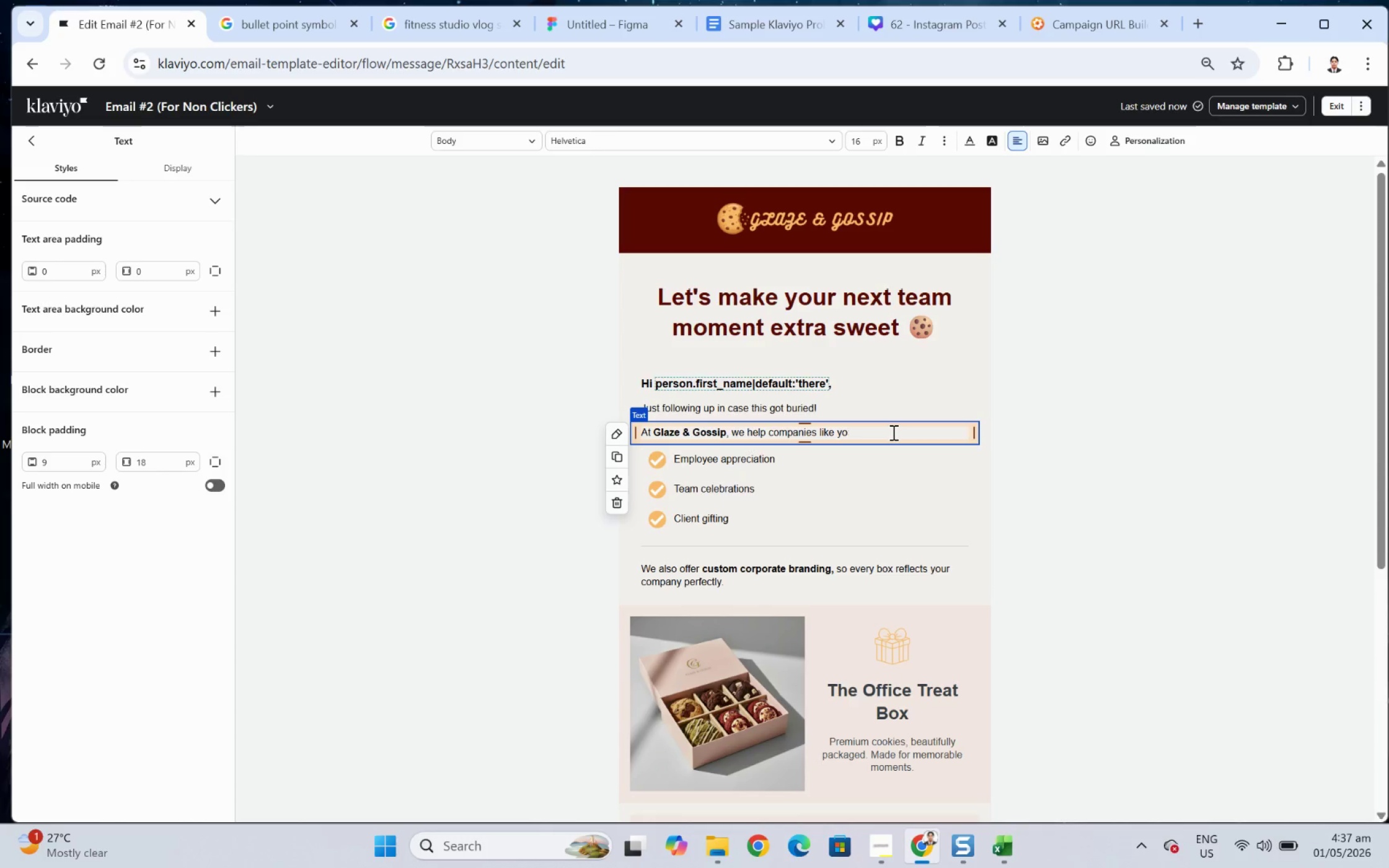 
key(Backspace)
 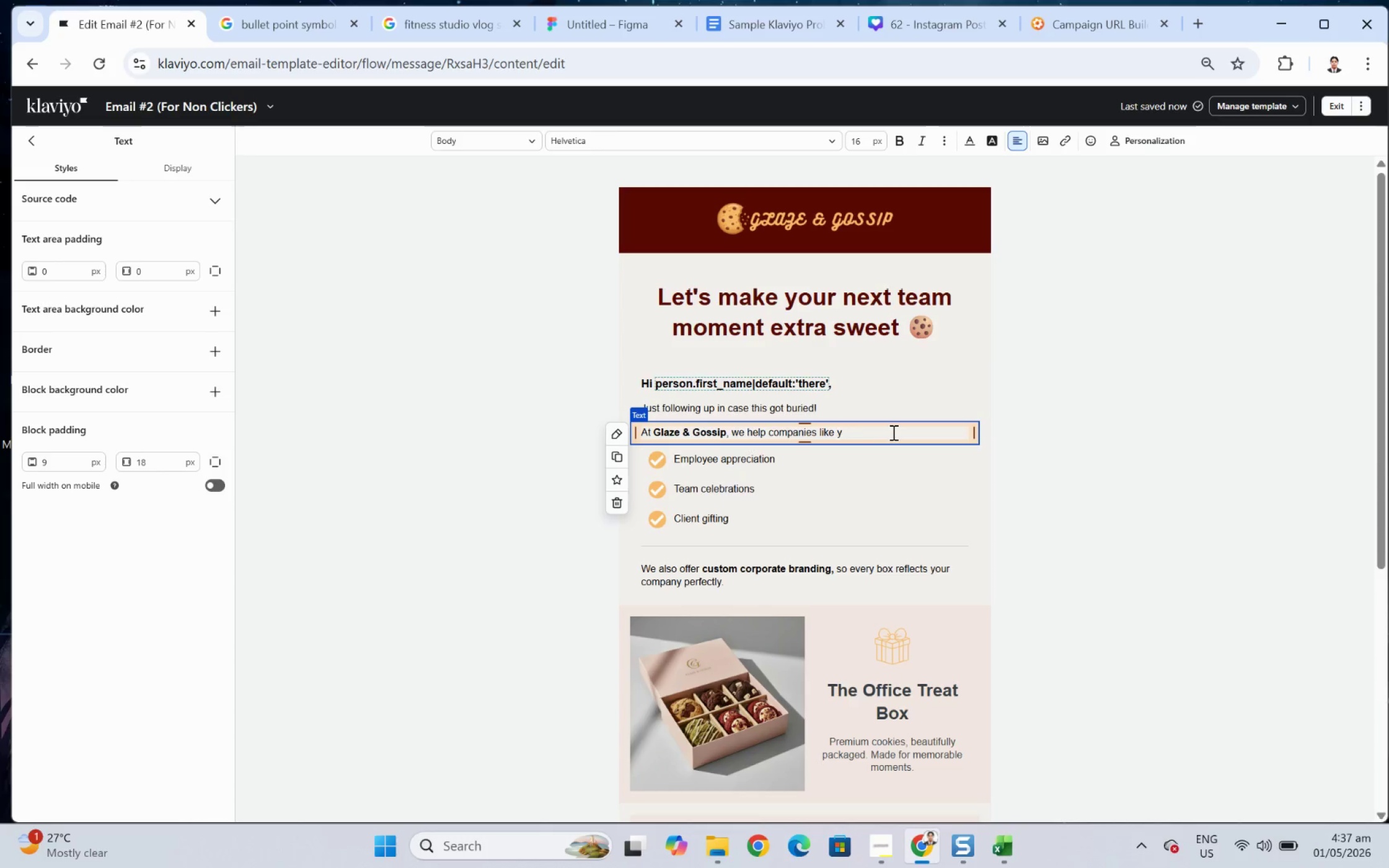 
key(Backspace)
 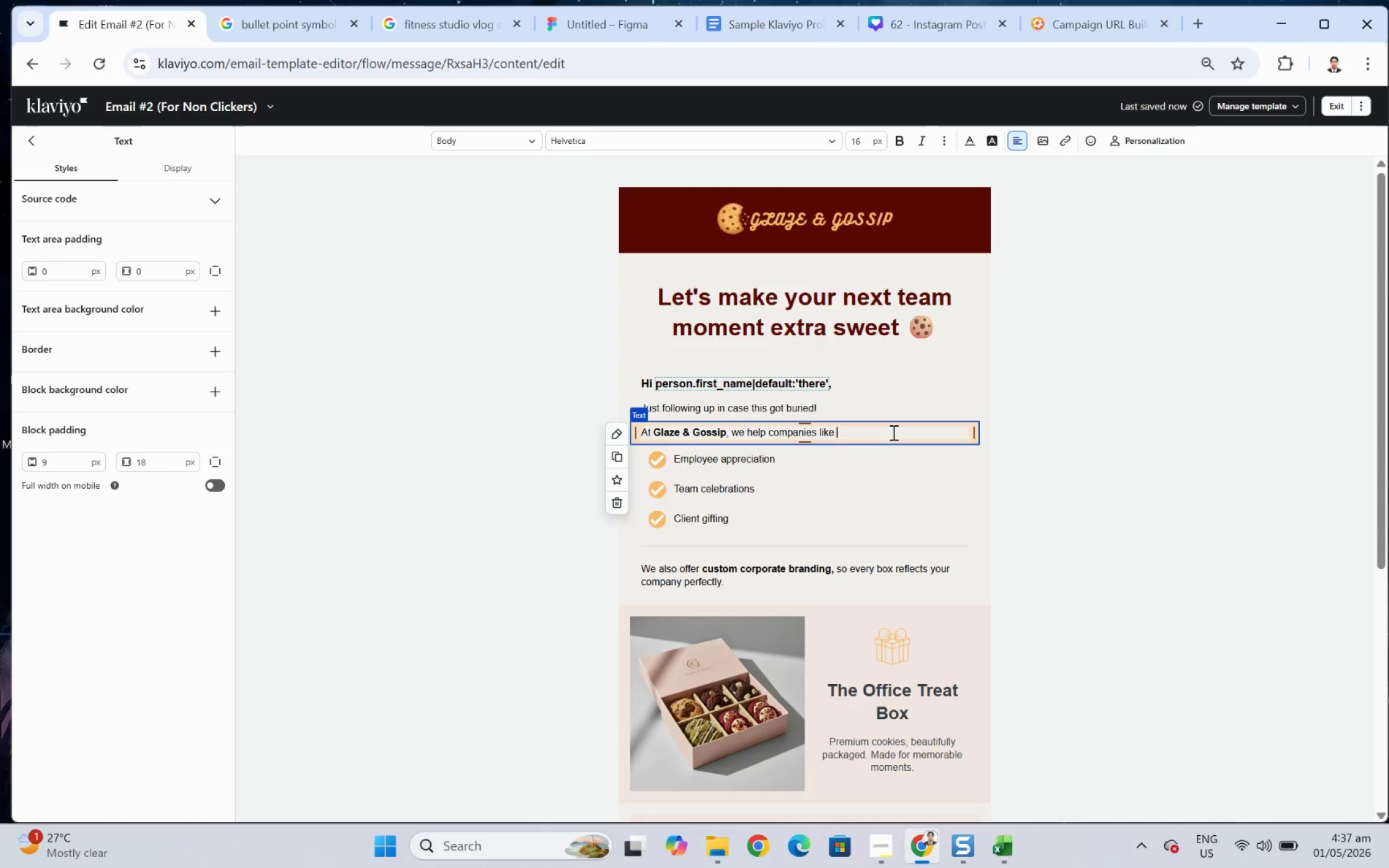 
key(Backspace)
 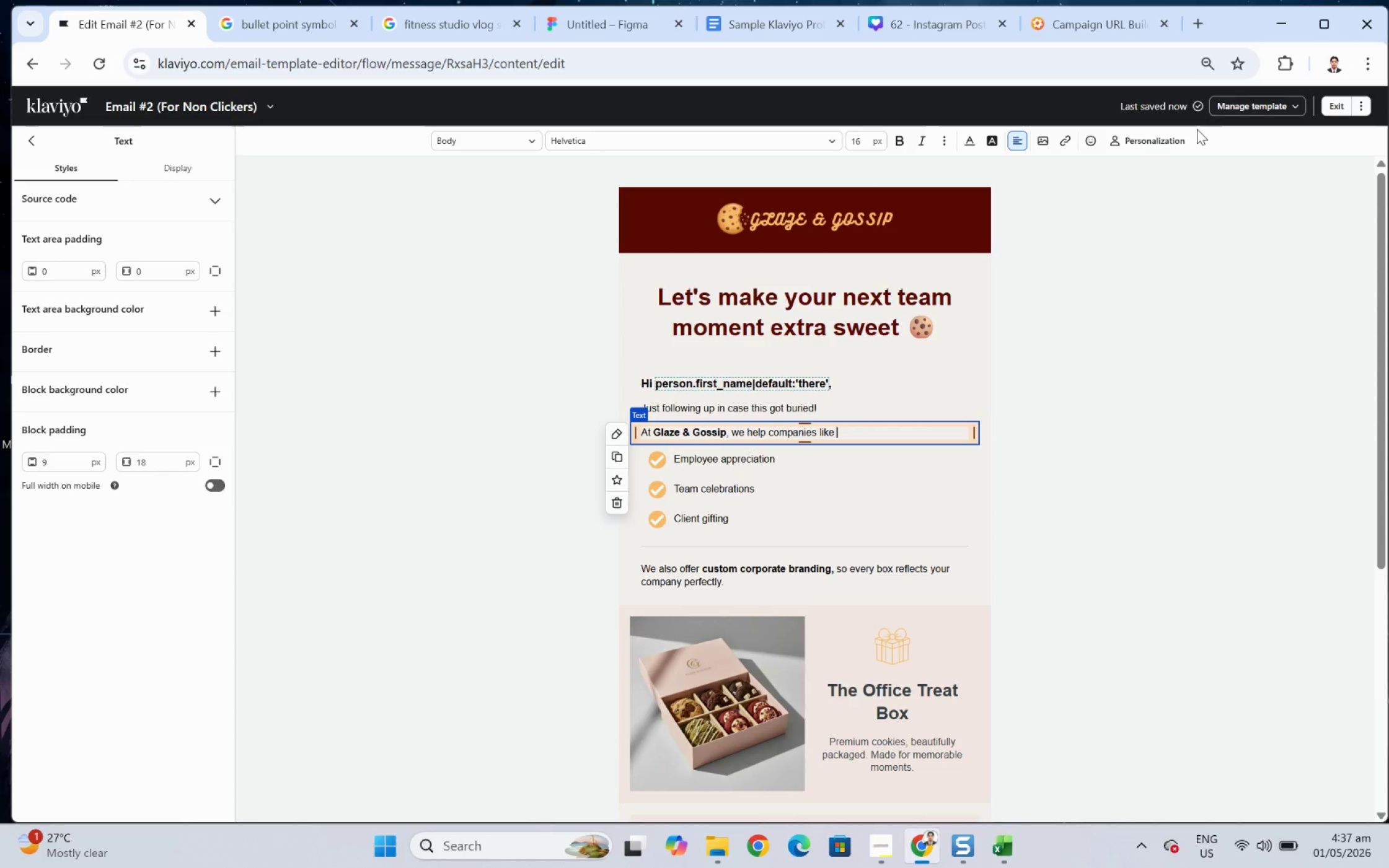 
left_click([1183, 136])
 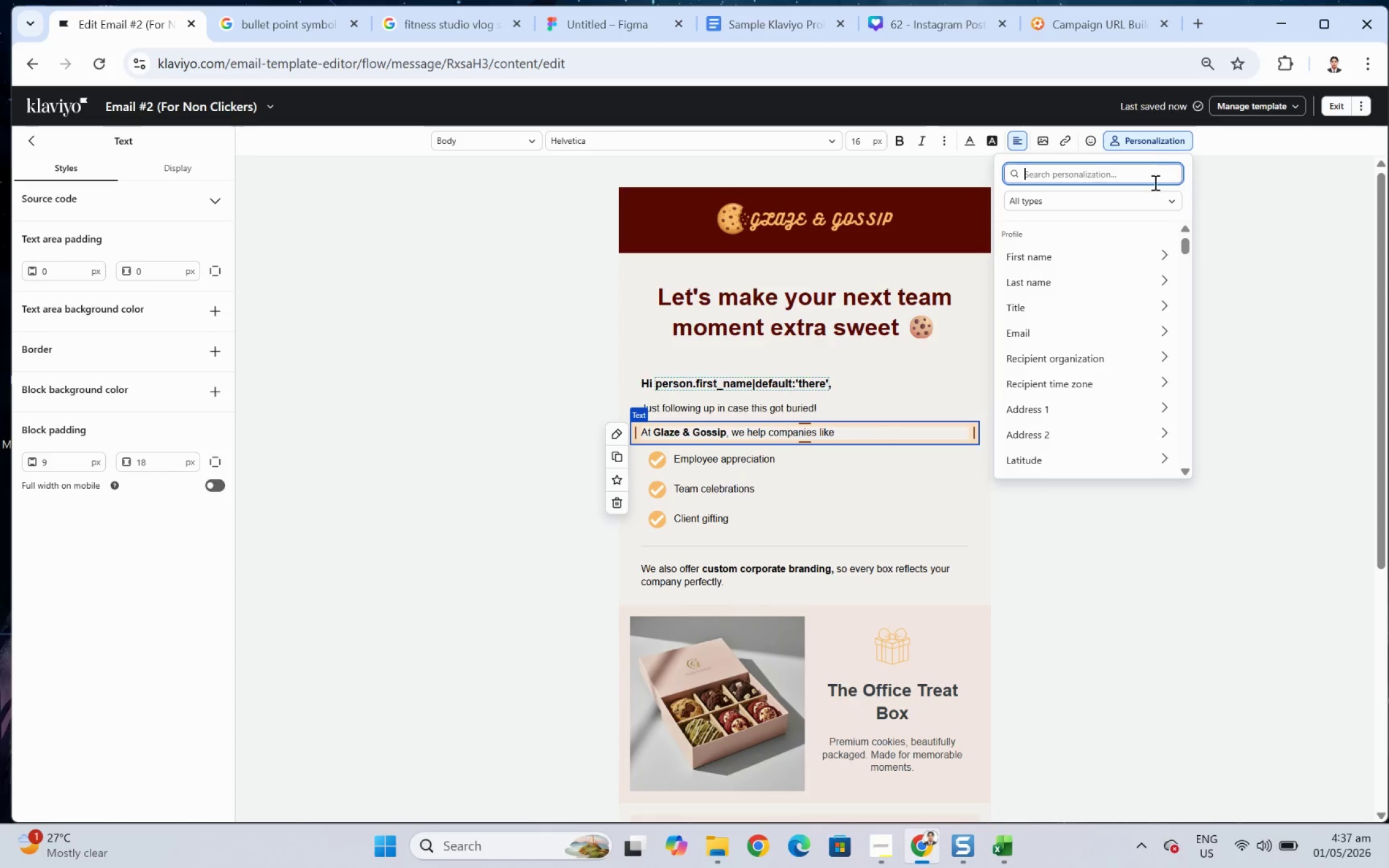 
type(comp)
 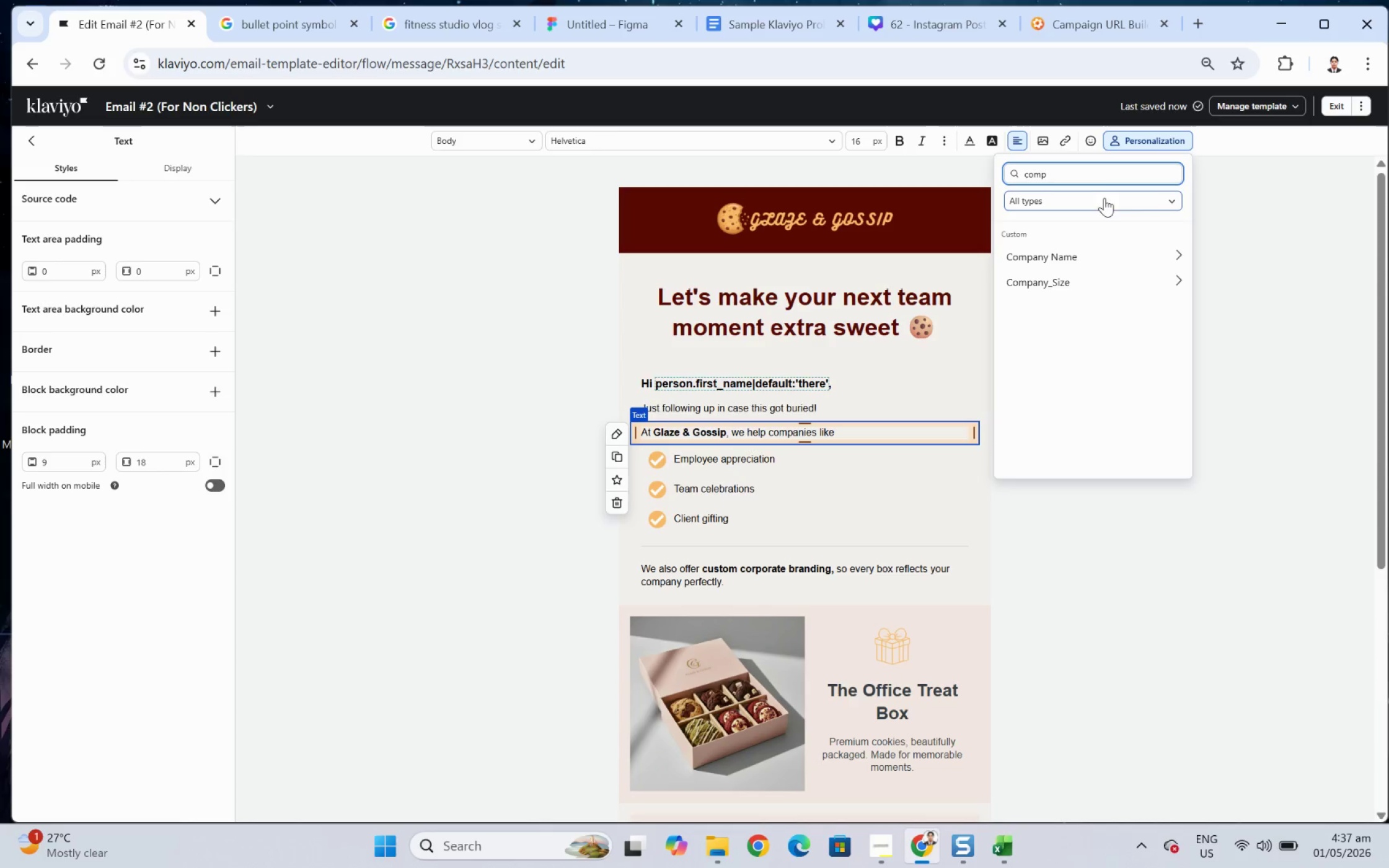 
double_click([1083, 170])
 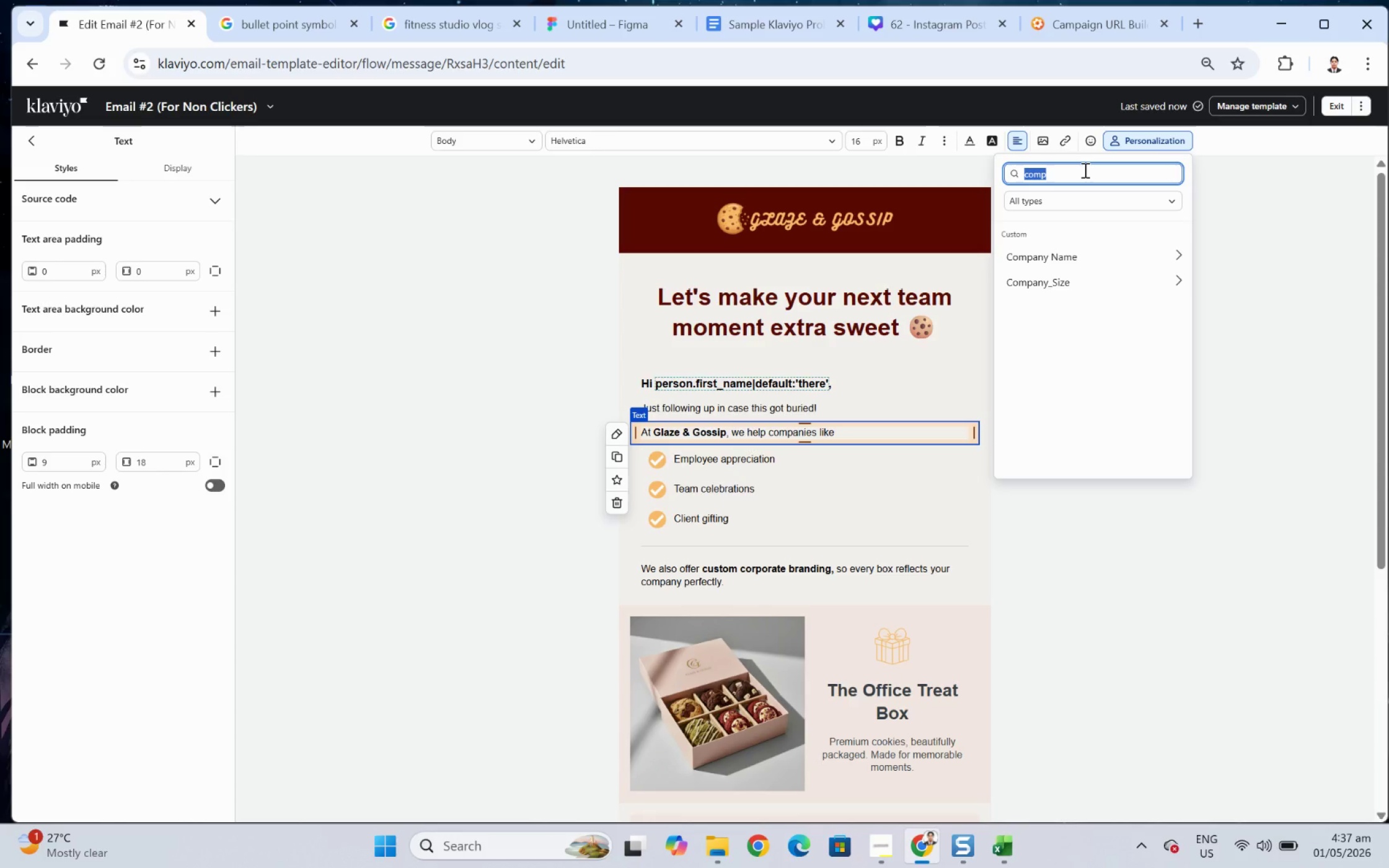 
type(org)
 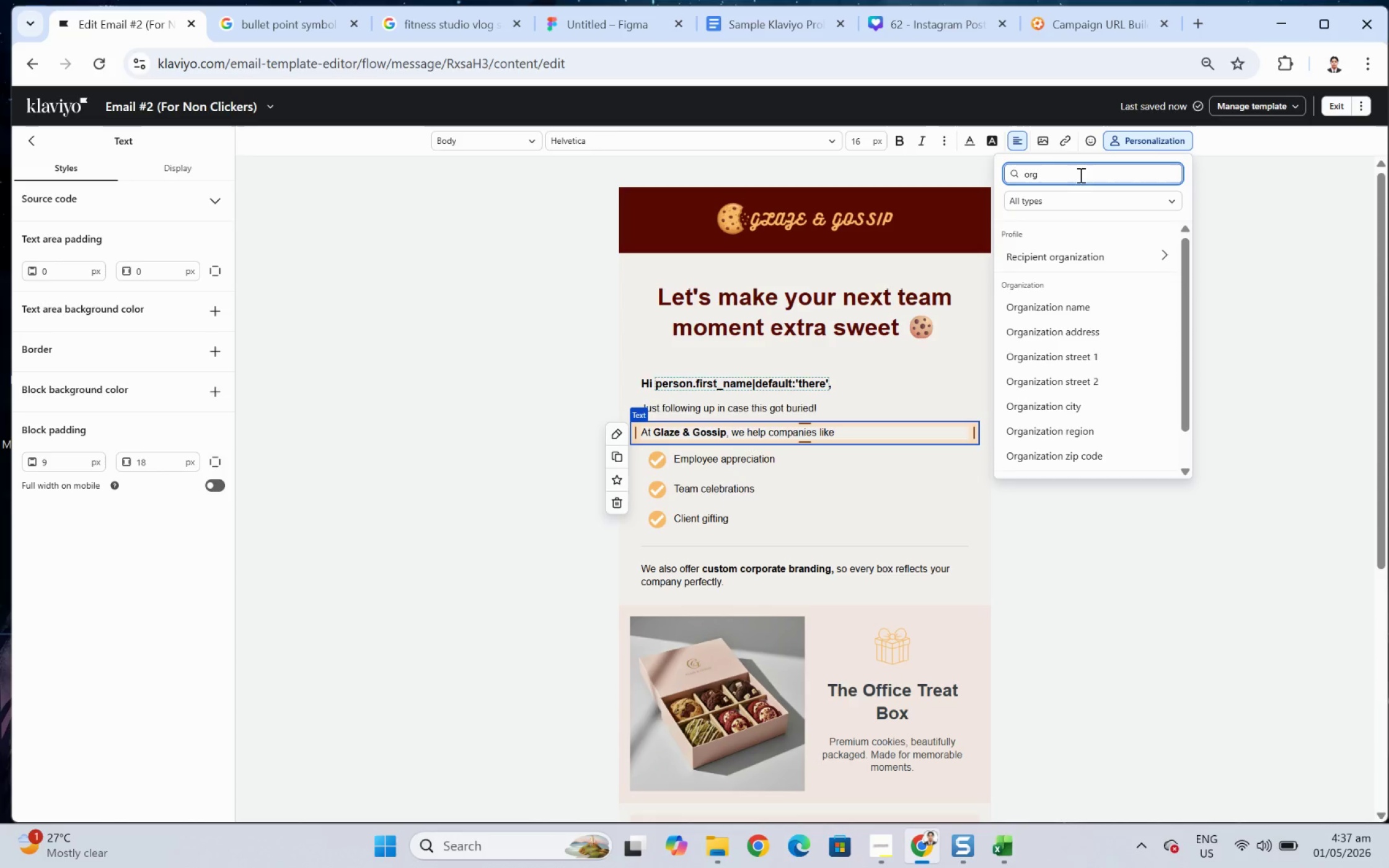 
left_click([1065, 255])
 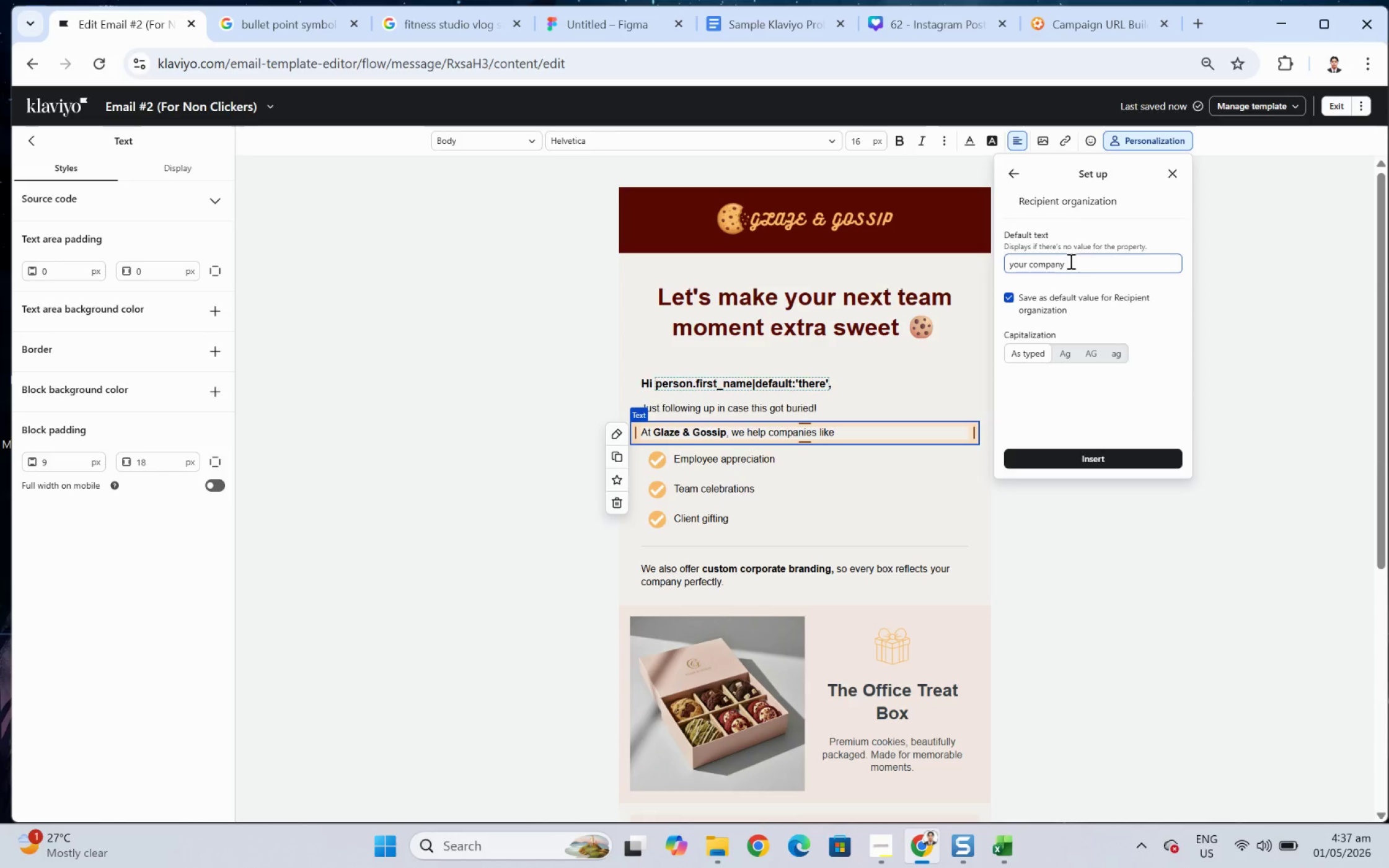 
left_click_drag(start_coordinate=[1072, 263], to_coordinate=[1030, 263])
 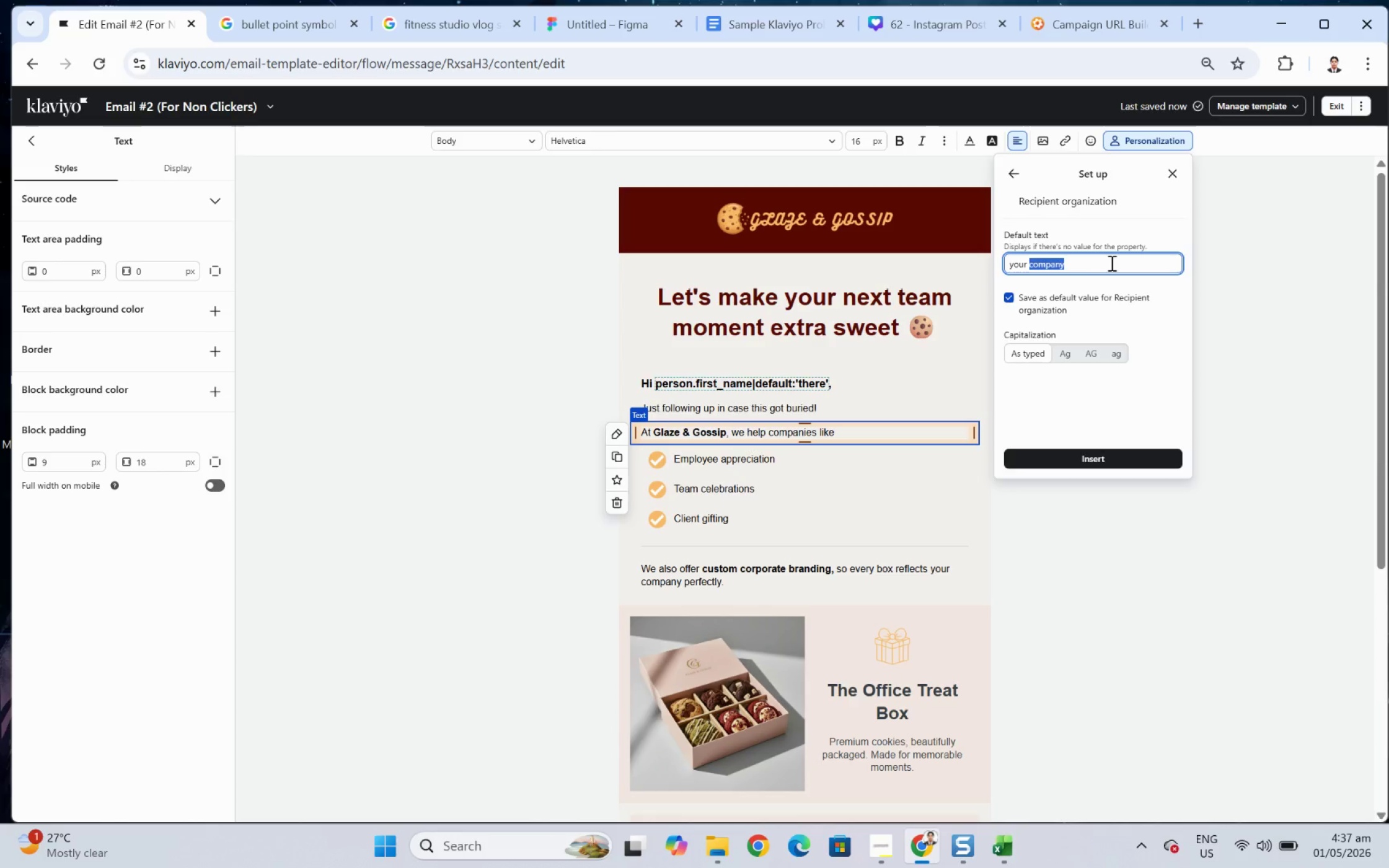 
key(Backspace)
 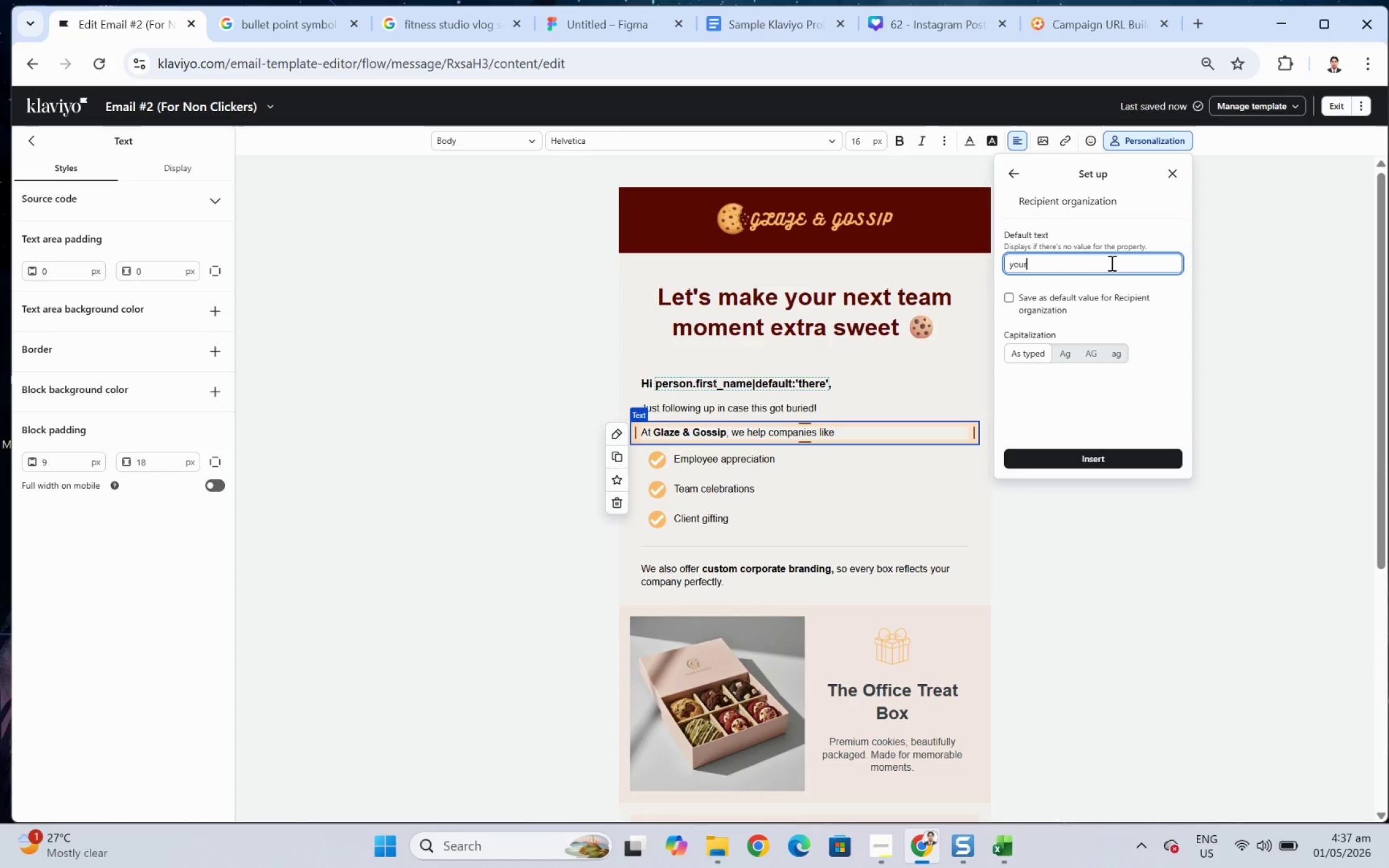 
key(Backspace)
 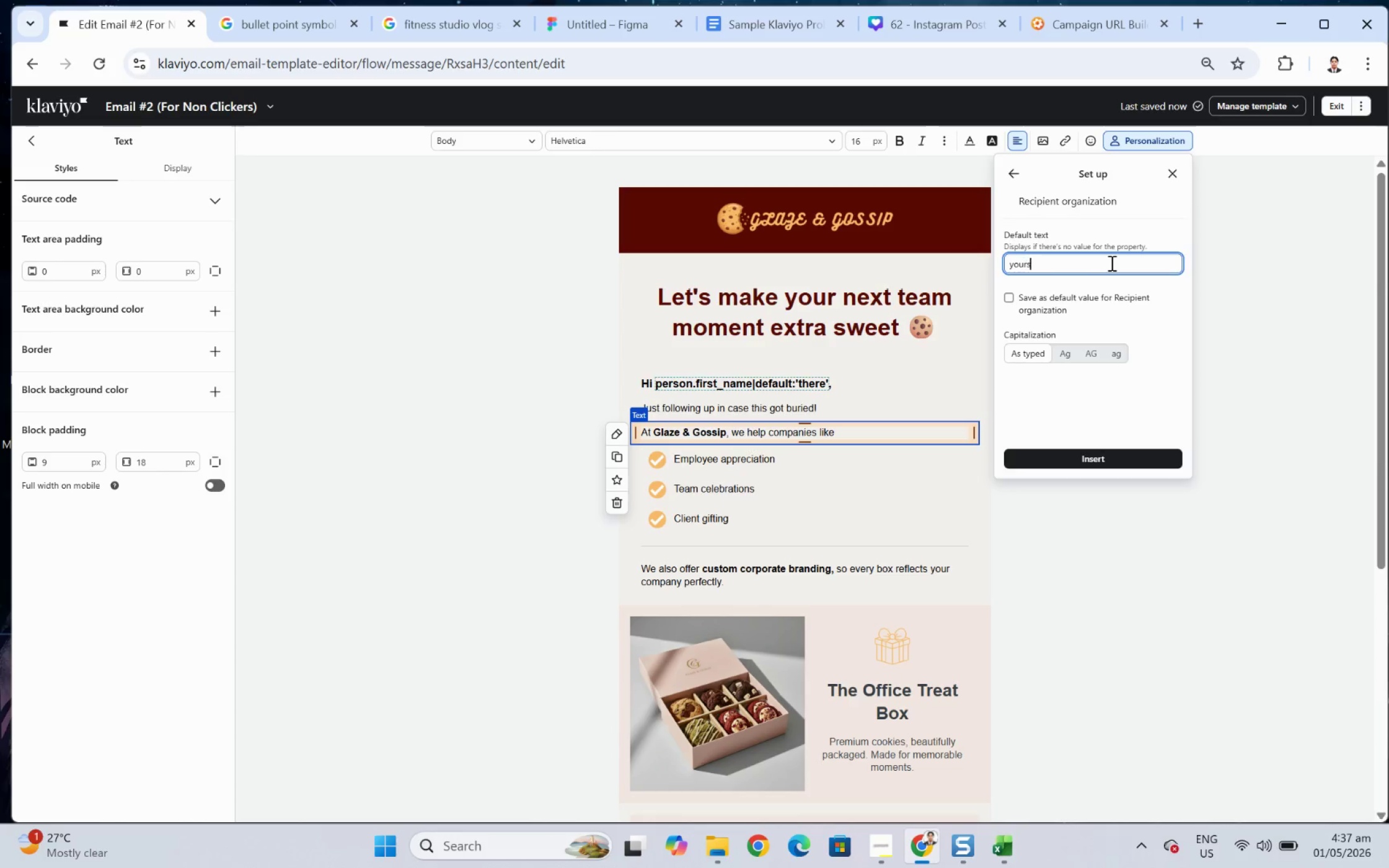 
key(S)
 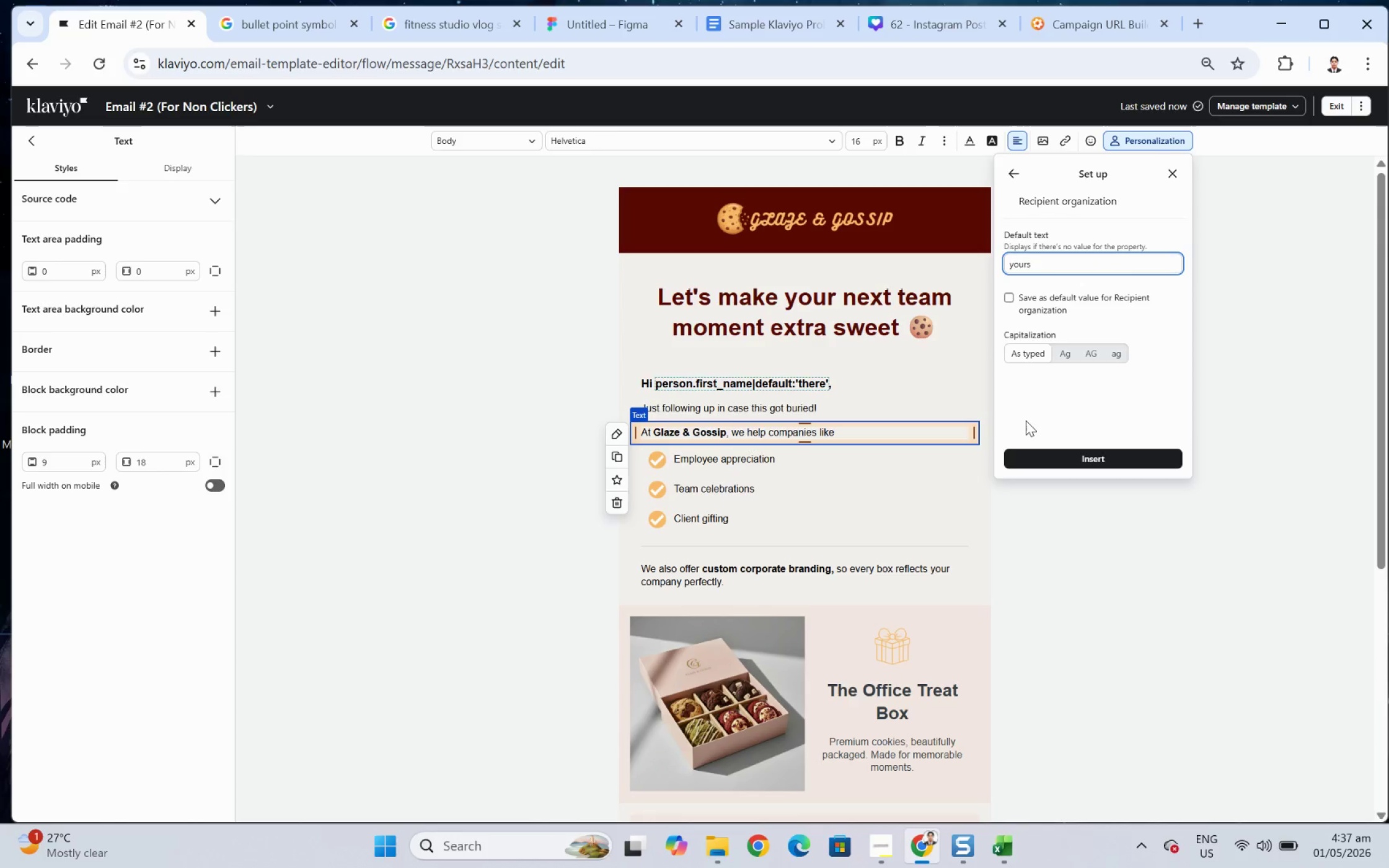 
wait(5.46)
 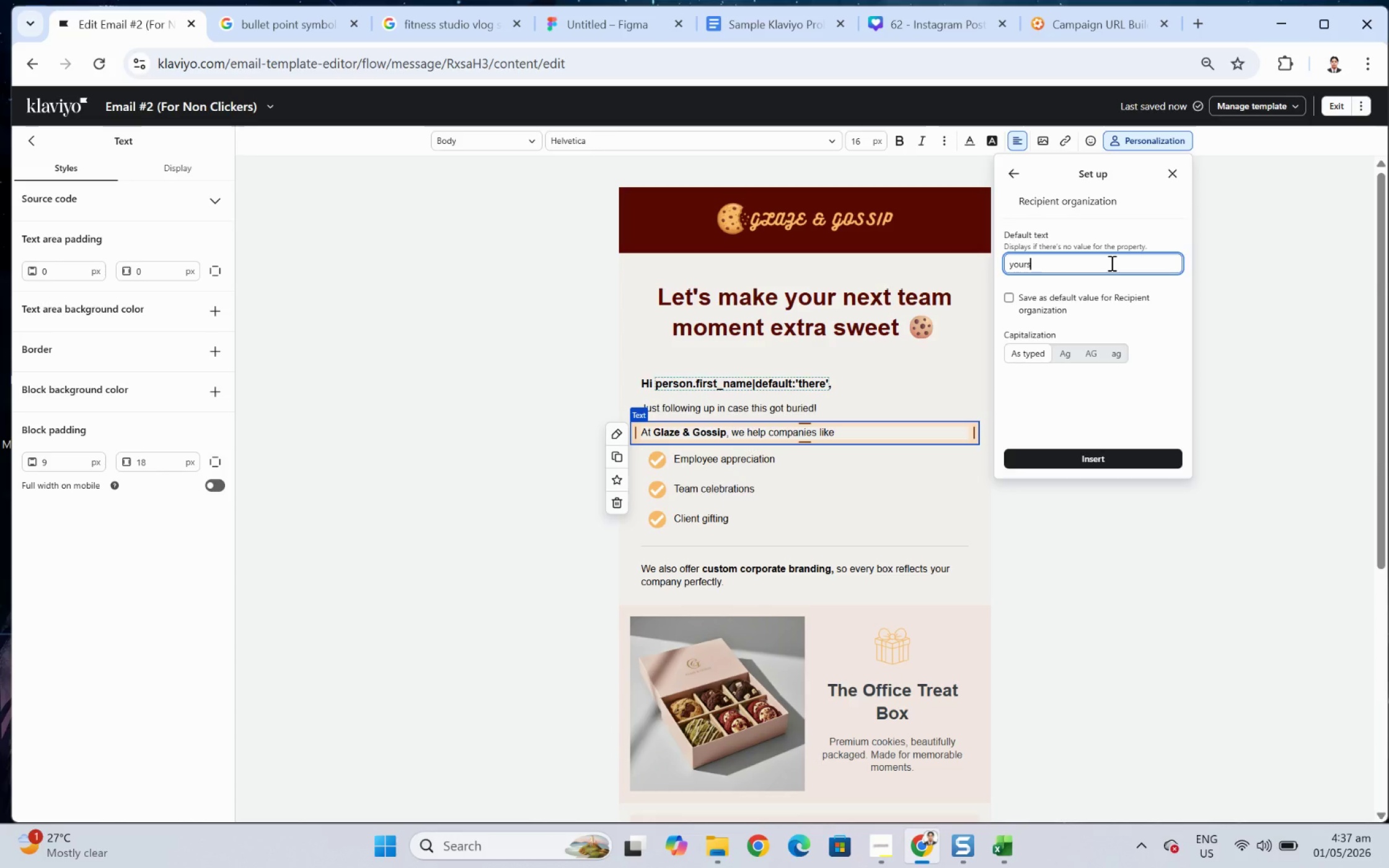 
left_click([1070, 463])
 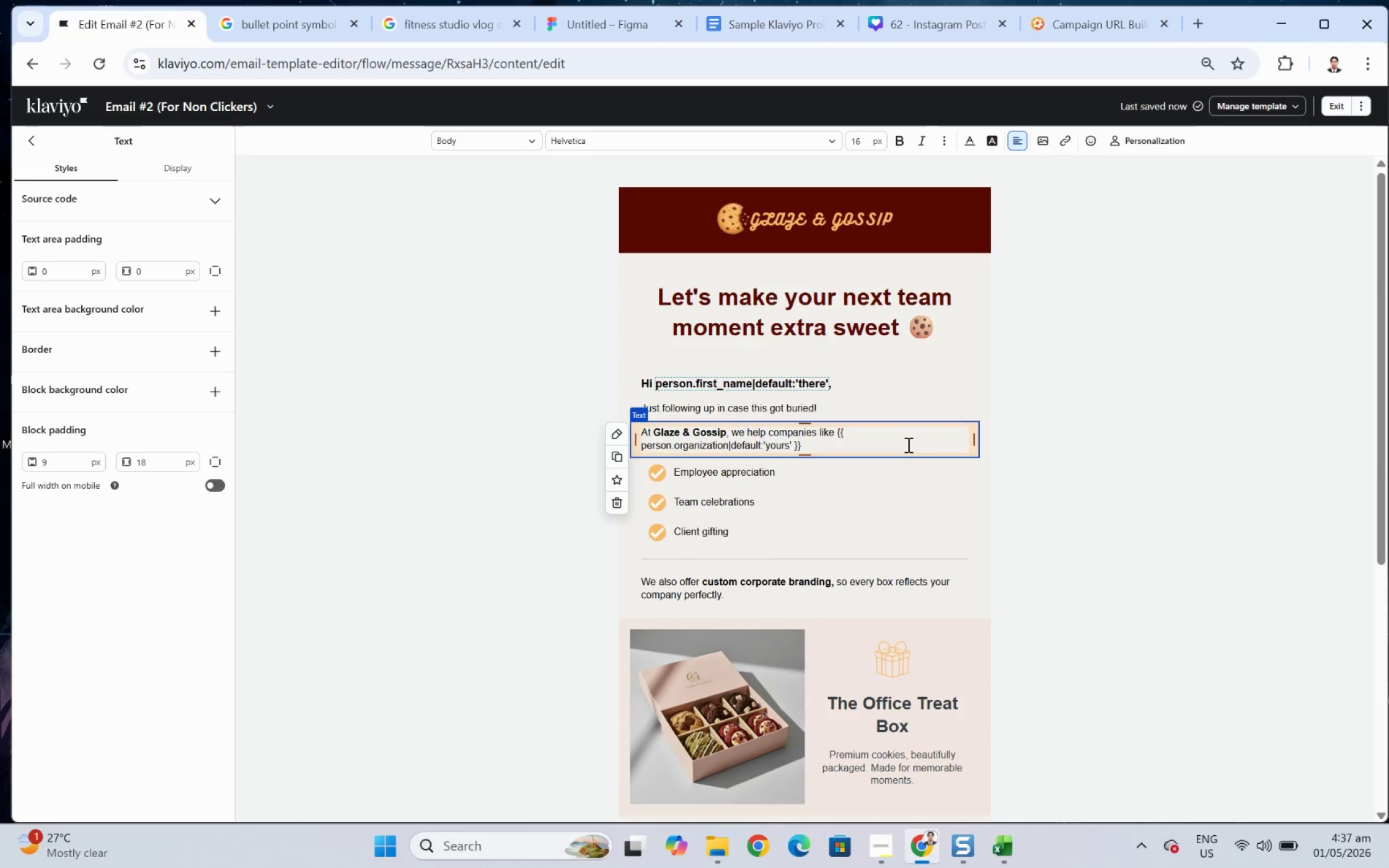 
type( turn everyday moments into memorable experiences)
 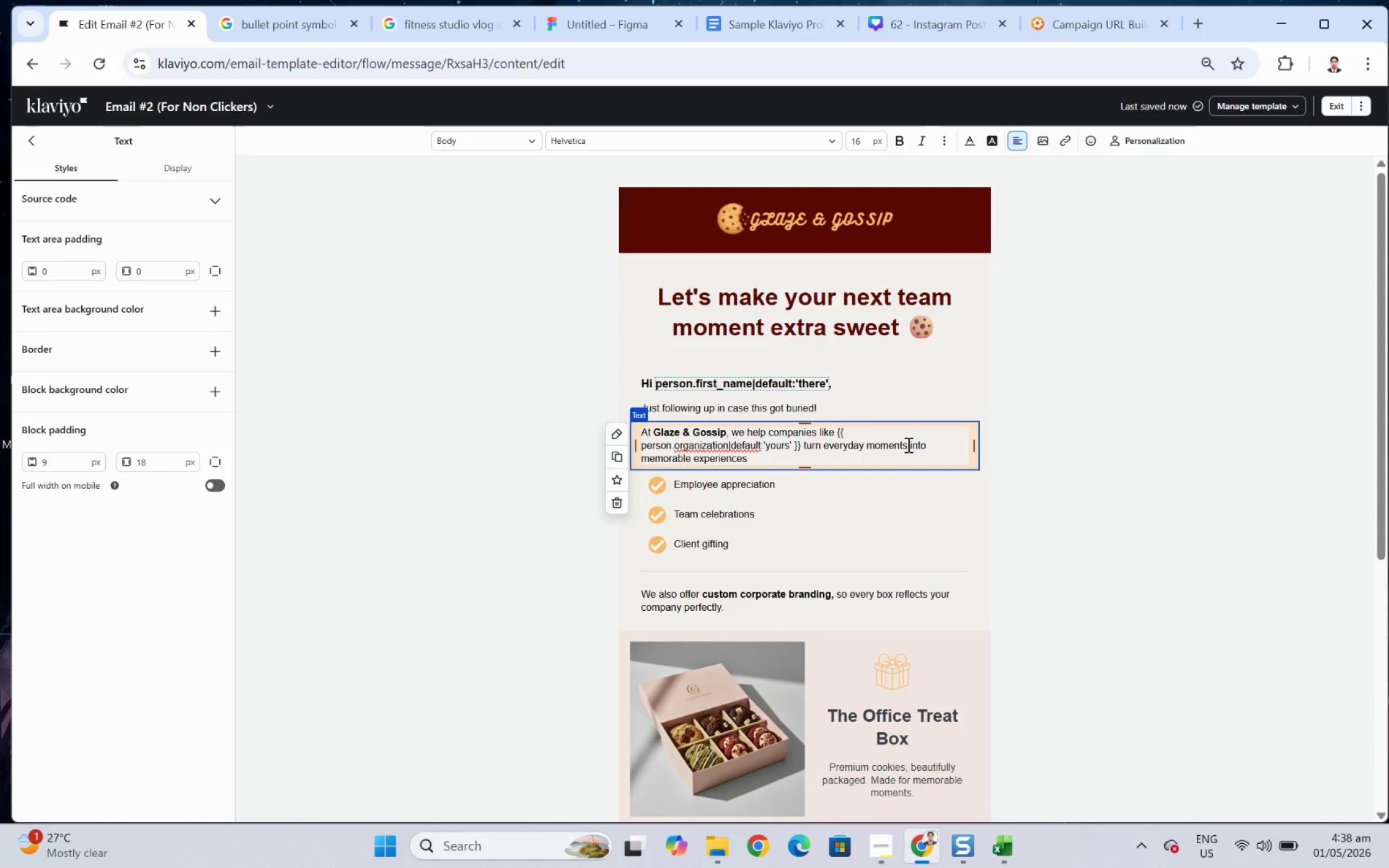 
type( with our Office Treat Boxes.)
 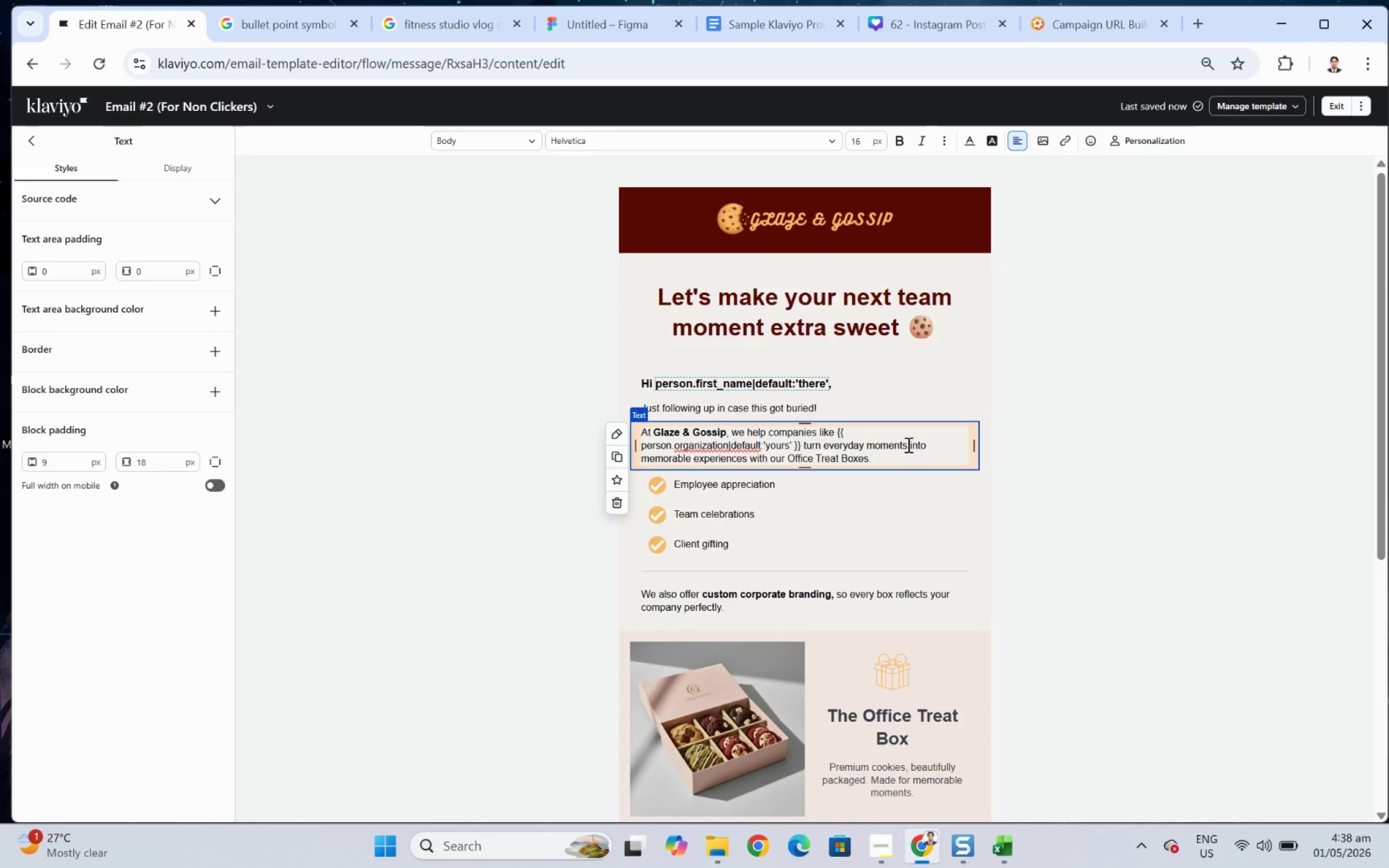 
hold_key(key=ShiftLeft, duration=0.69)
left_click([788, 455])
 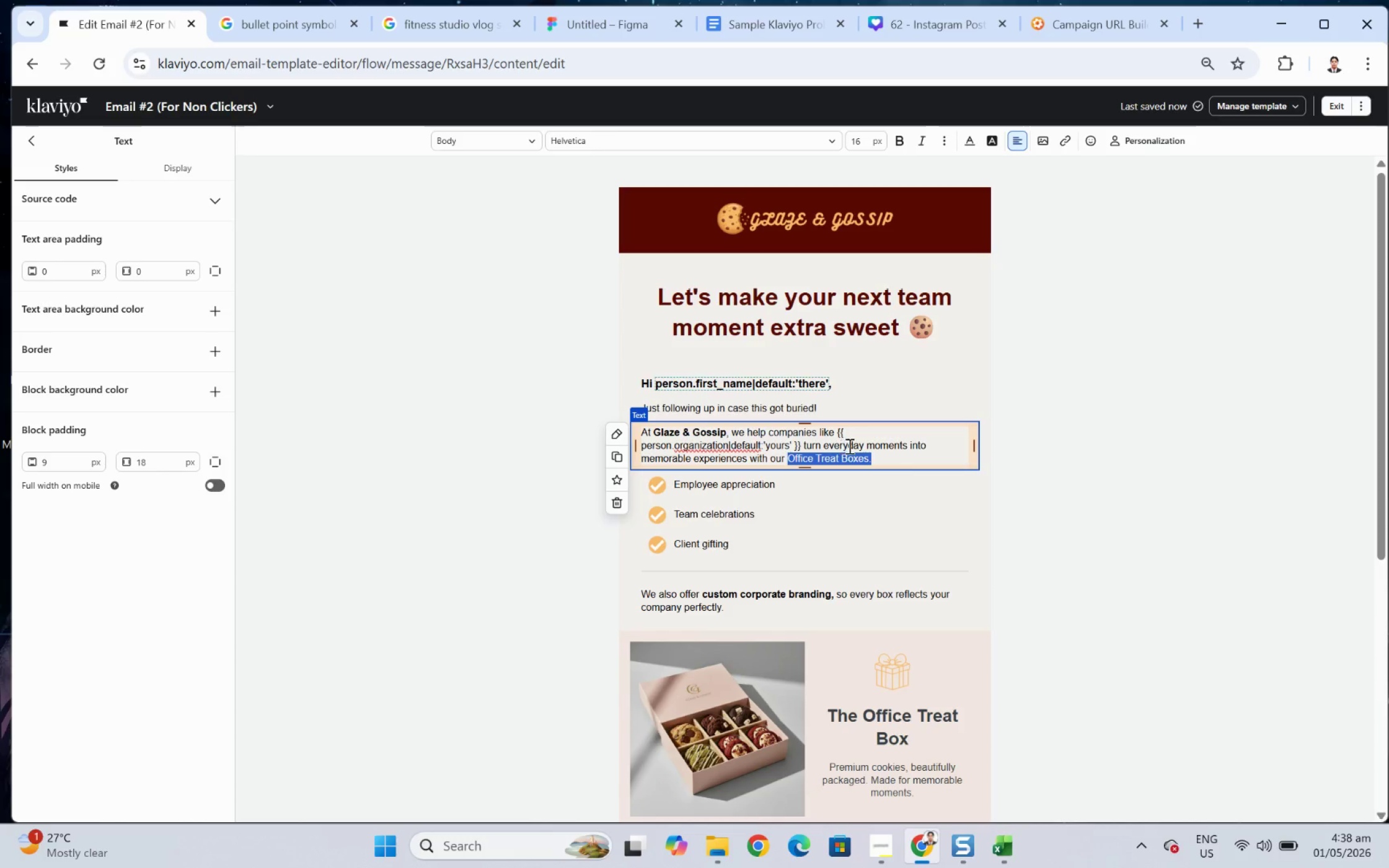 
key(Control+B)
 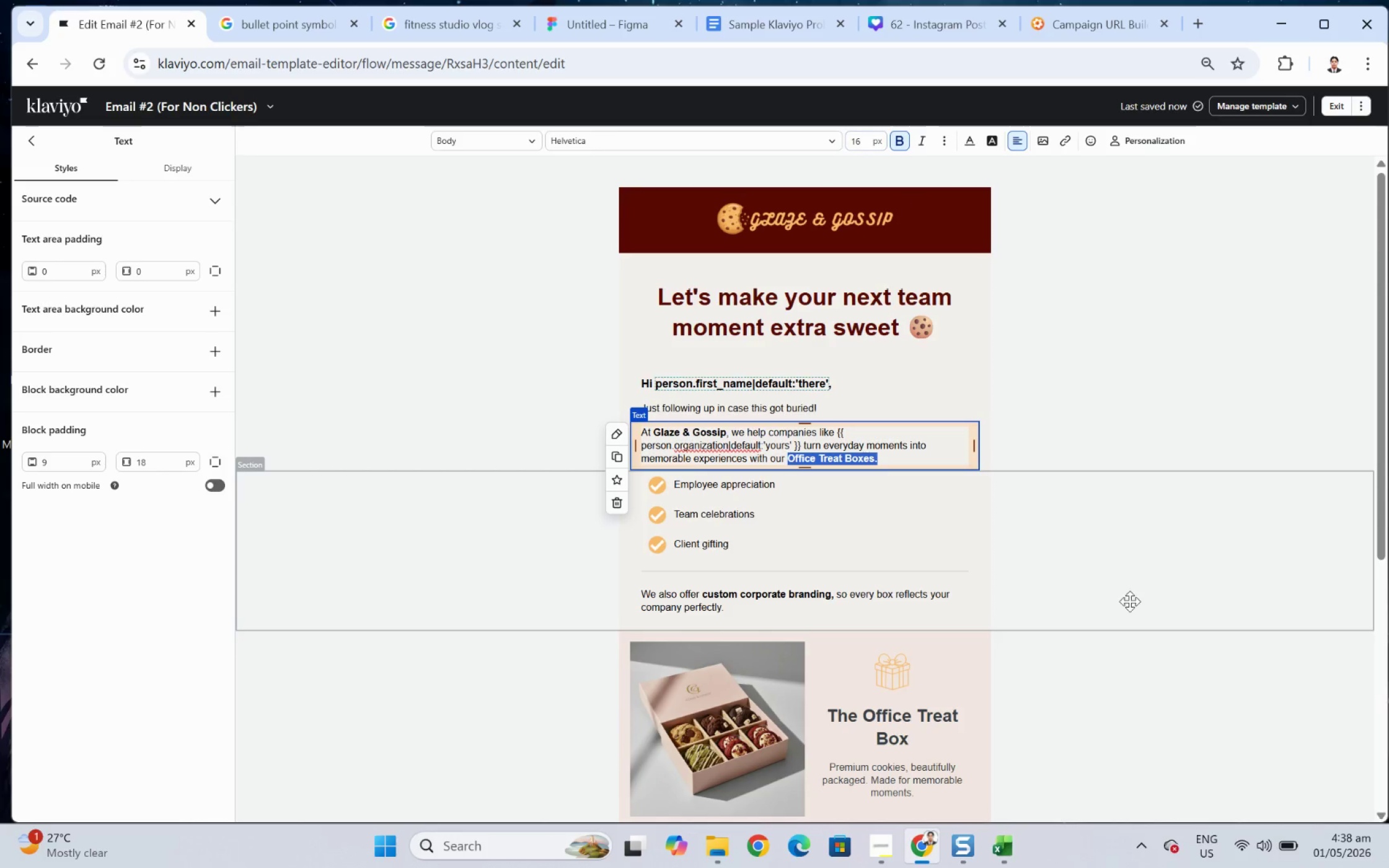 
left_click([1144, 581])
 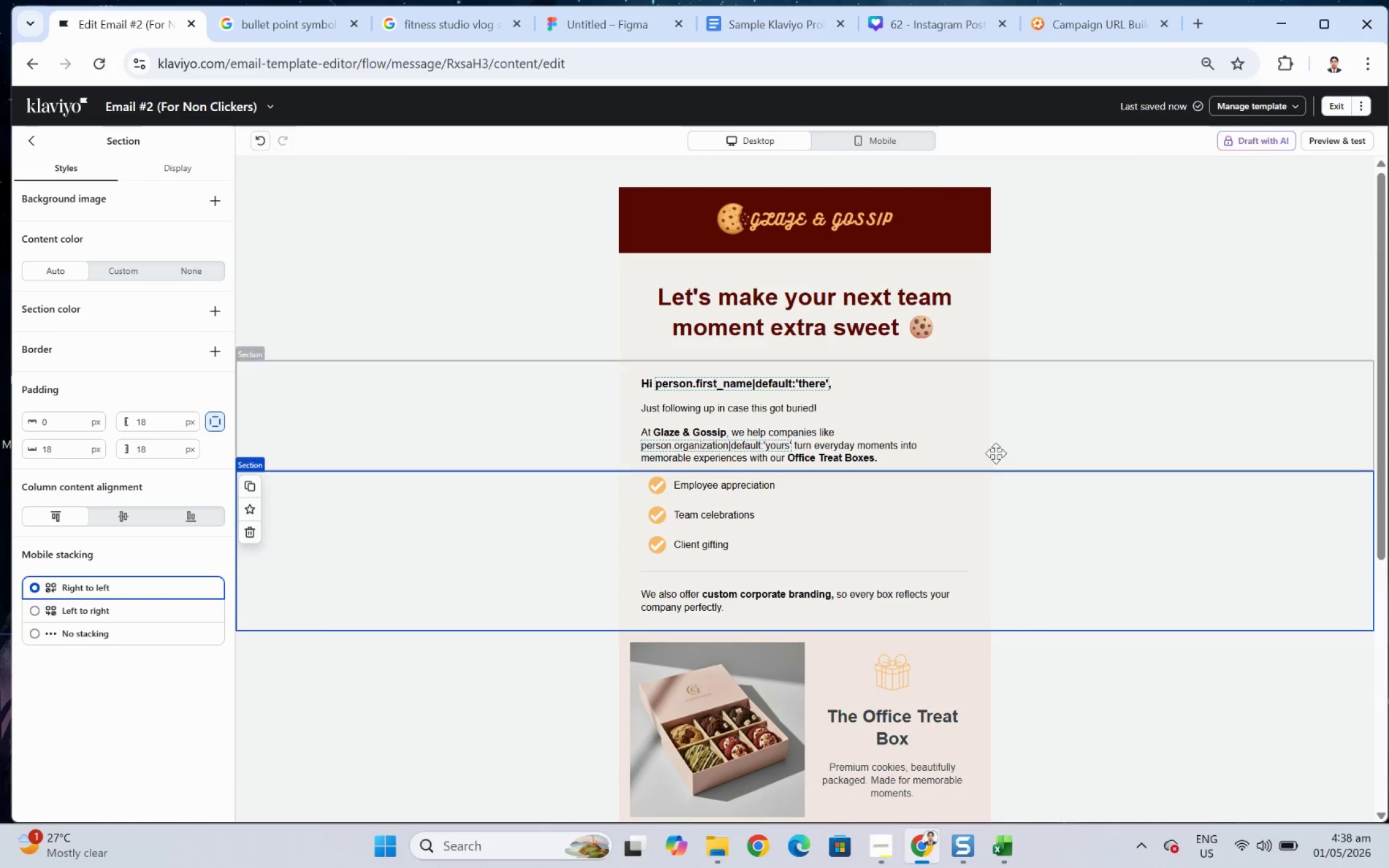 
left_click([971, 441])
 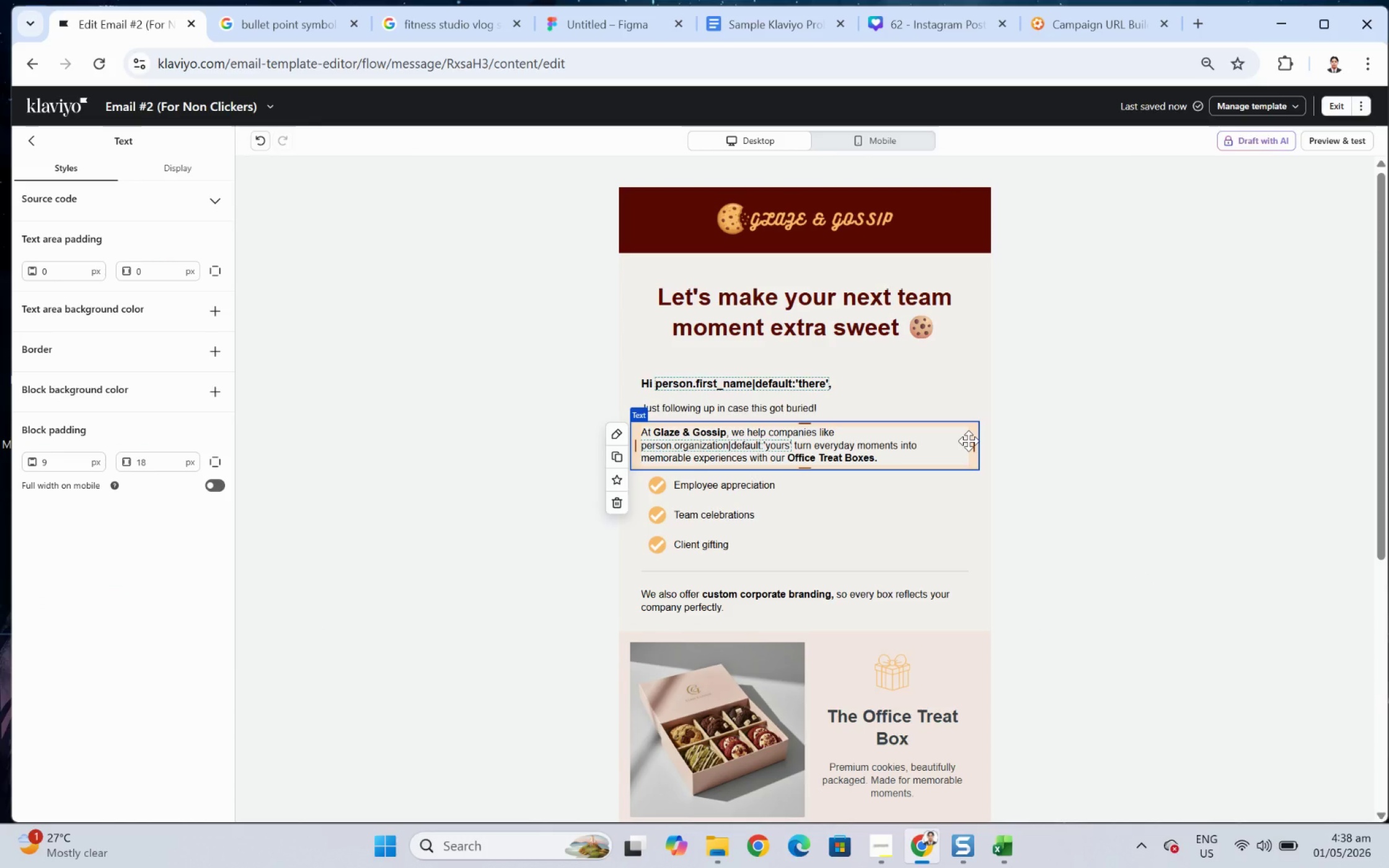 
double_click([968, 441])
 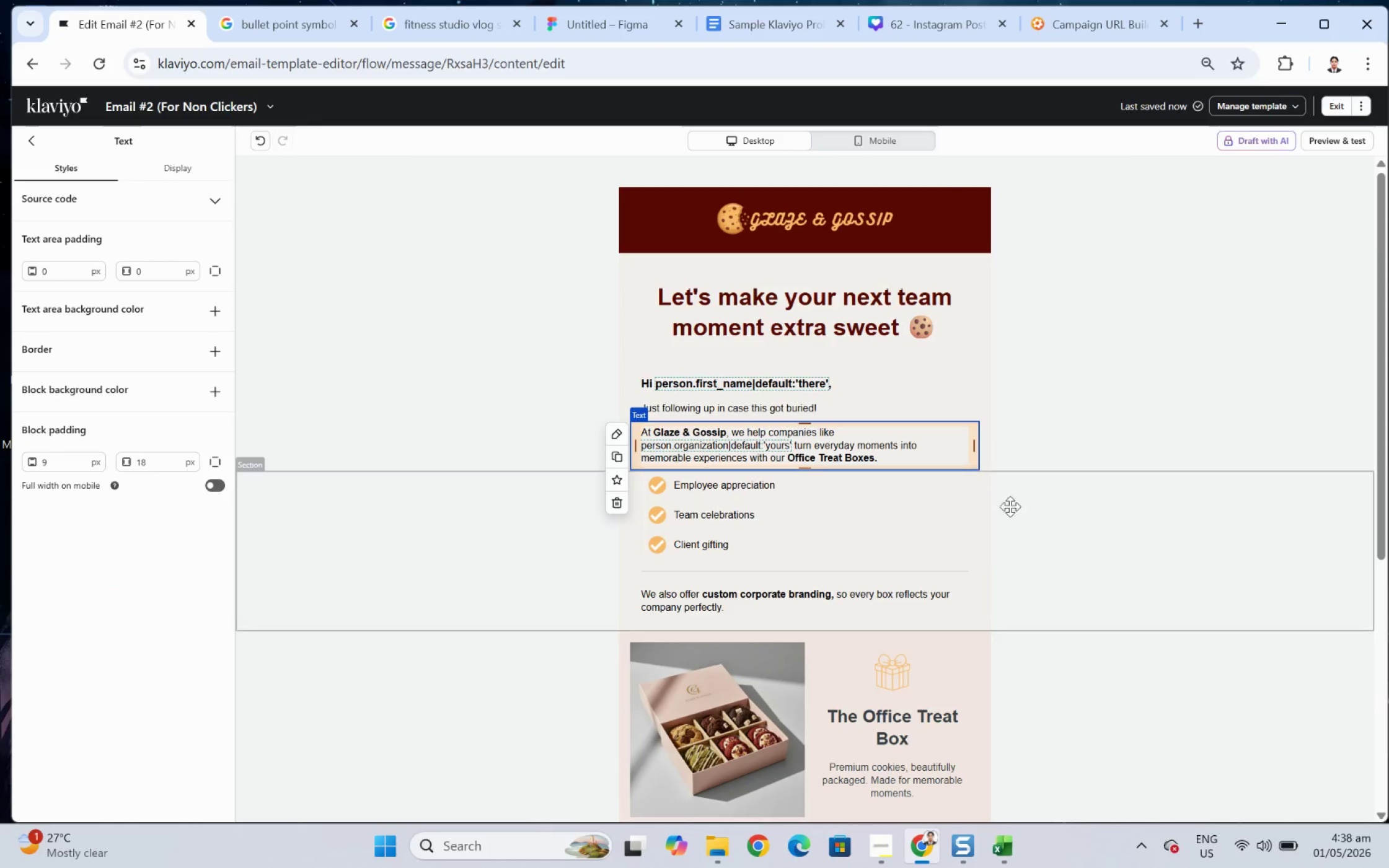 
left_click([1087, 581])
 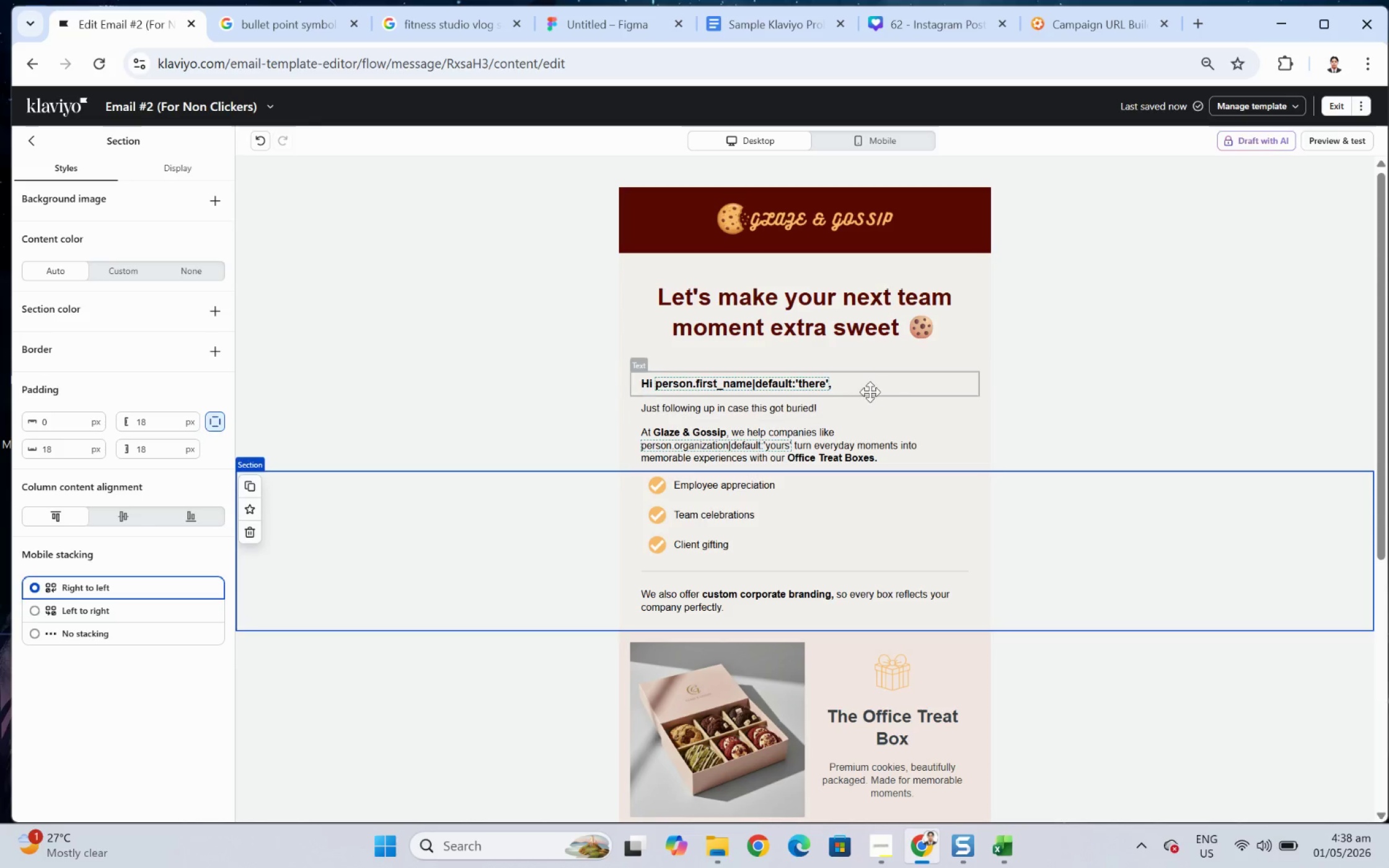 
wait(6.99)
 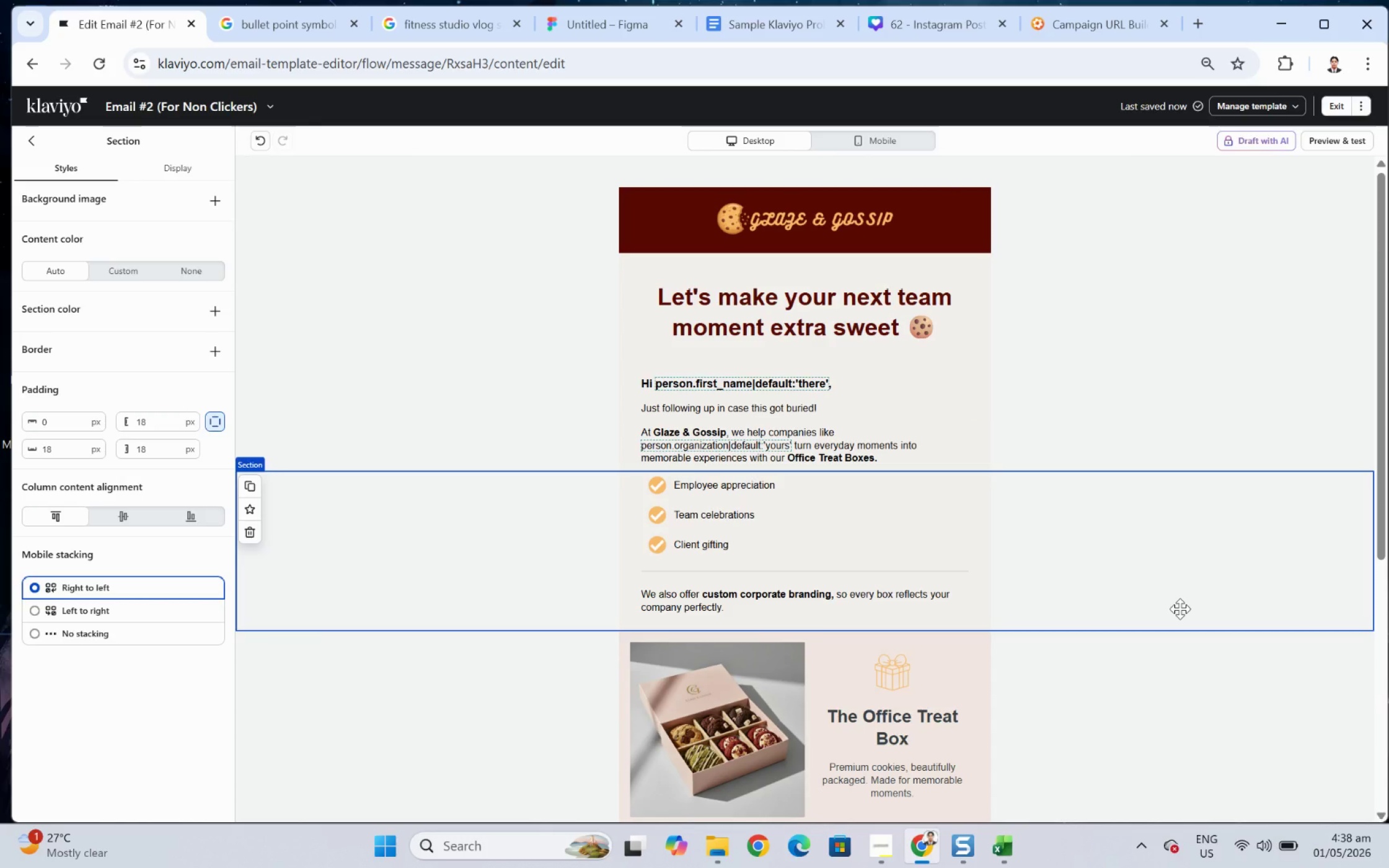 
scroll: coordinate [1083, 472], scroll_direction: none, amount: 0.0
 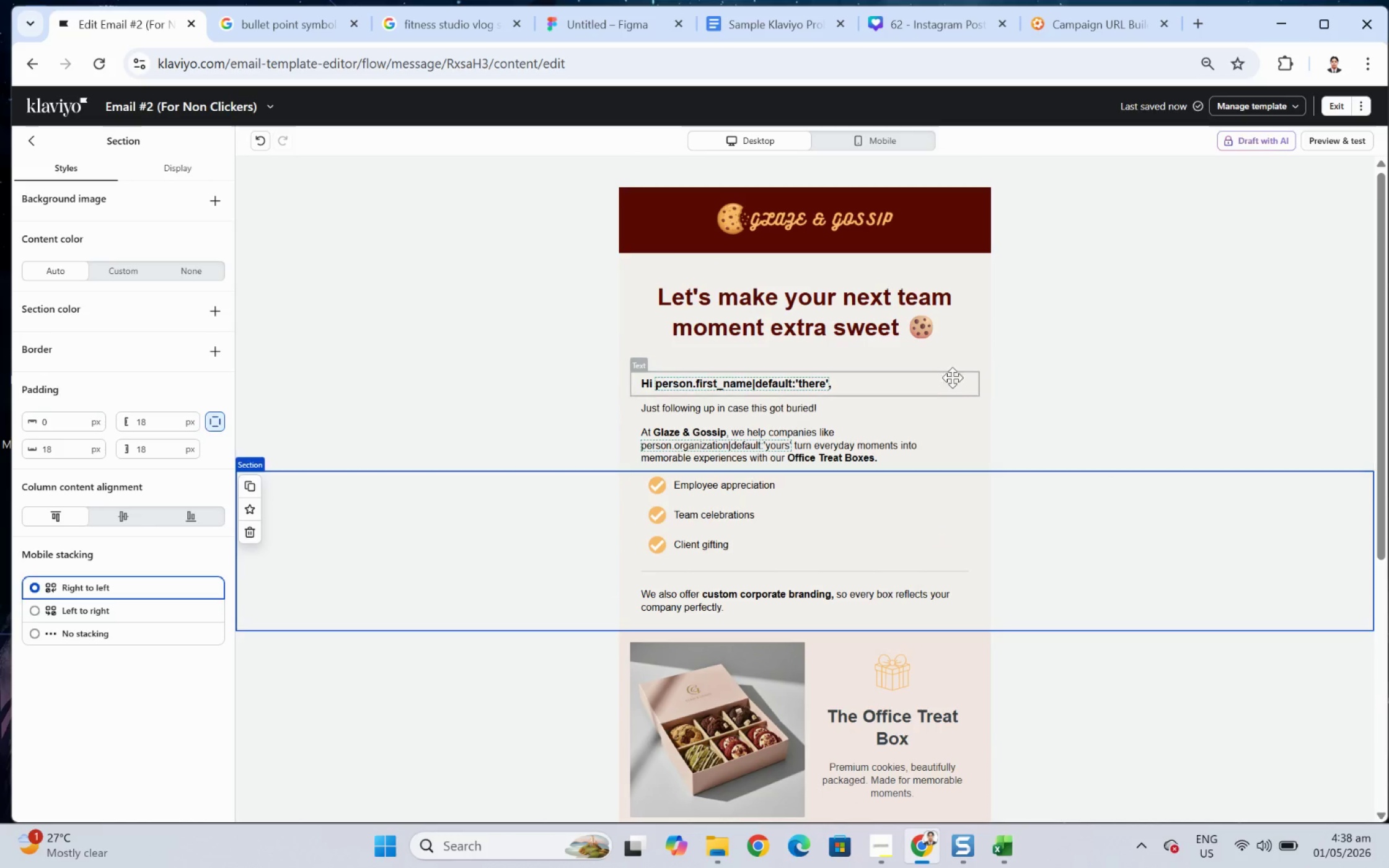 
double_click([911, 384])
 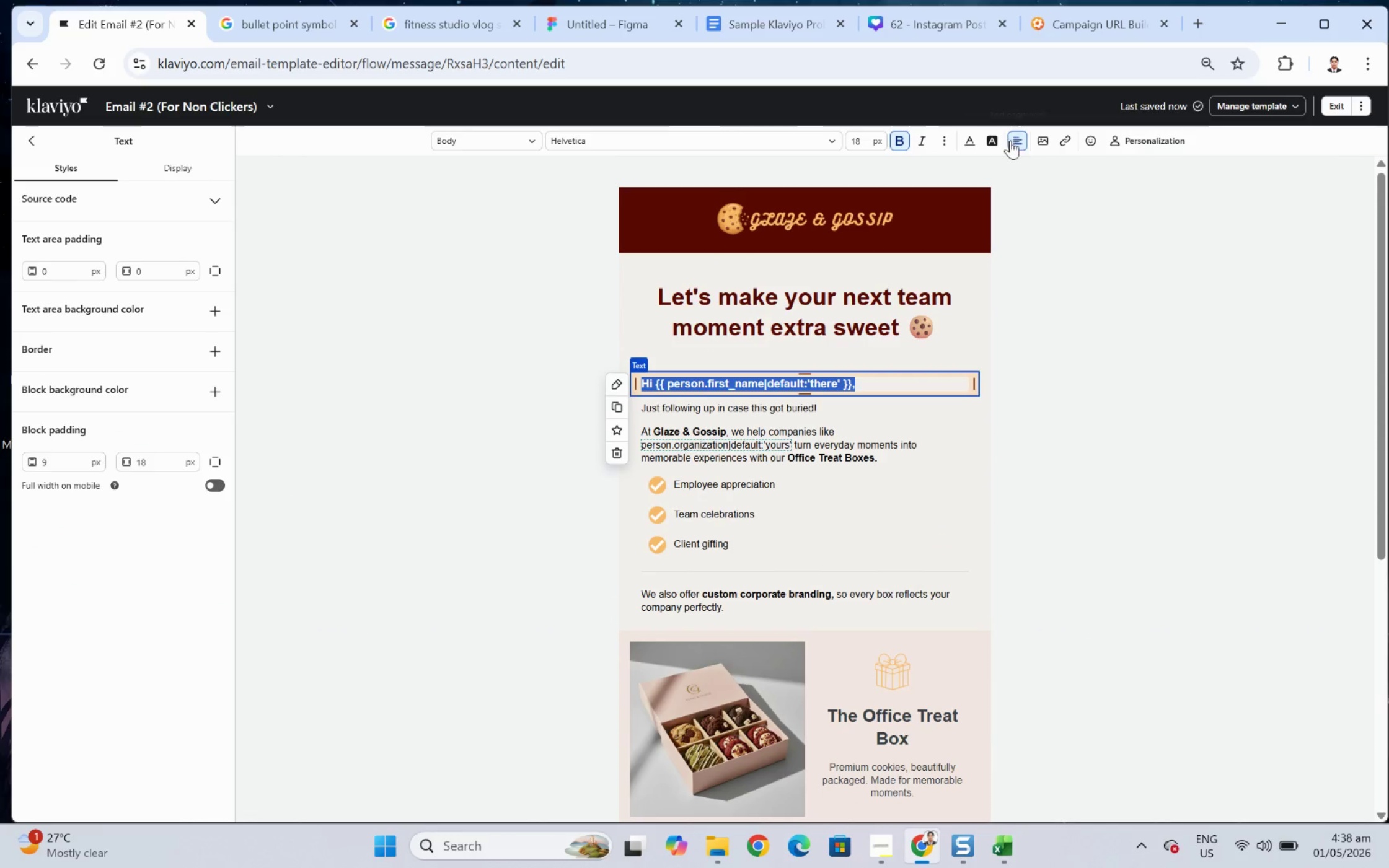 
left_click([1024, 138])
 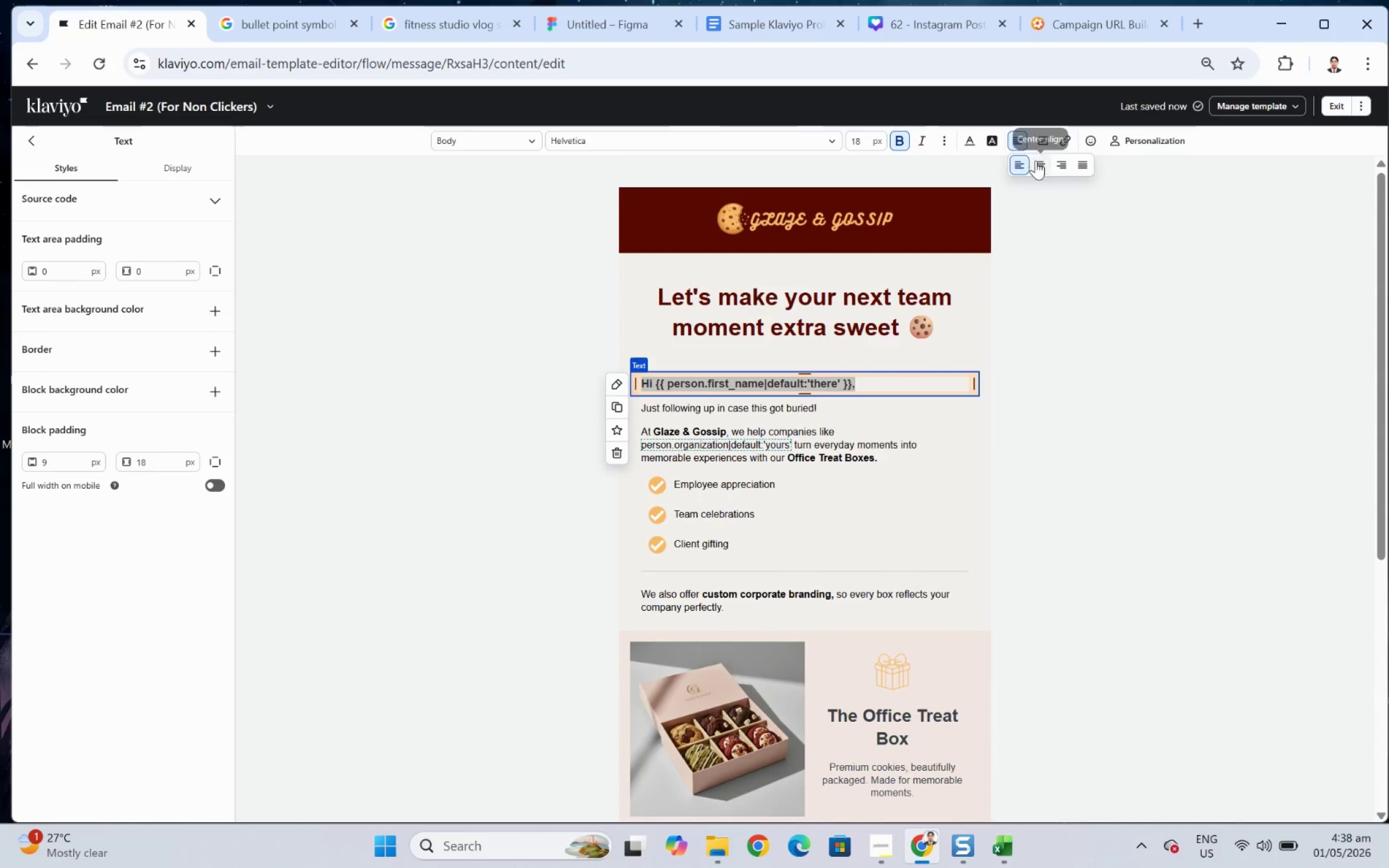 
left_click([1044, 165])
 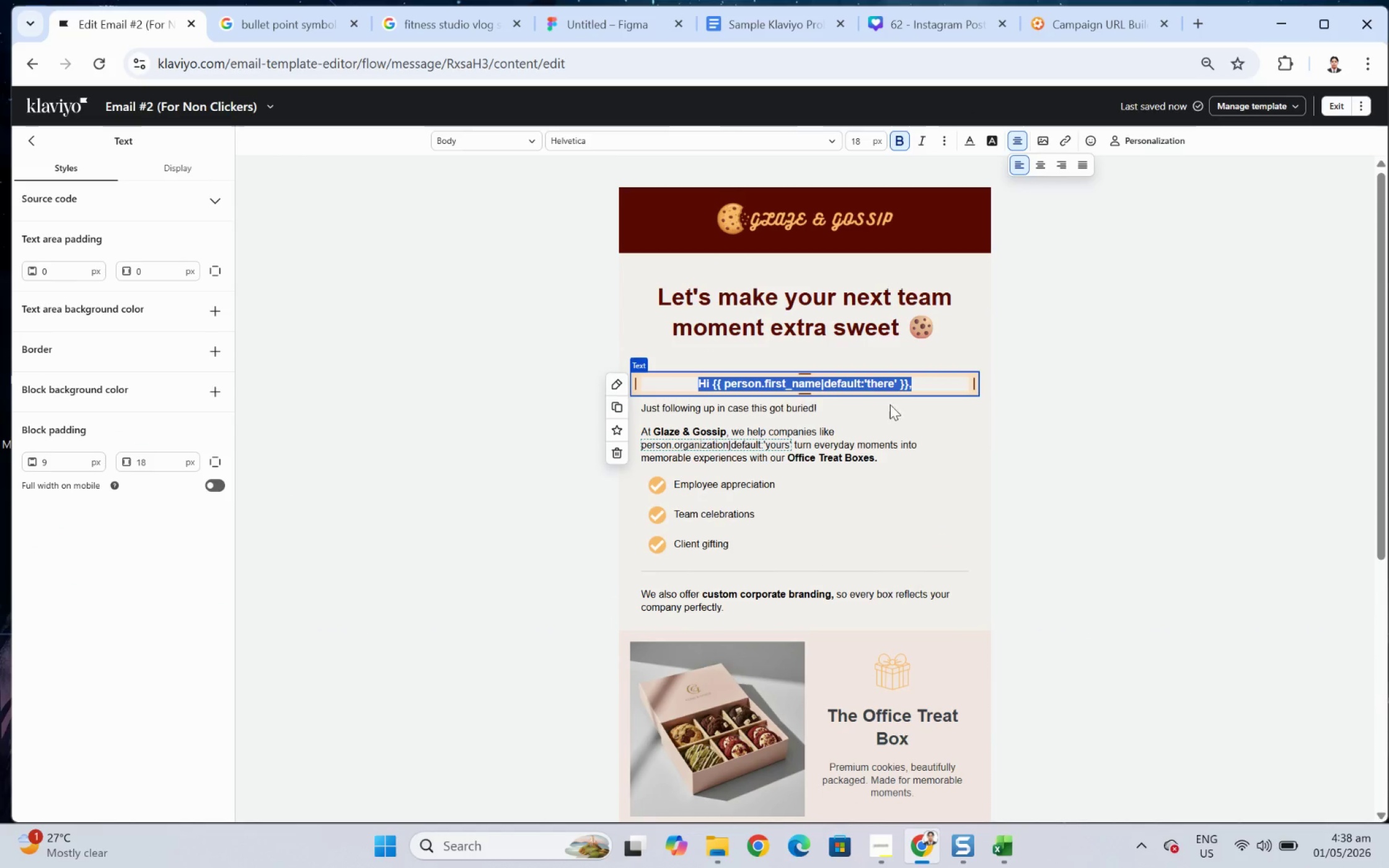 
double_click([889, 403])
 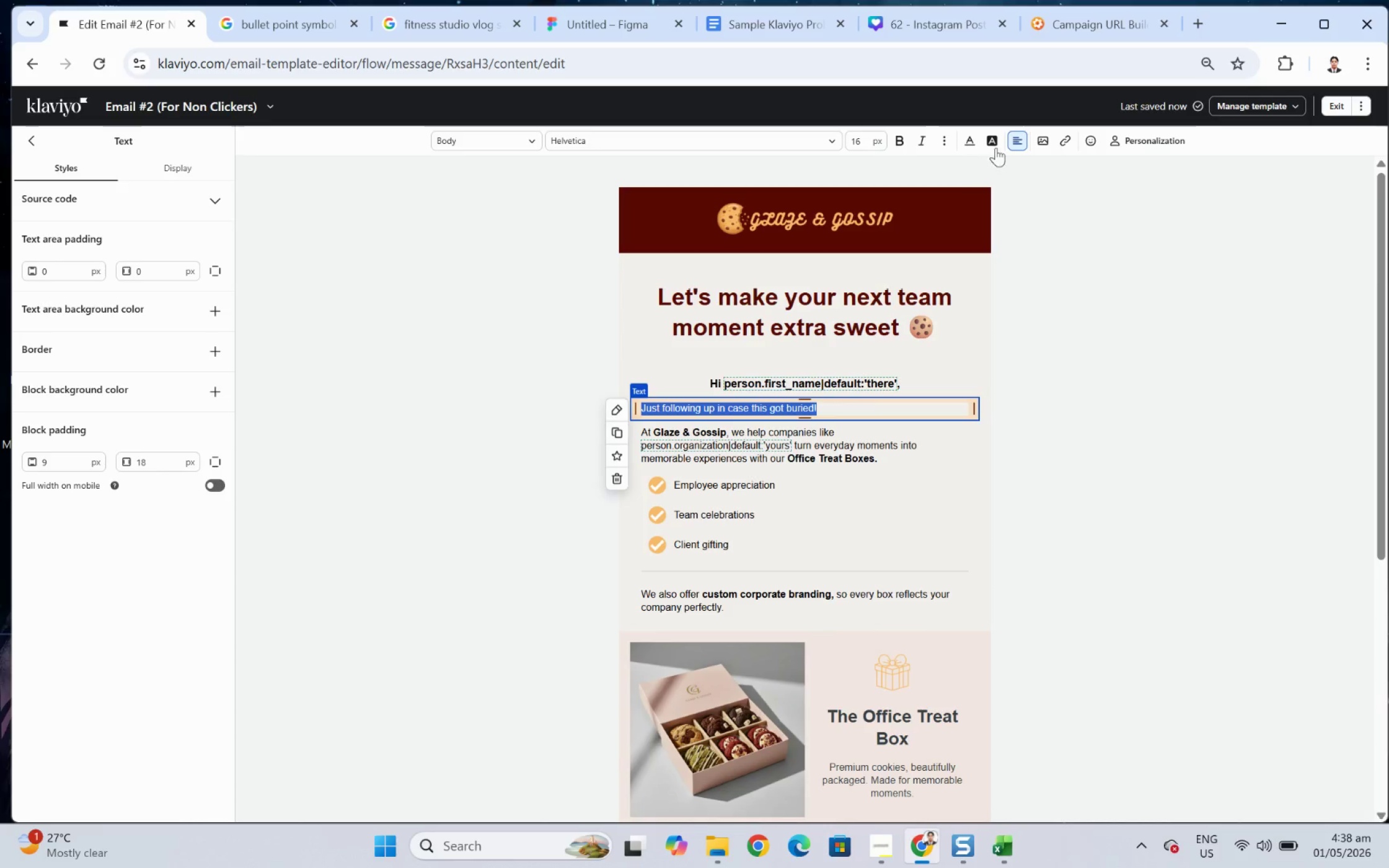 
left_click([1018, 138])
 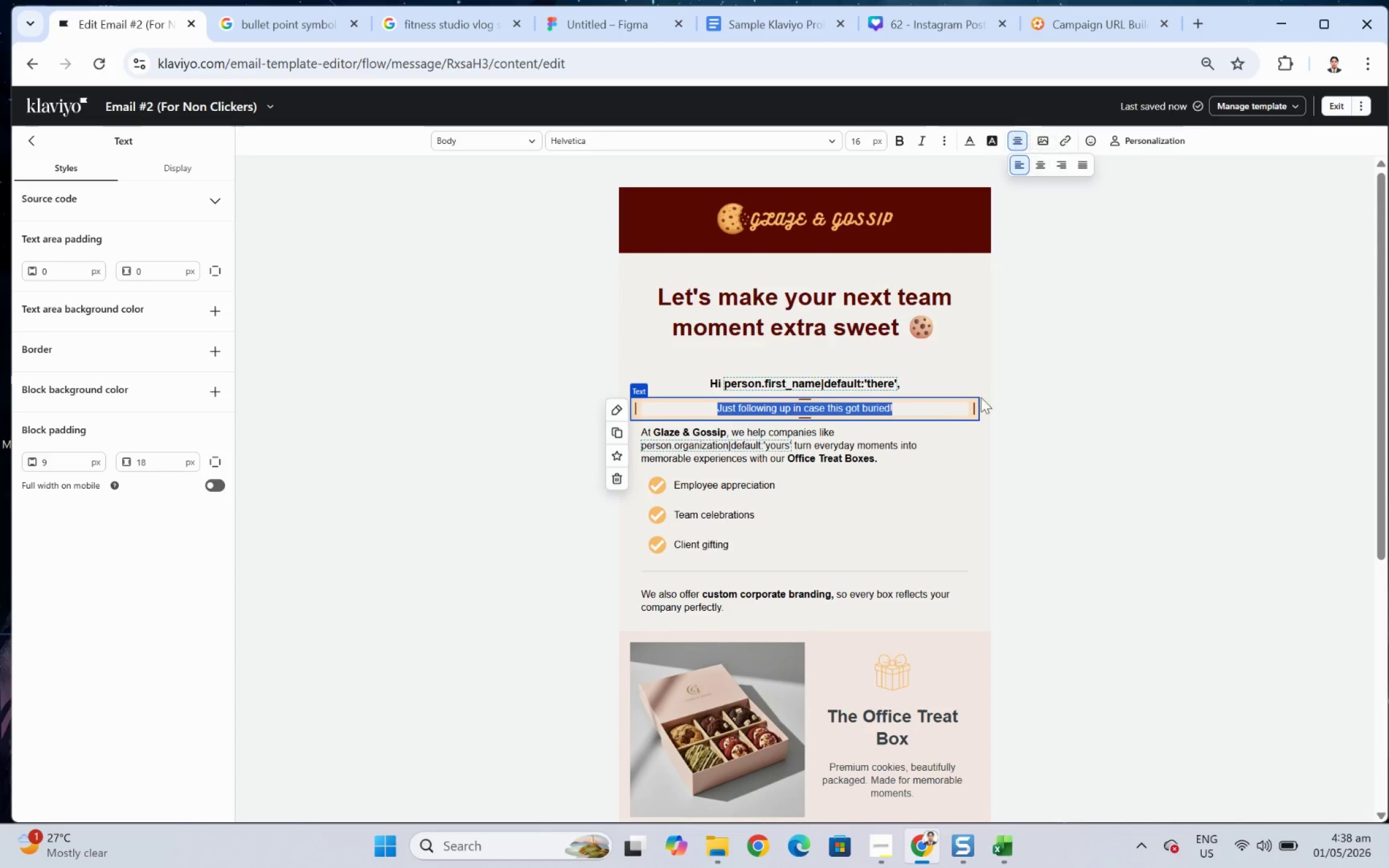 
left_click([854, 454])
 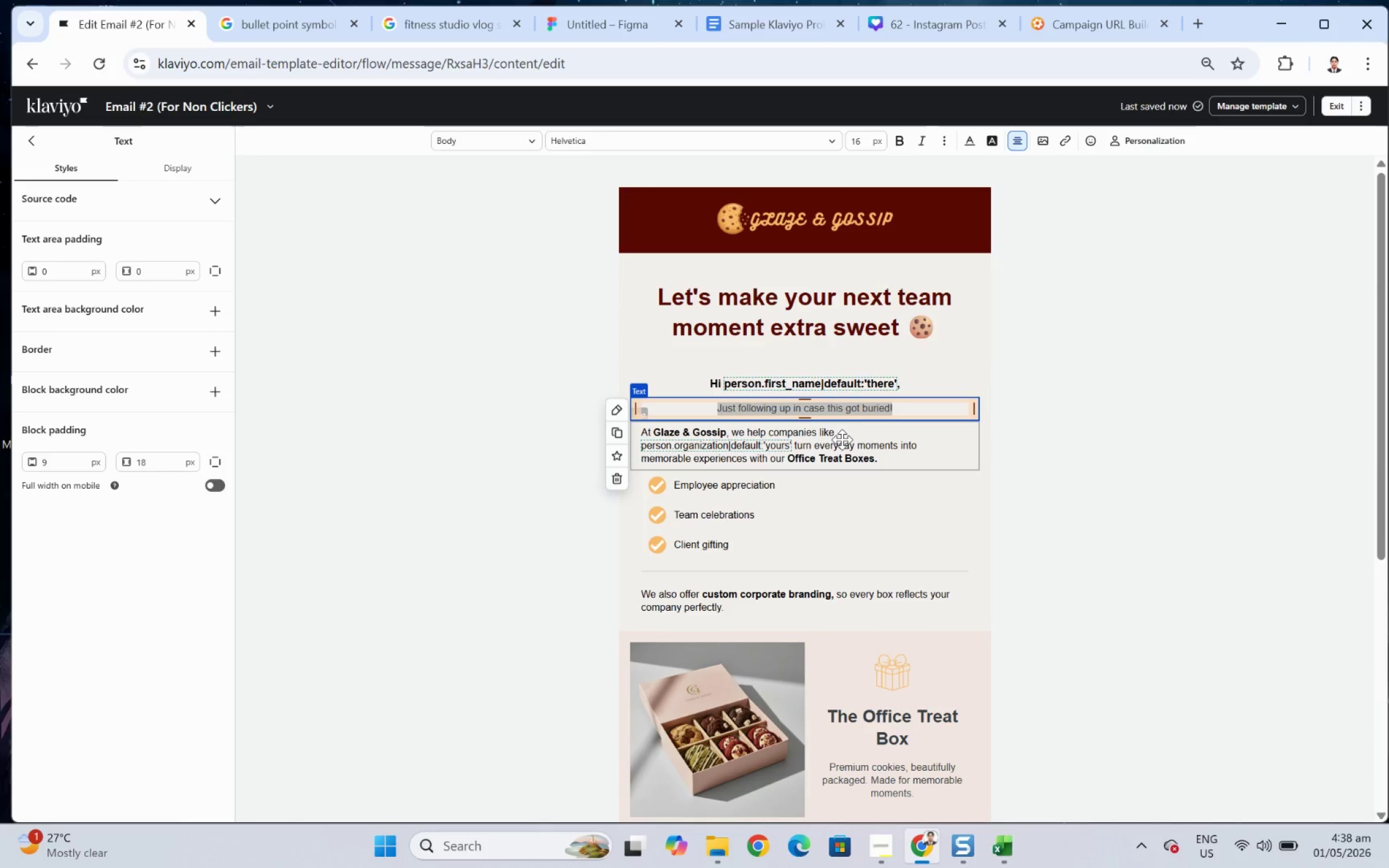 
double_click([842, 439])
 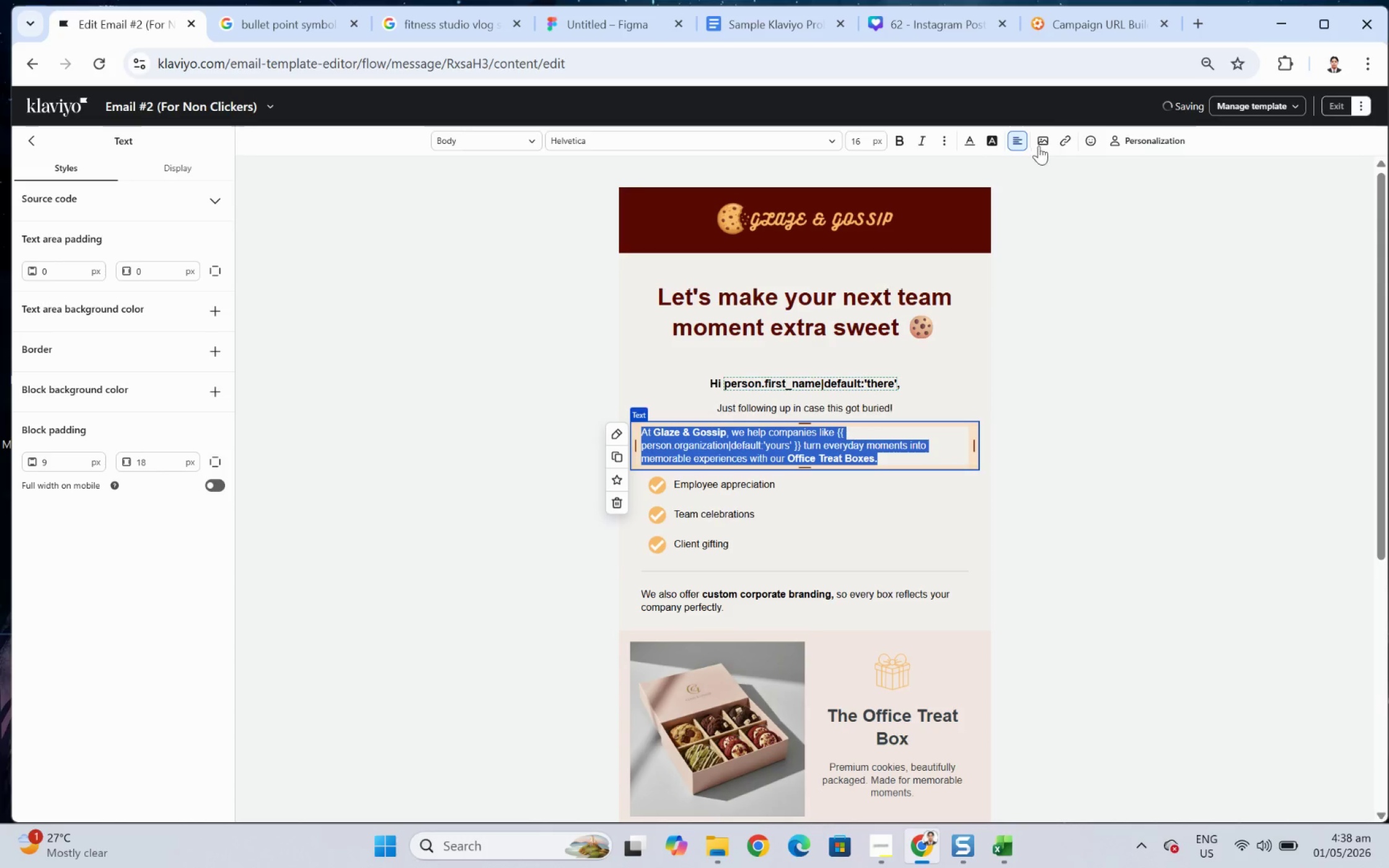 
left_click([1018, 133])
 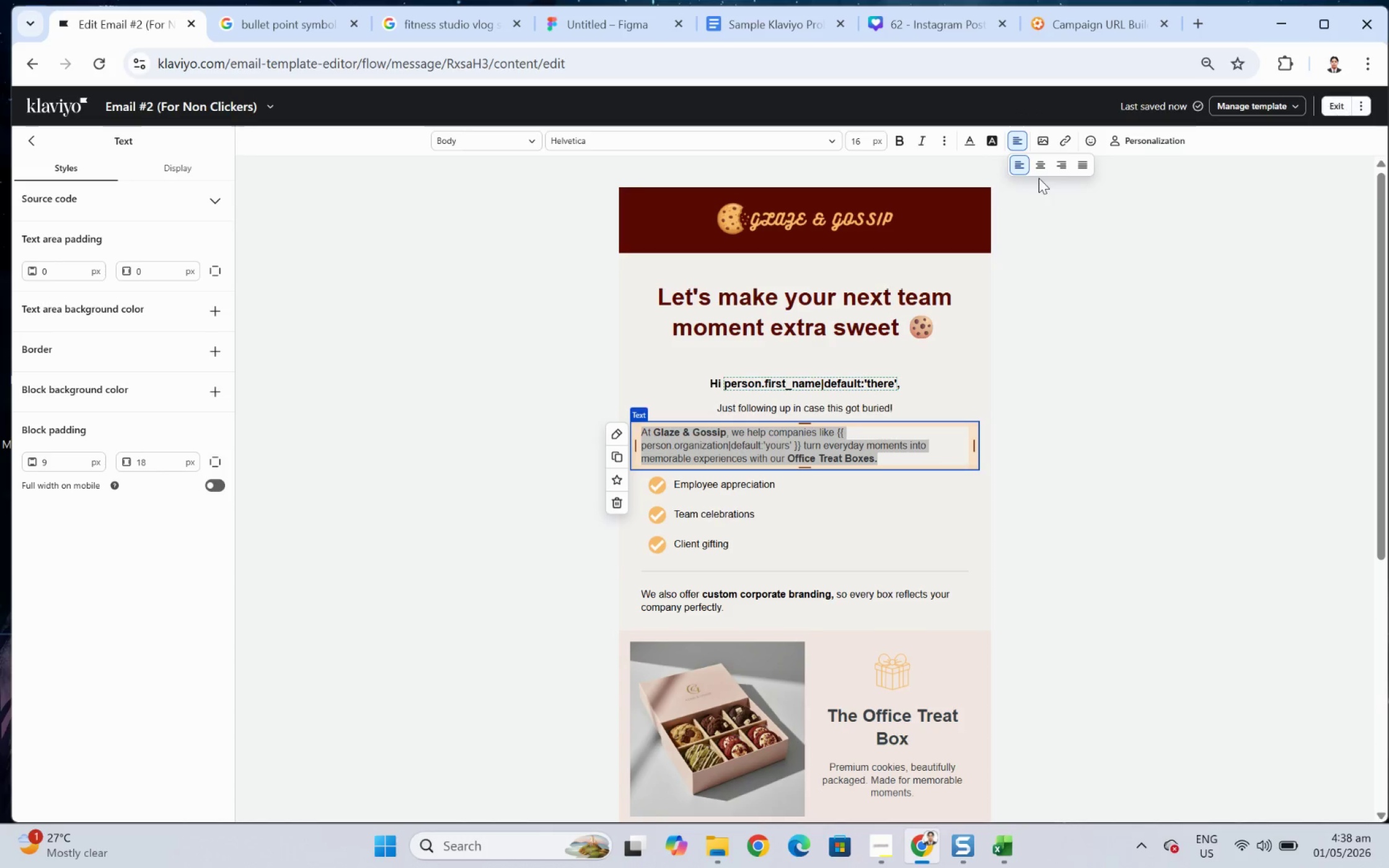 
left_click([1040, 167])
 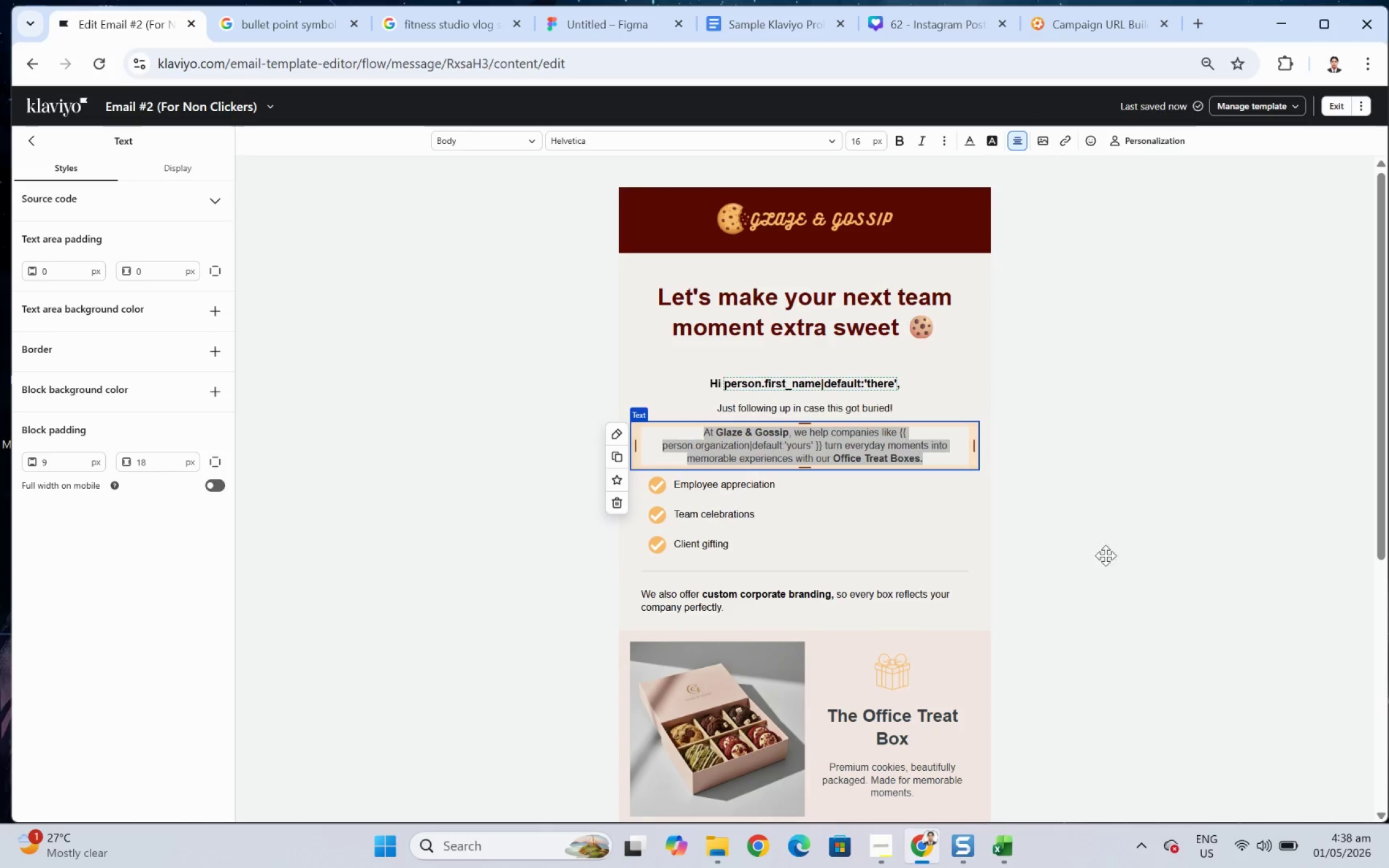 
left_click([1103, 606])
 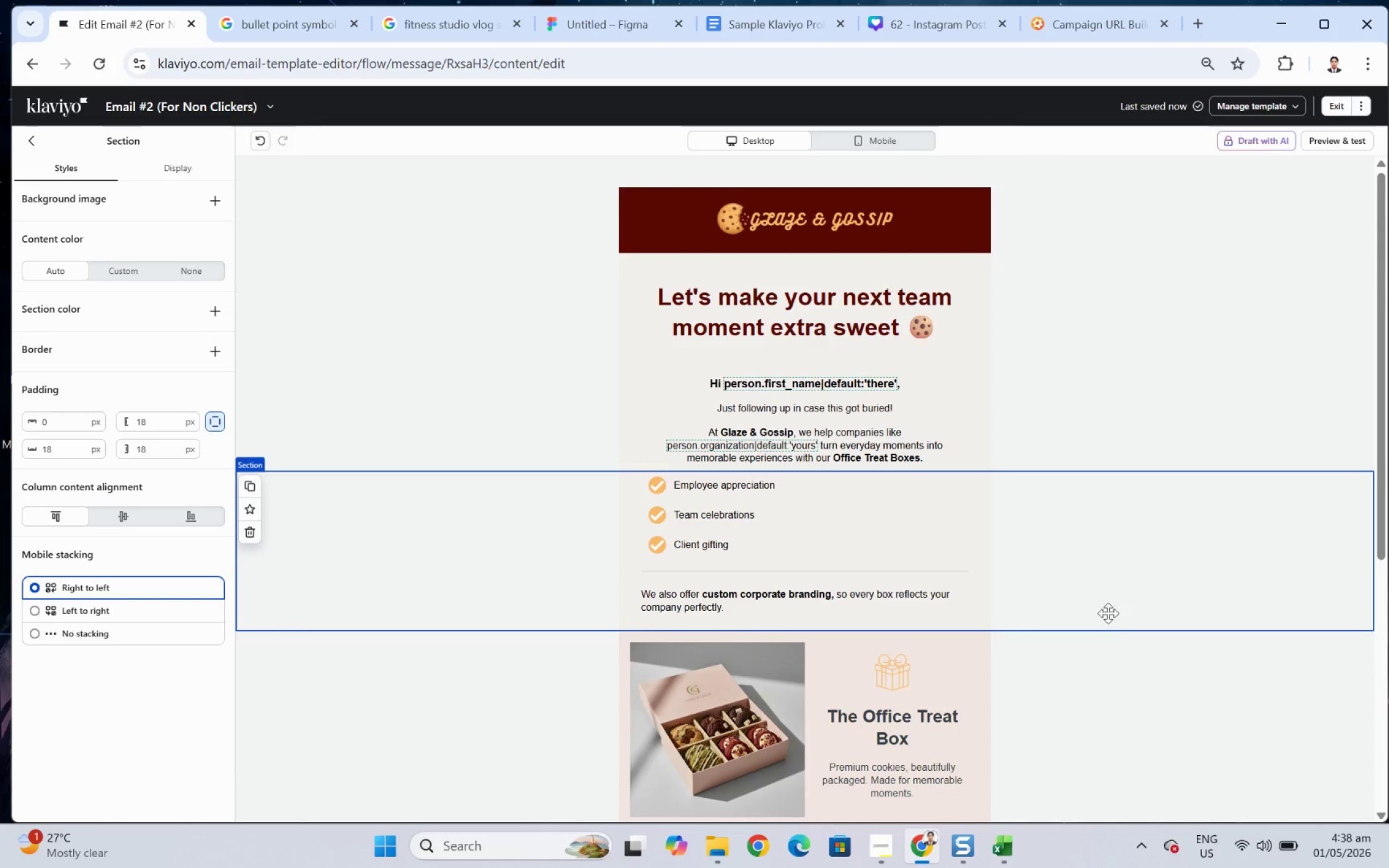 
left_click([1106, 681])
 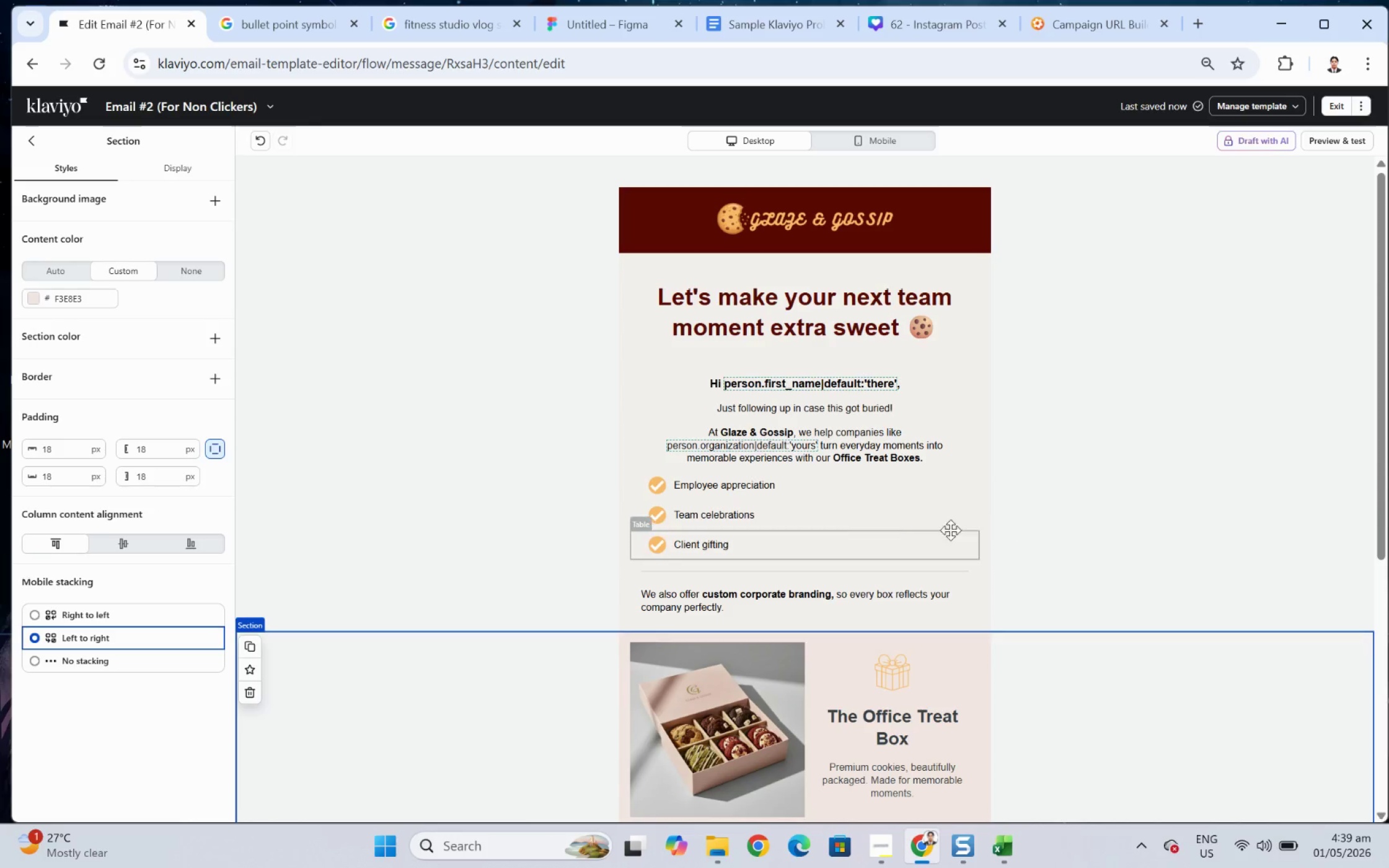 
wait(23.24)
 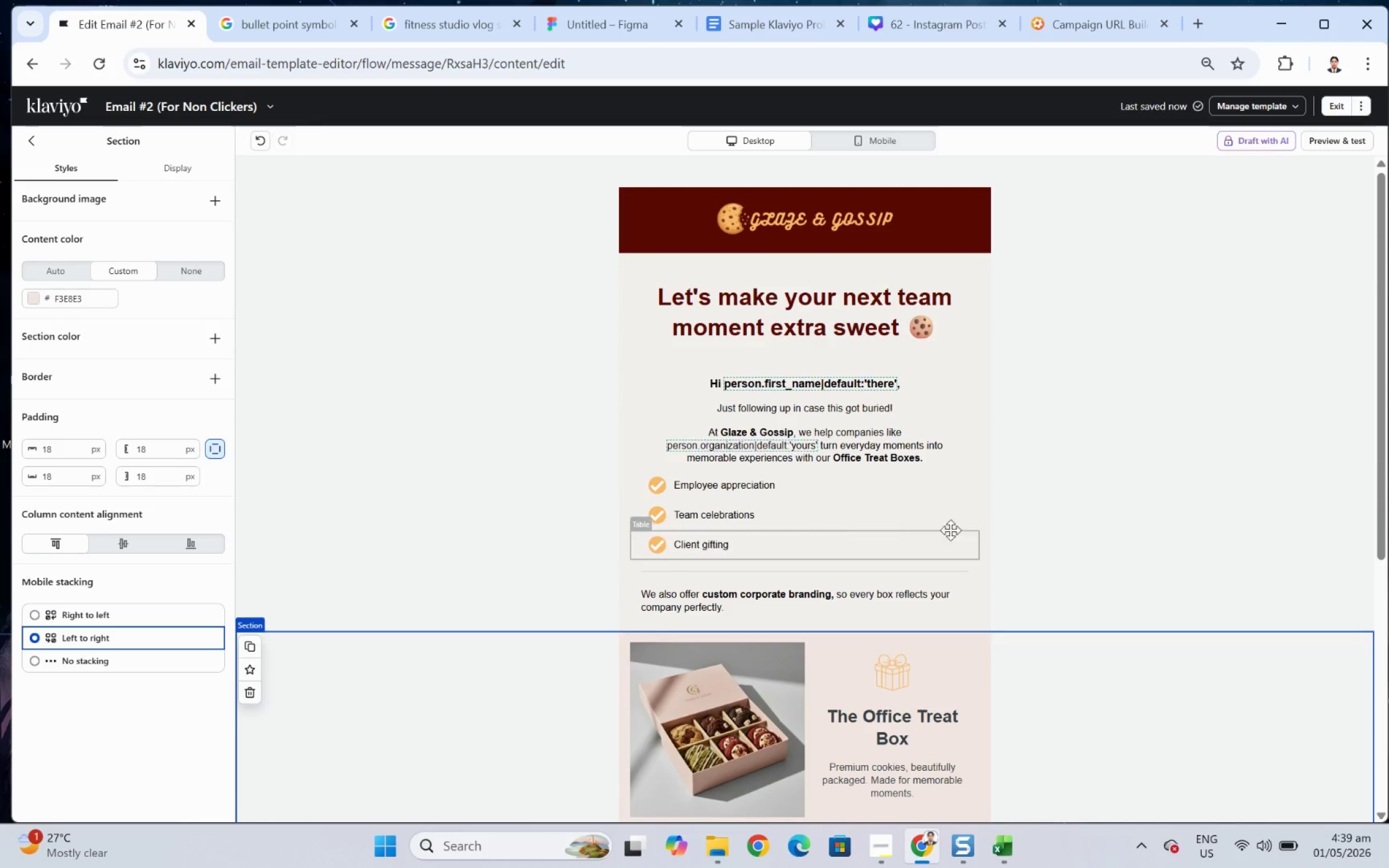 
left_click([767, 483])
 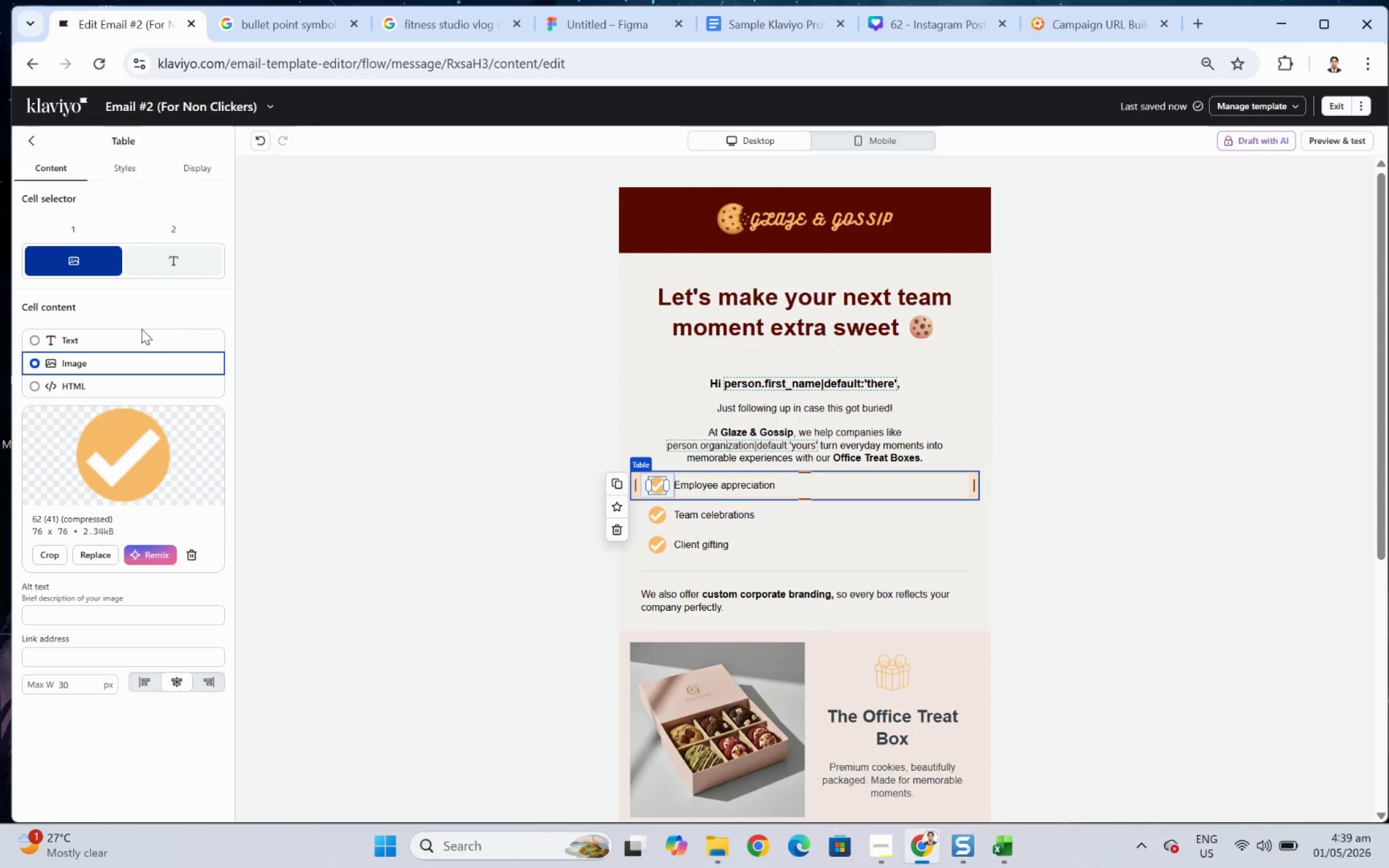 
wait(7.62)
 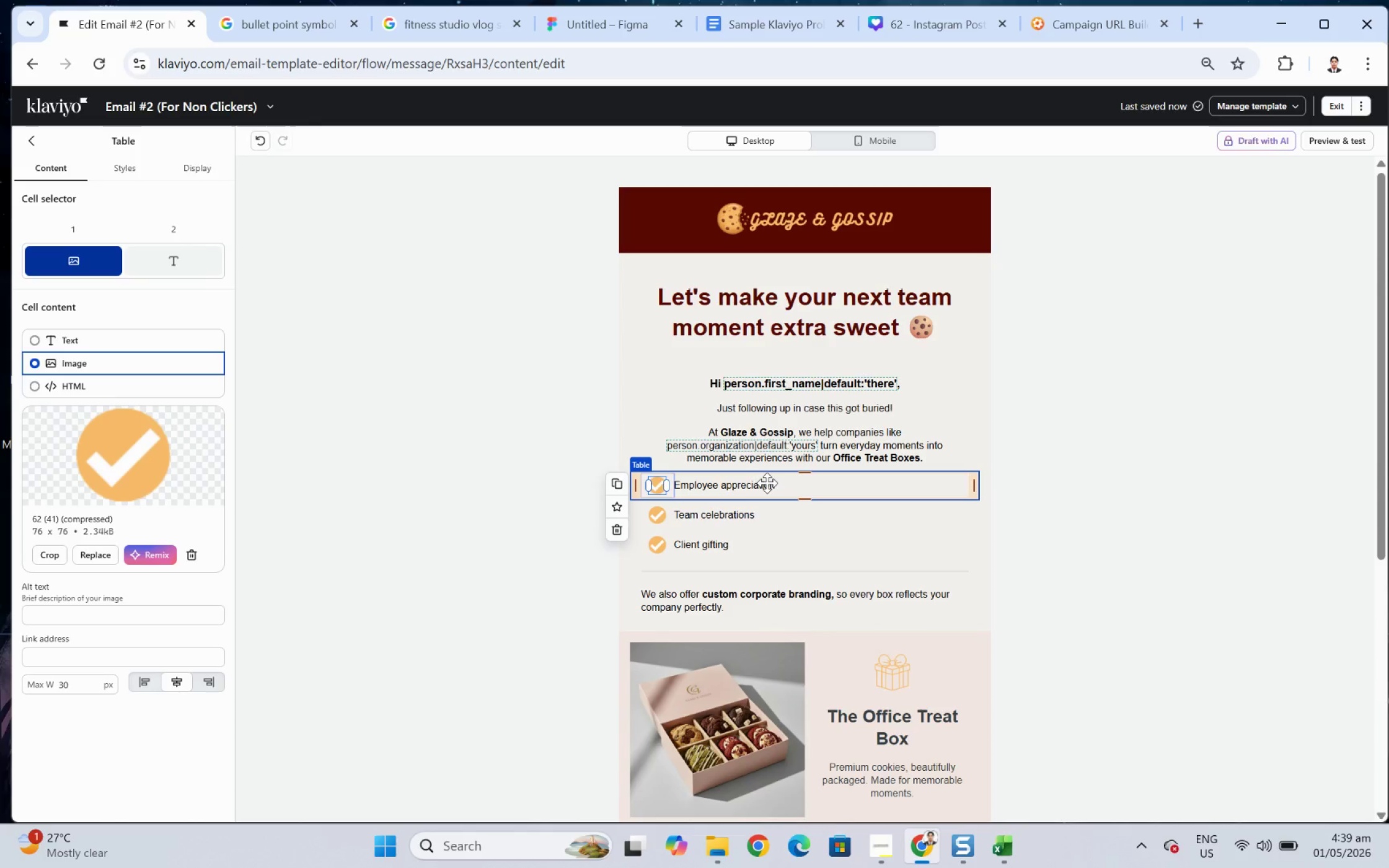 
left_click([137, 164])
 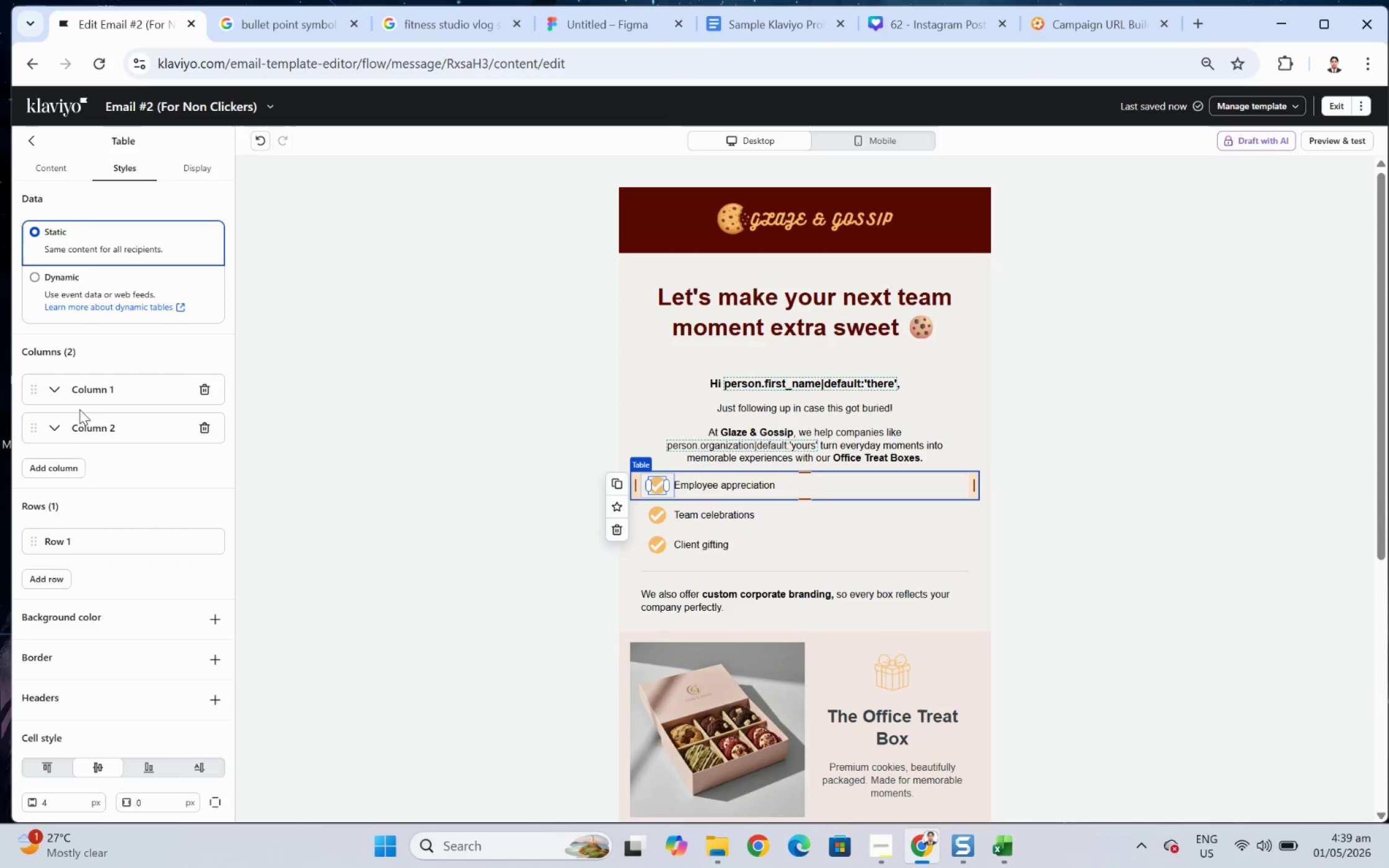 
left_click([69, 466])
 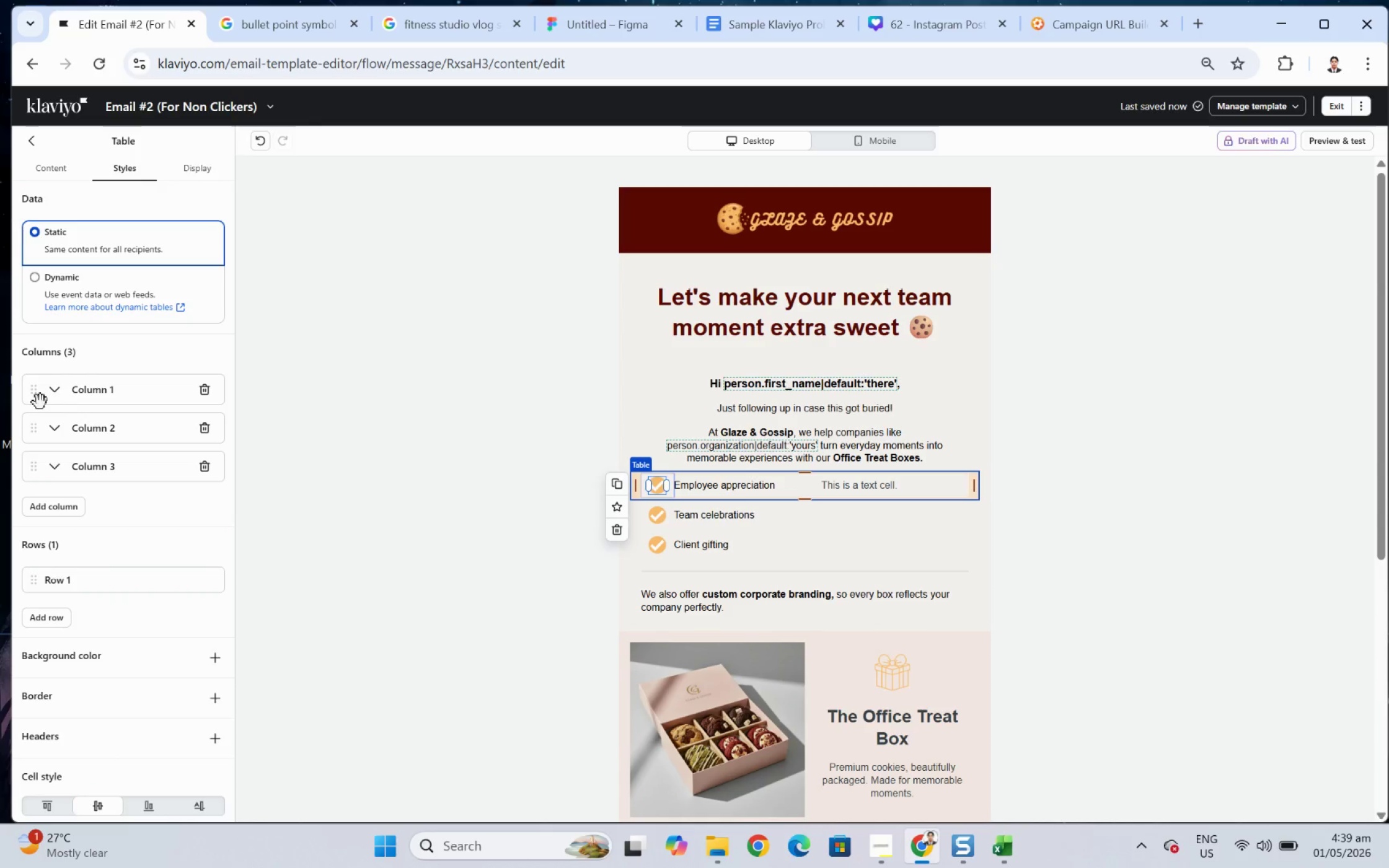 
left_click([55, 392])
 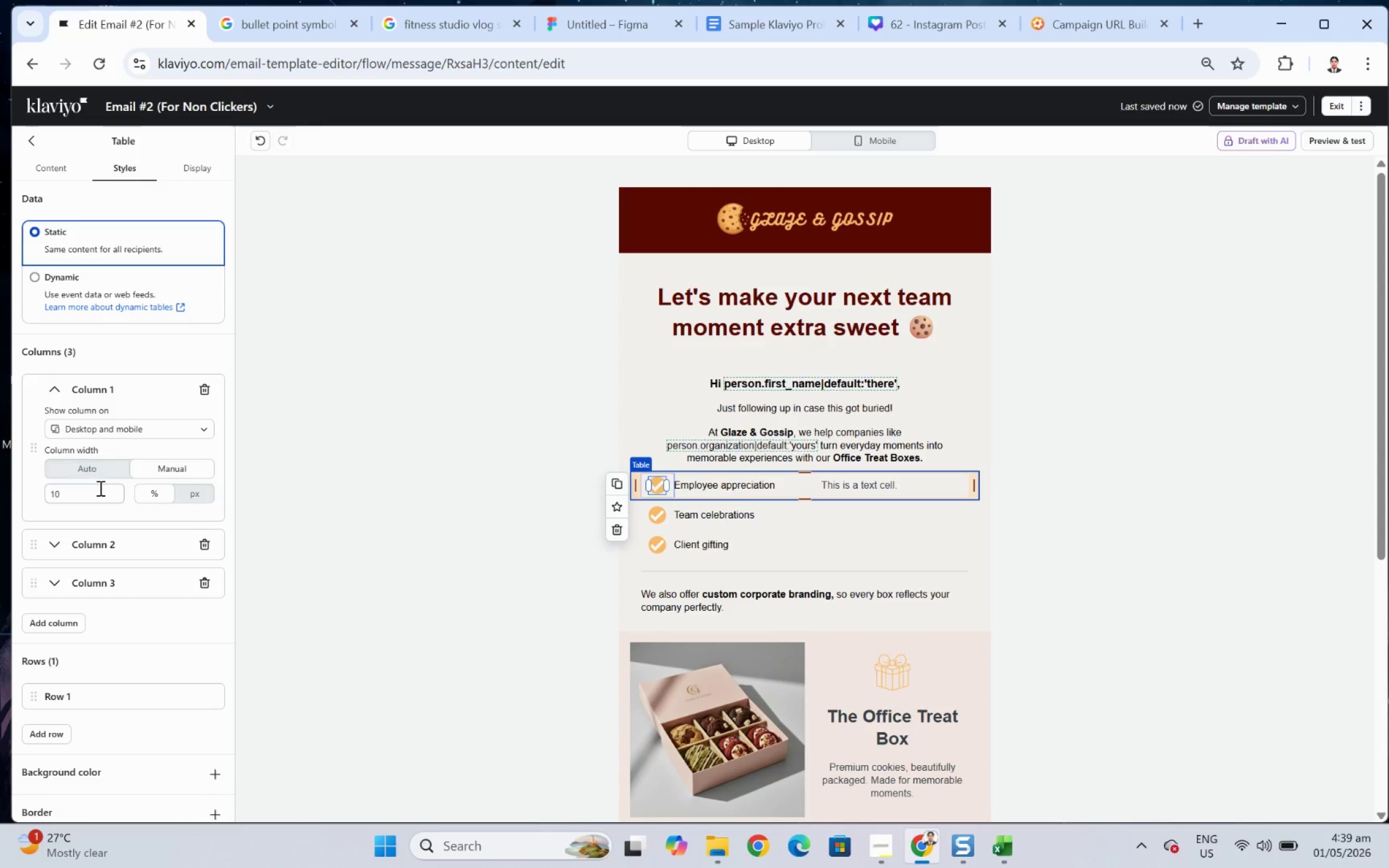 
double_click([99, 488])
 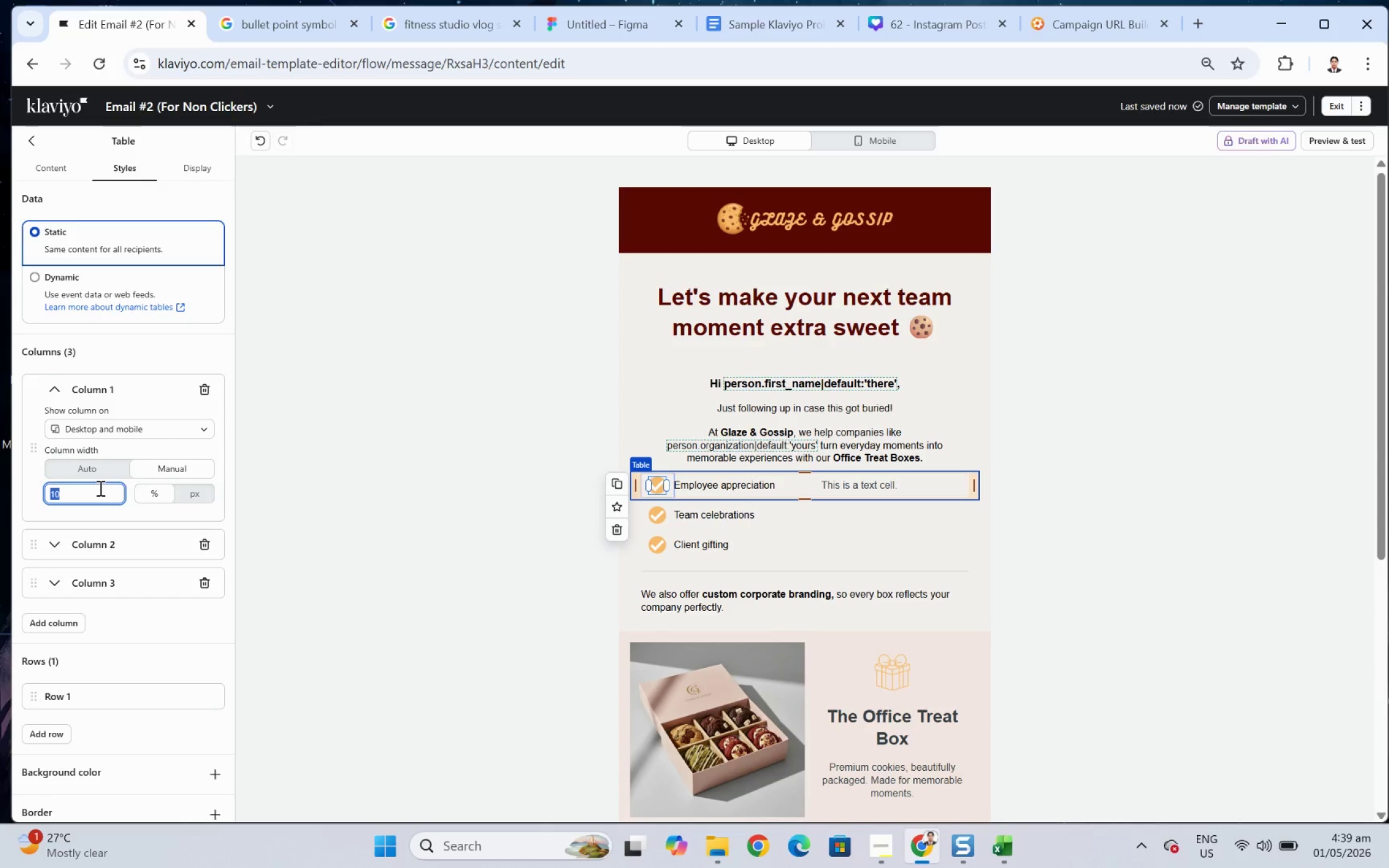 
key(Numpad5)
 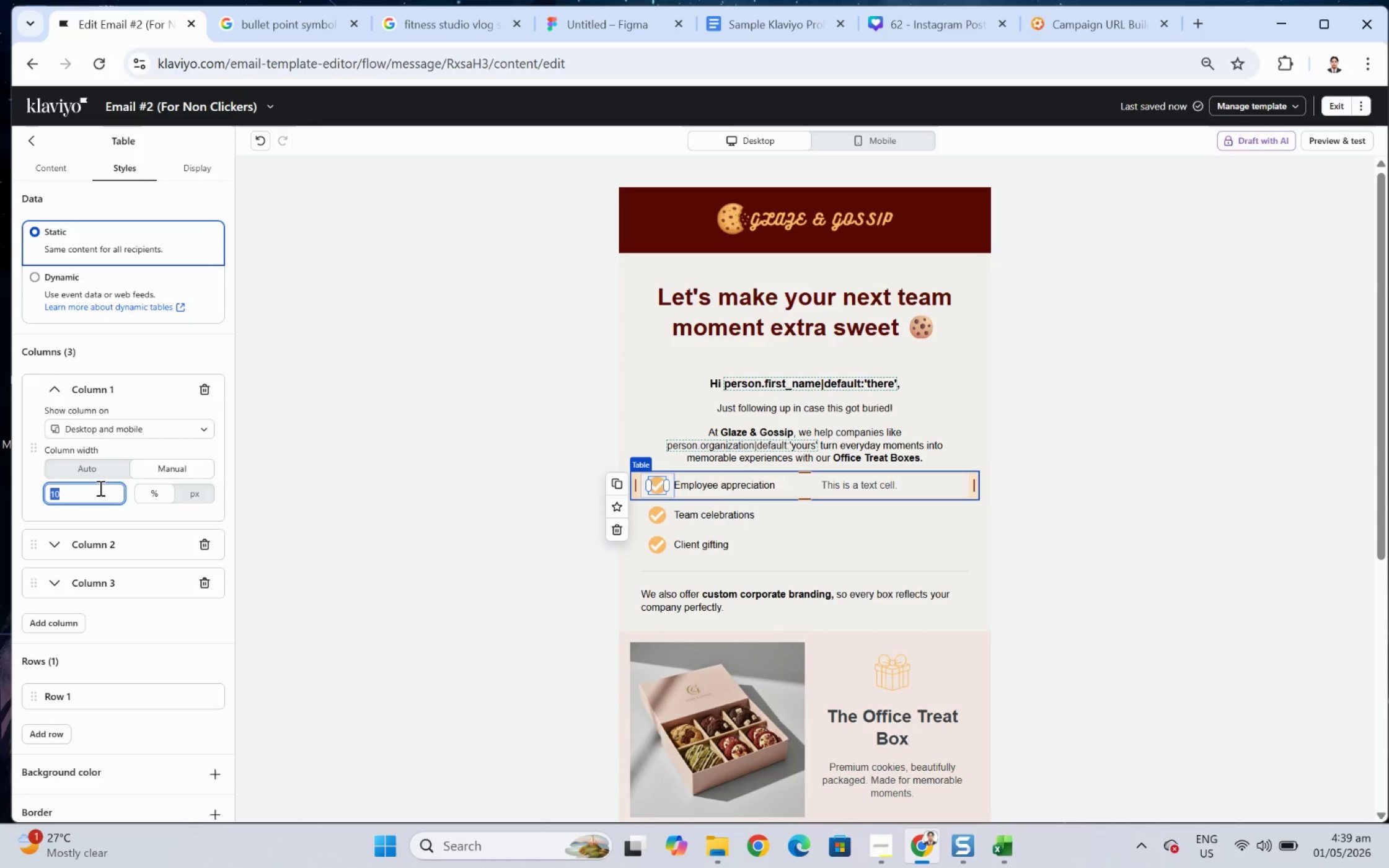 
key(Numpad0)
 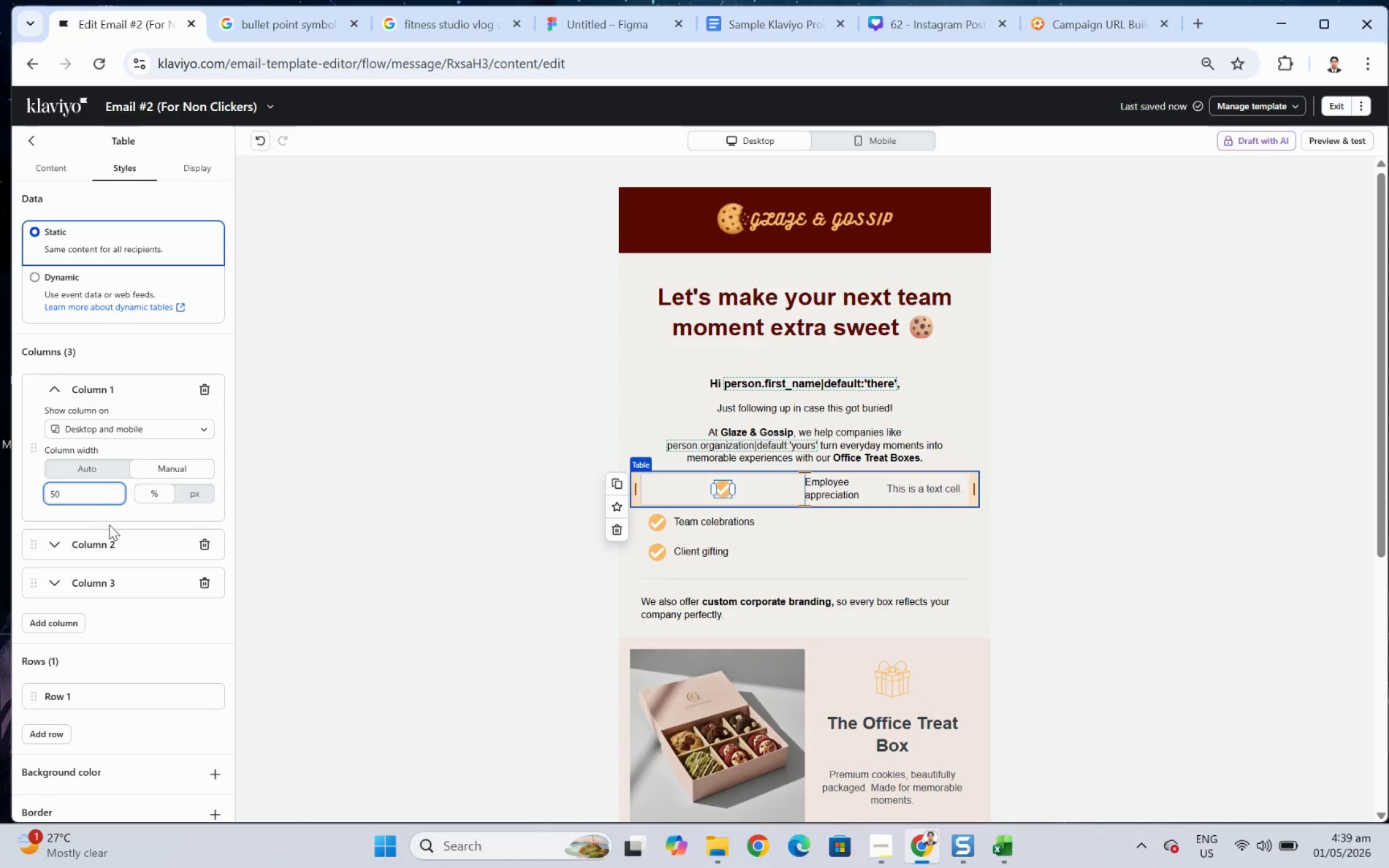 
left_click([50, 546])
 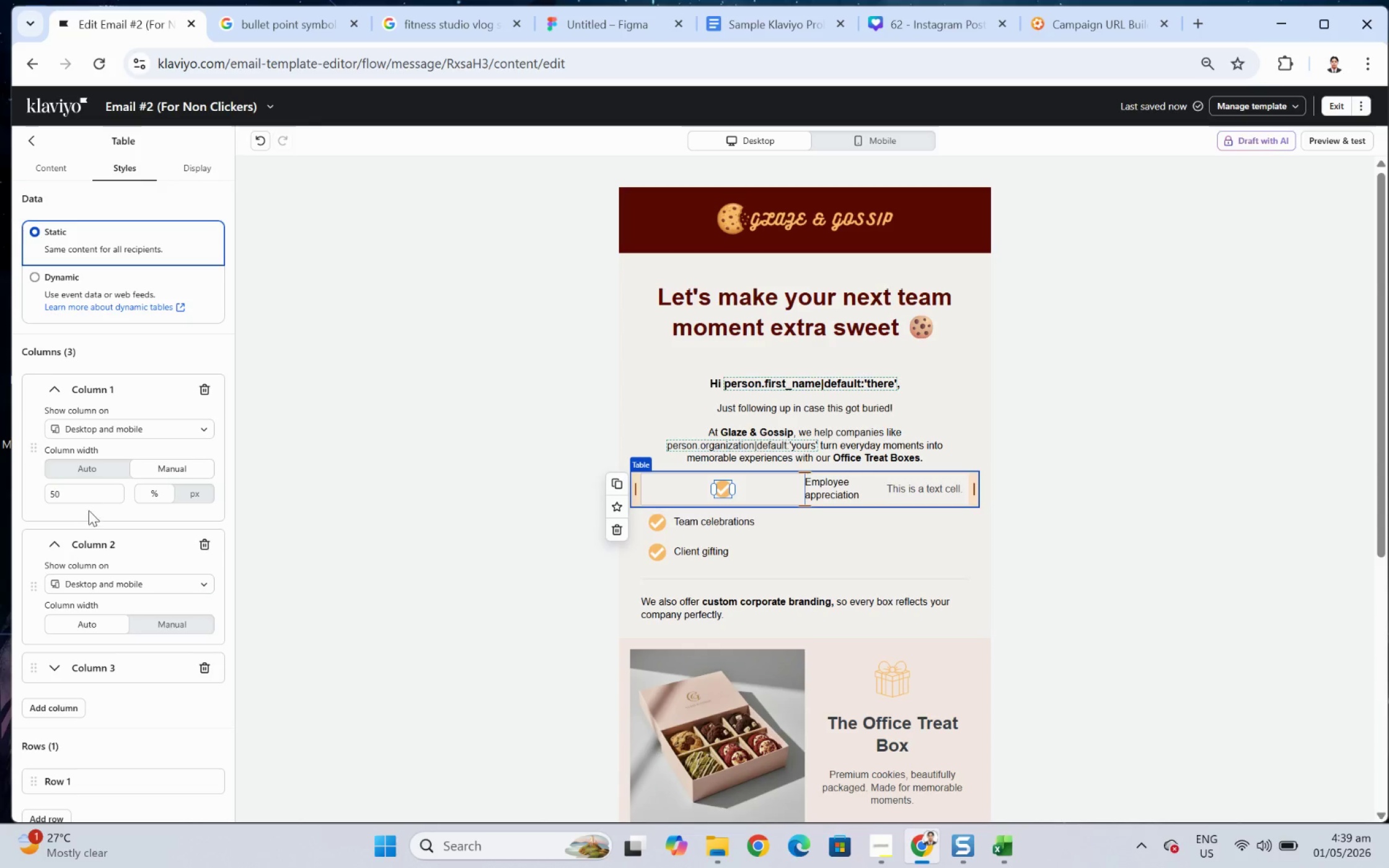 
double_click([85, 495])
 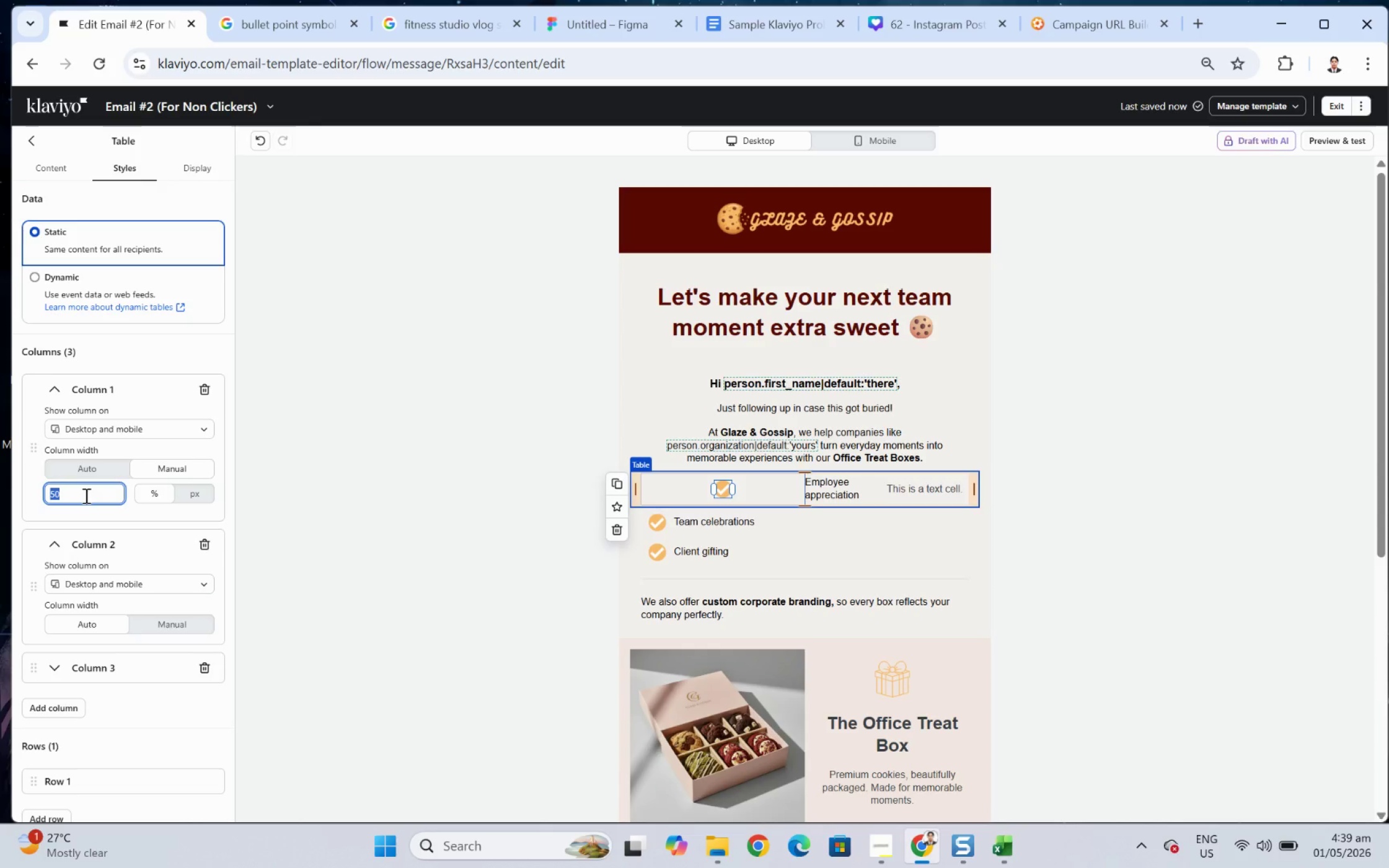 
key(Numpad3)
 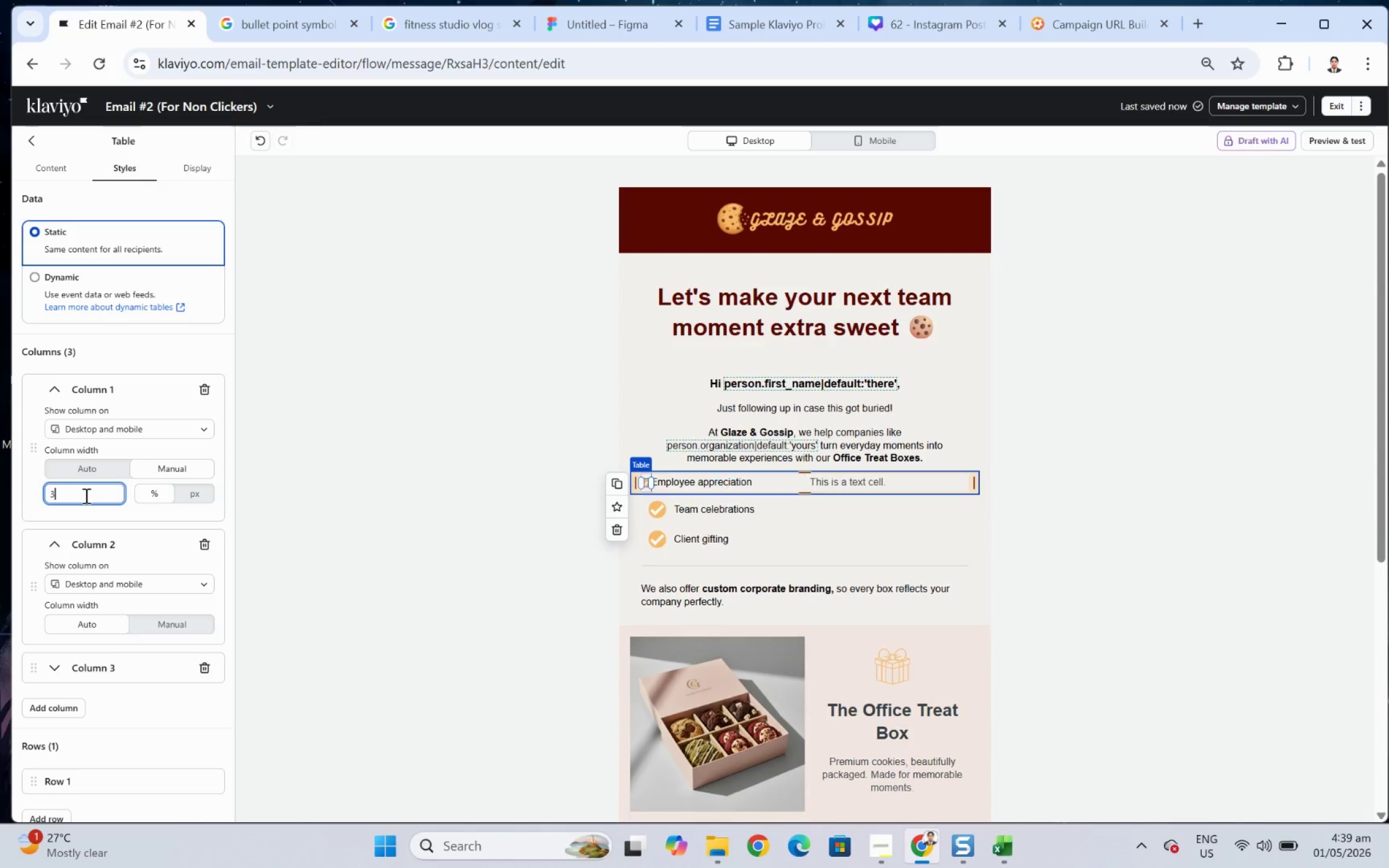 
key(Numpad0)
 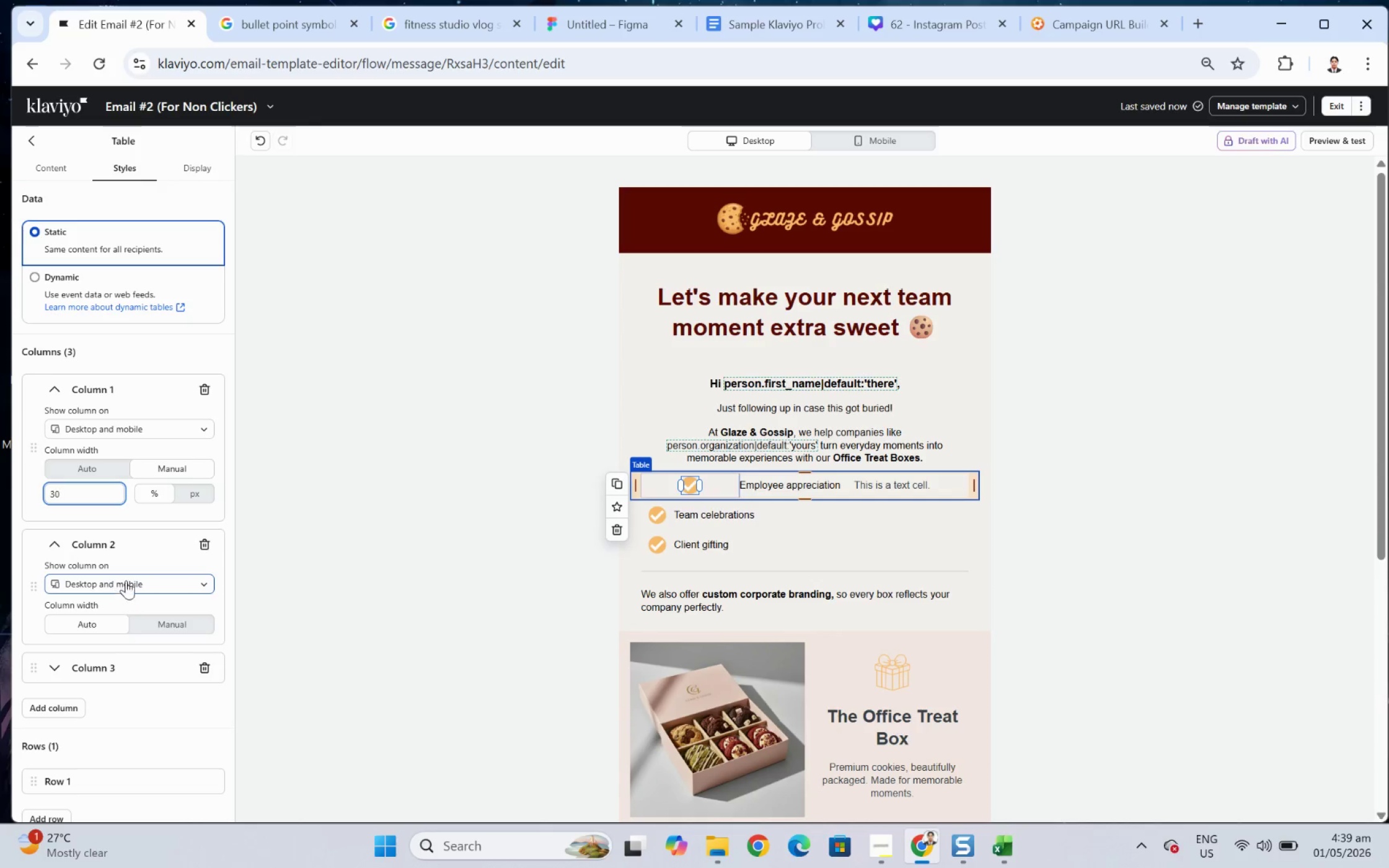 
wait(10.83)
 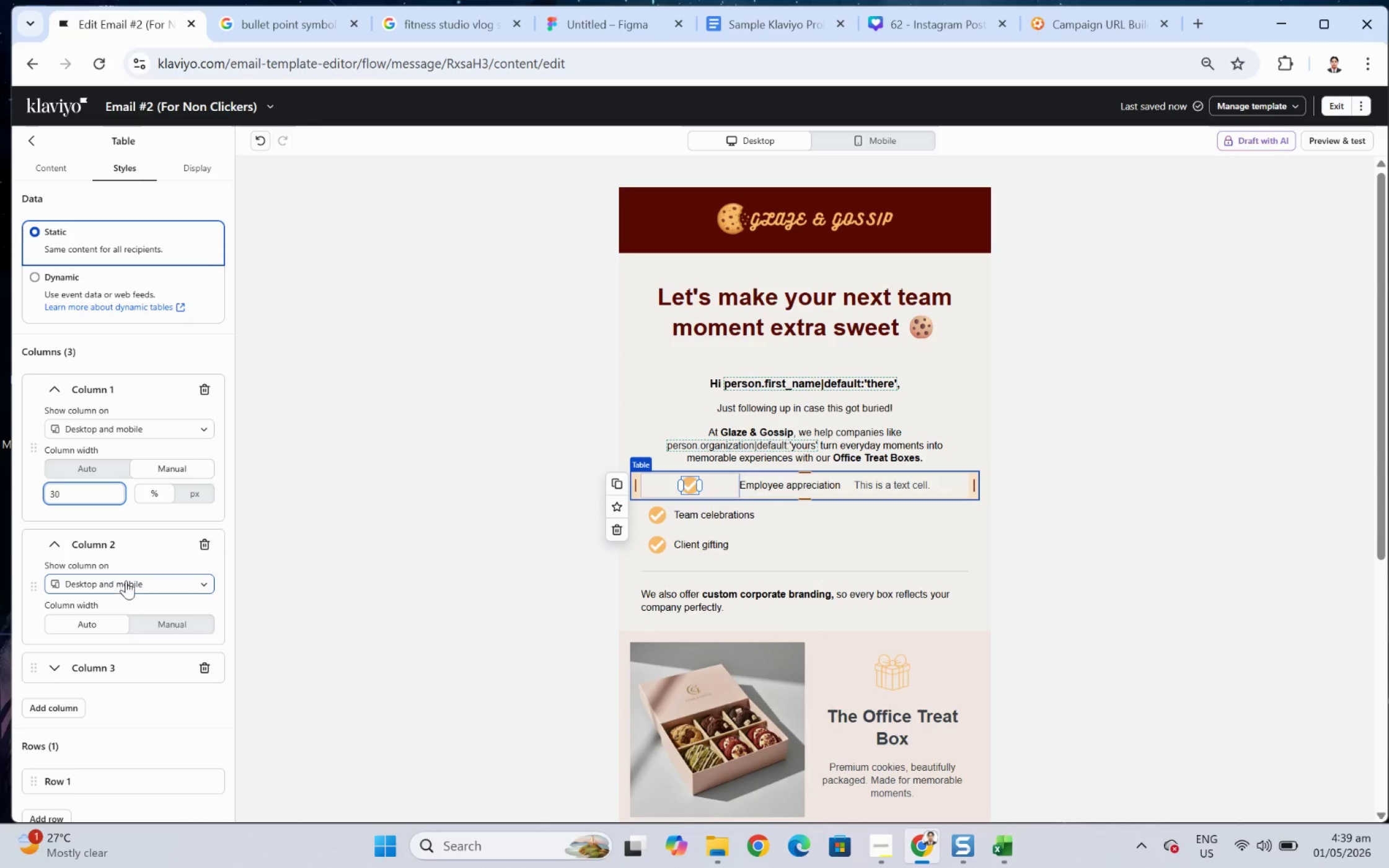 
double_click([94, 498])
 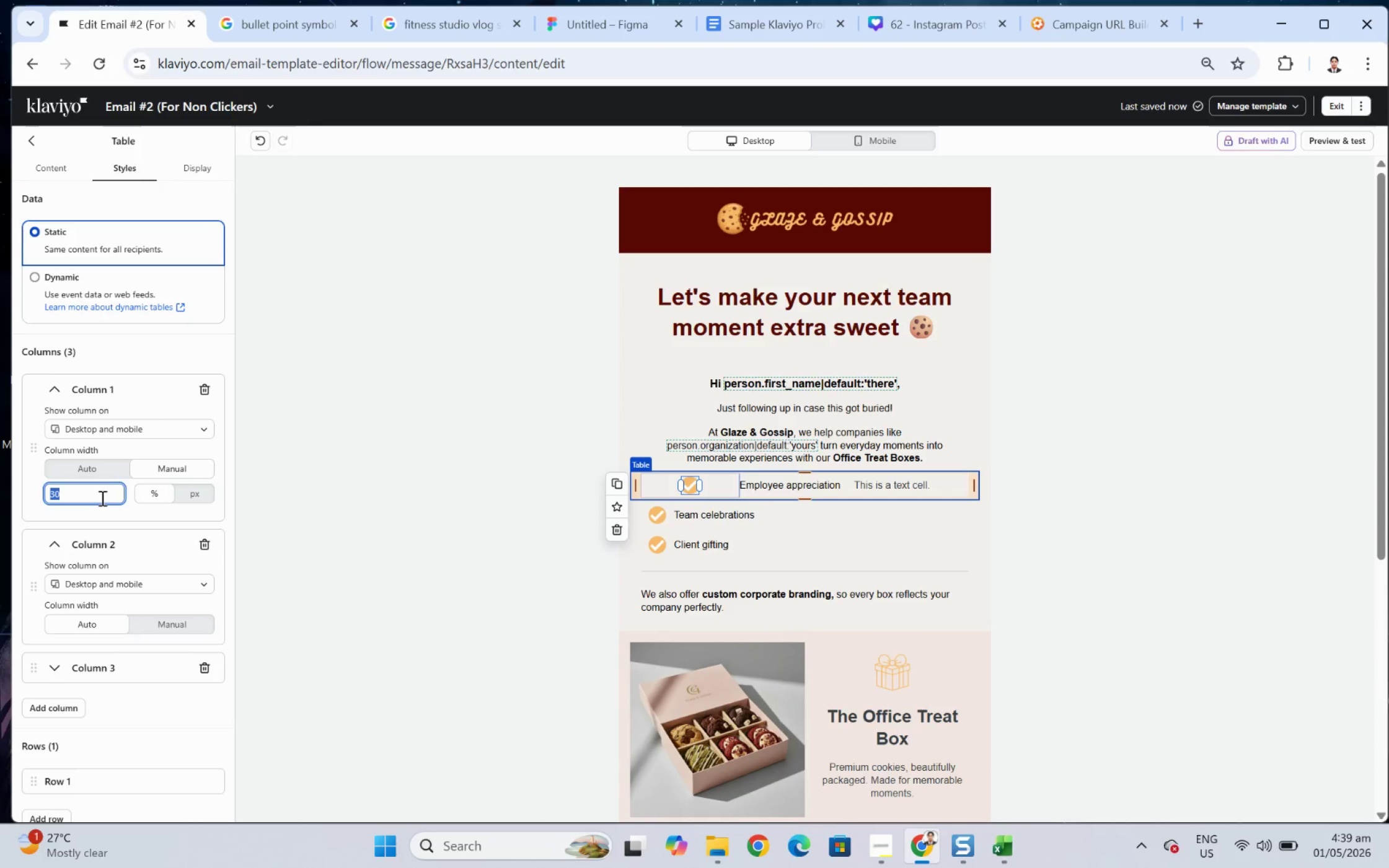 
key(Numpad3)
 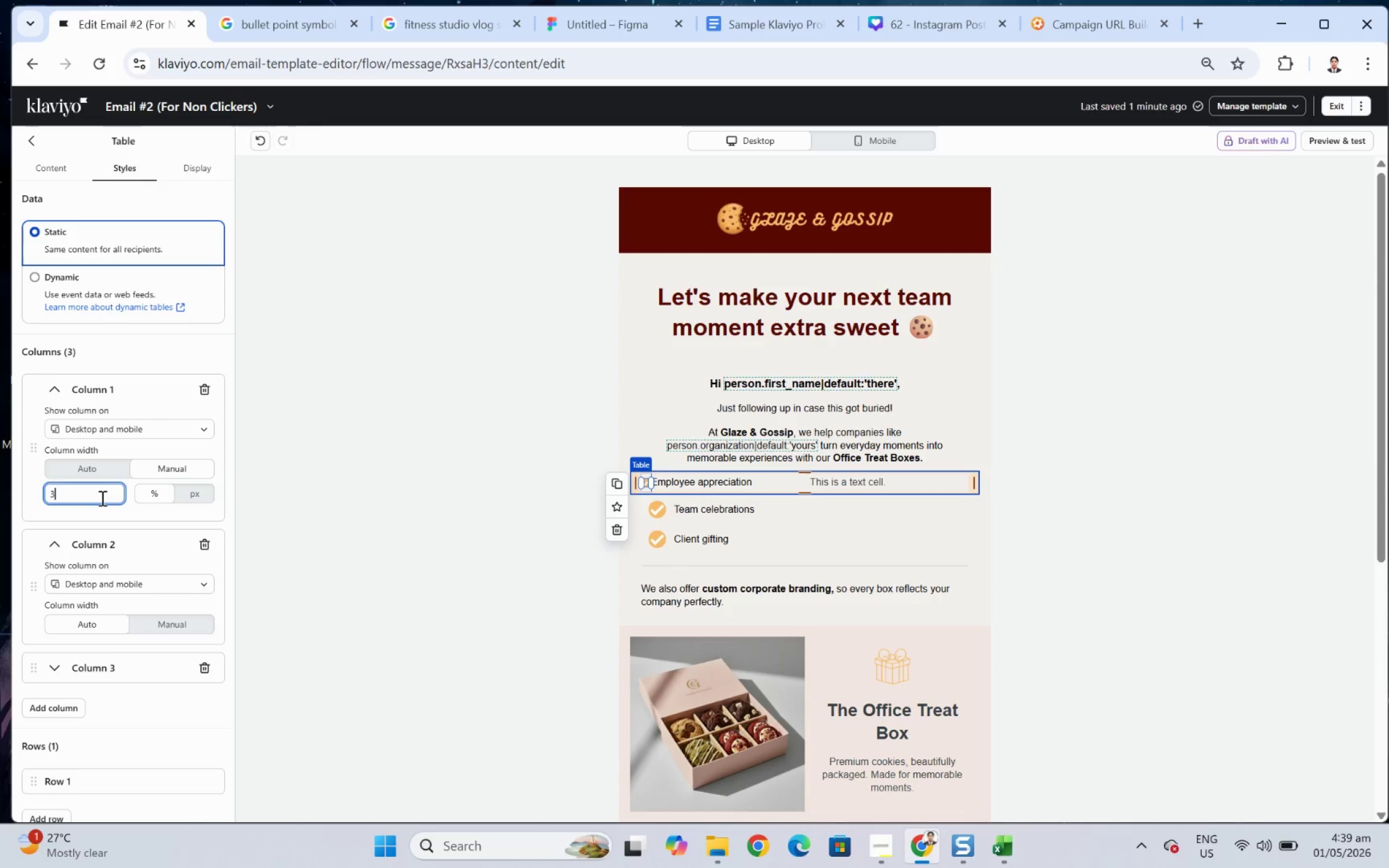 
key(Numpad3)
 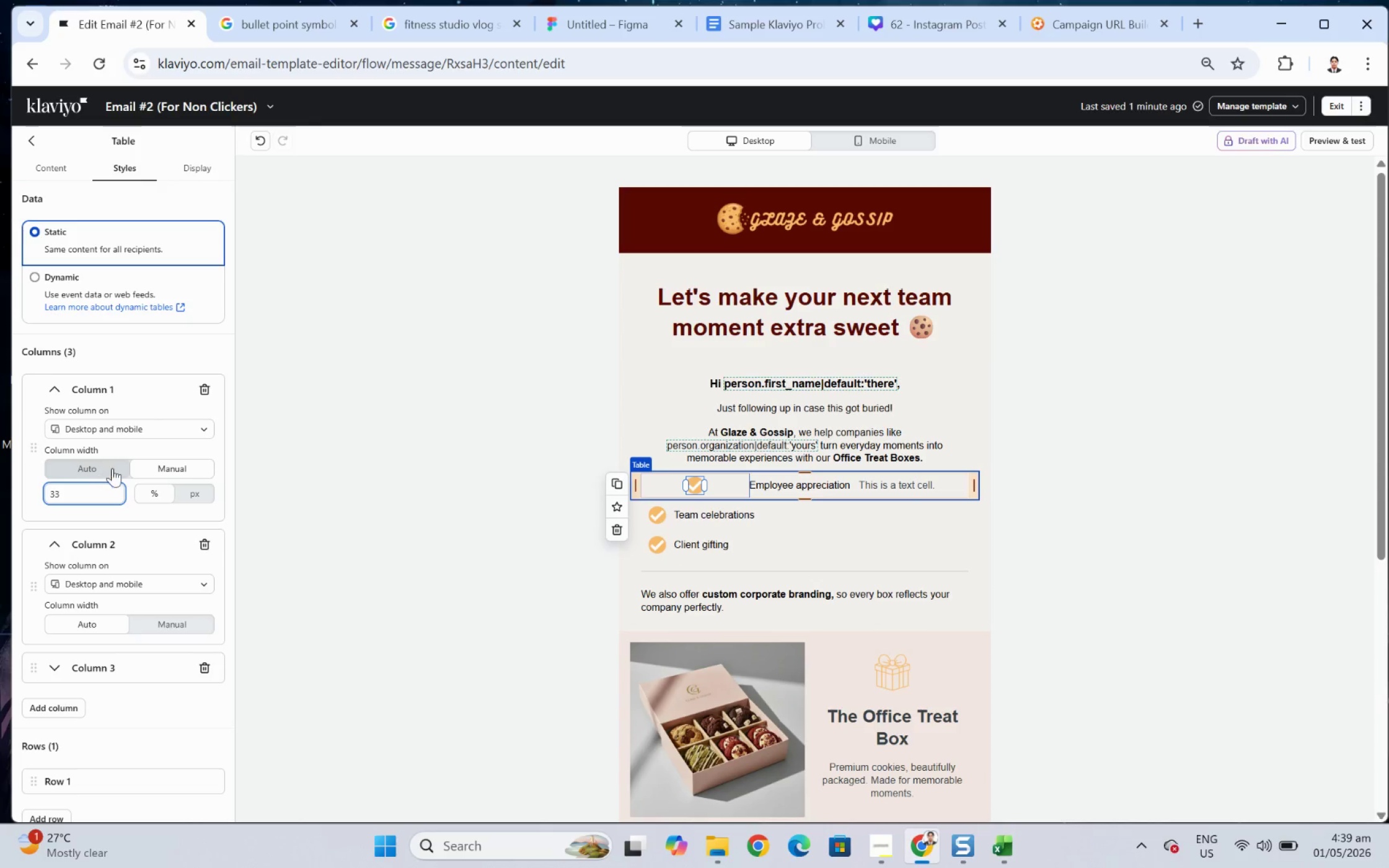 
left_click([109, 465])
 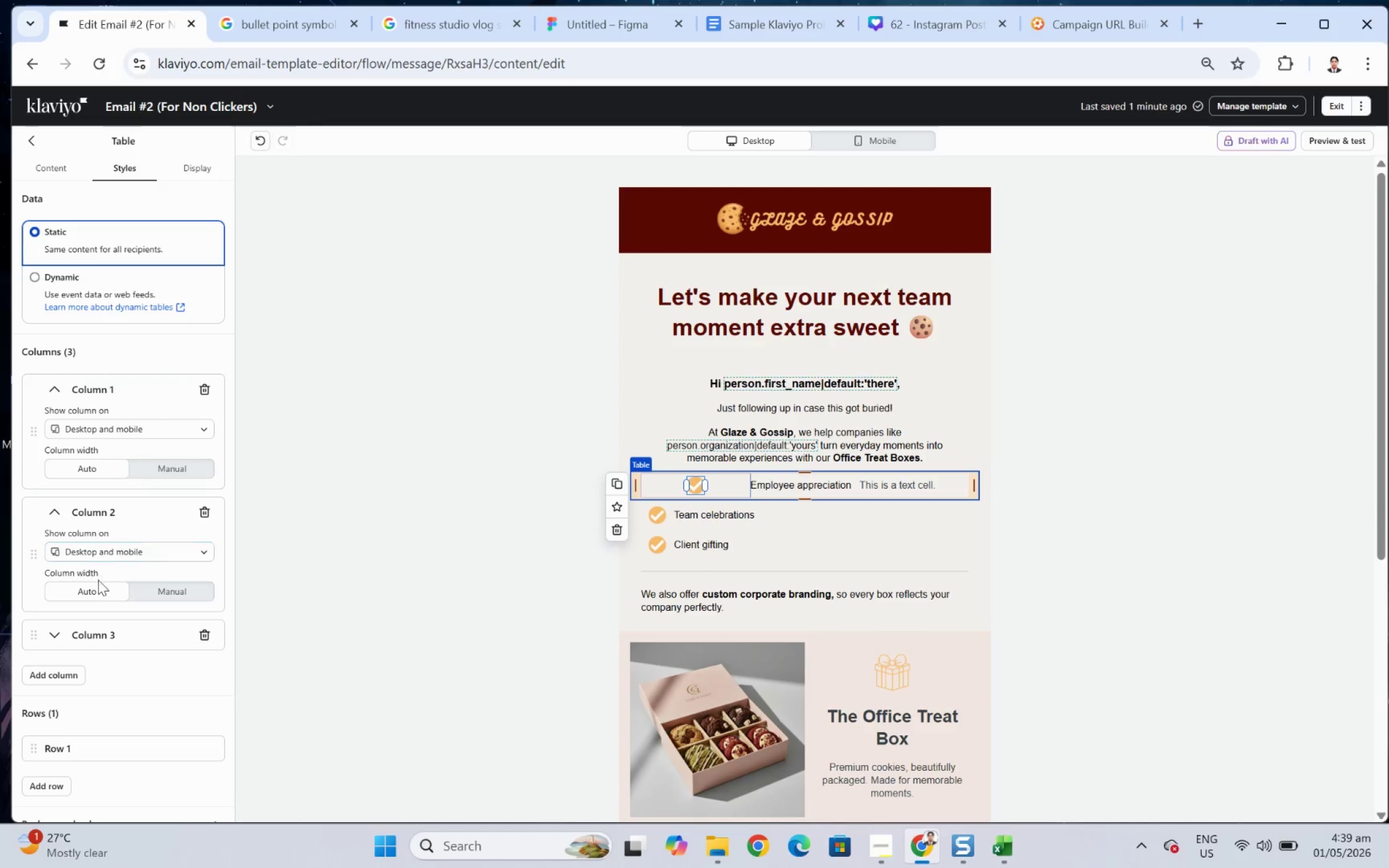 
left_click([59, 403])
 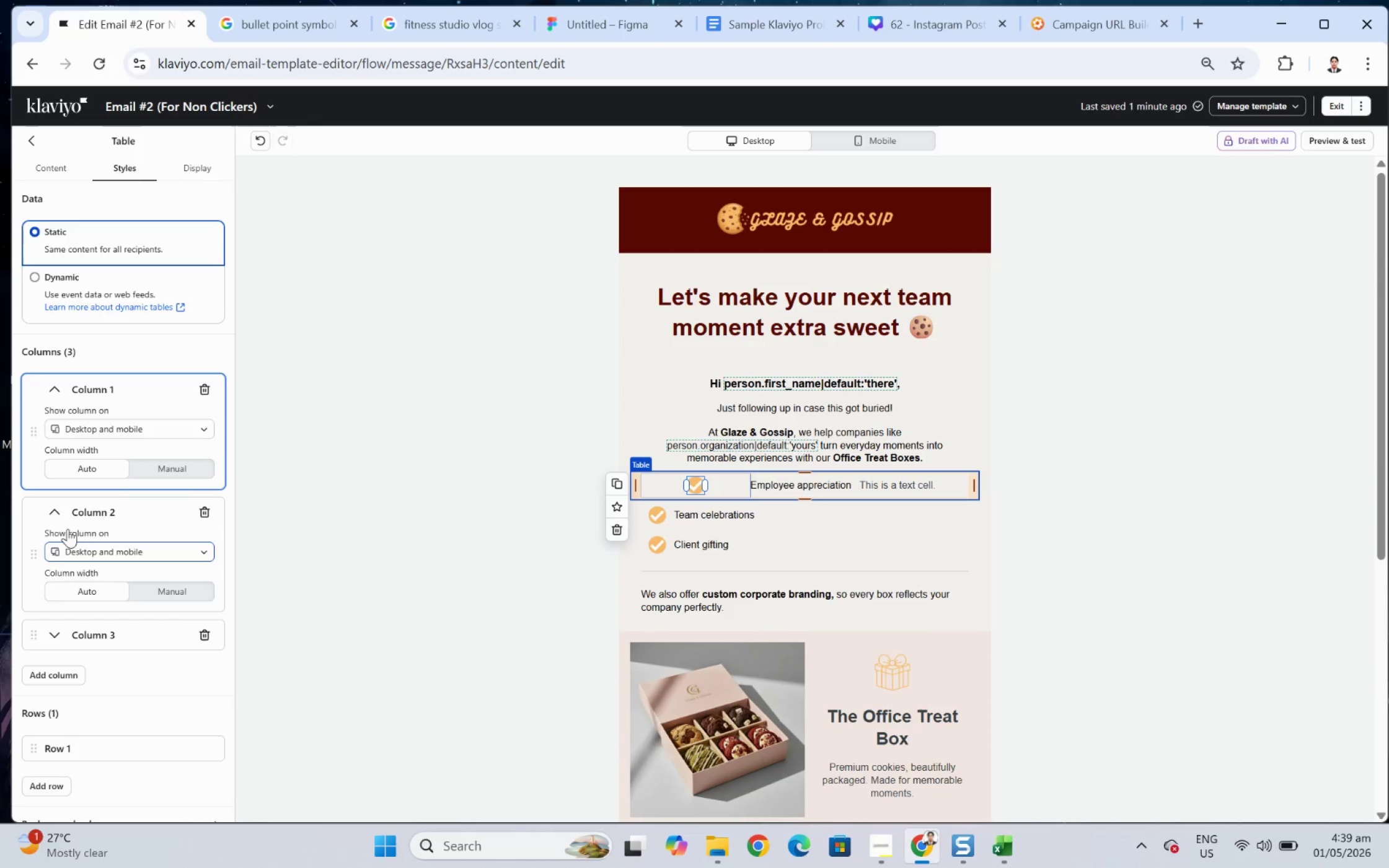 
left_click([57, 510])
 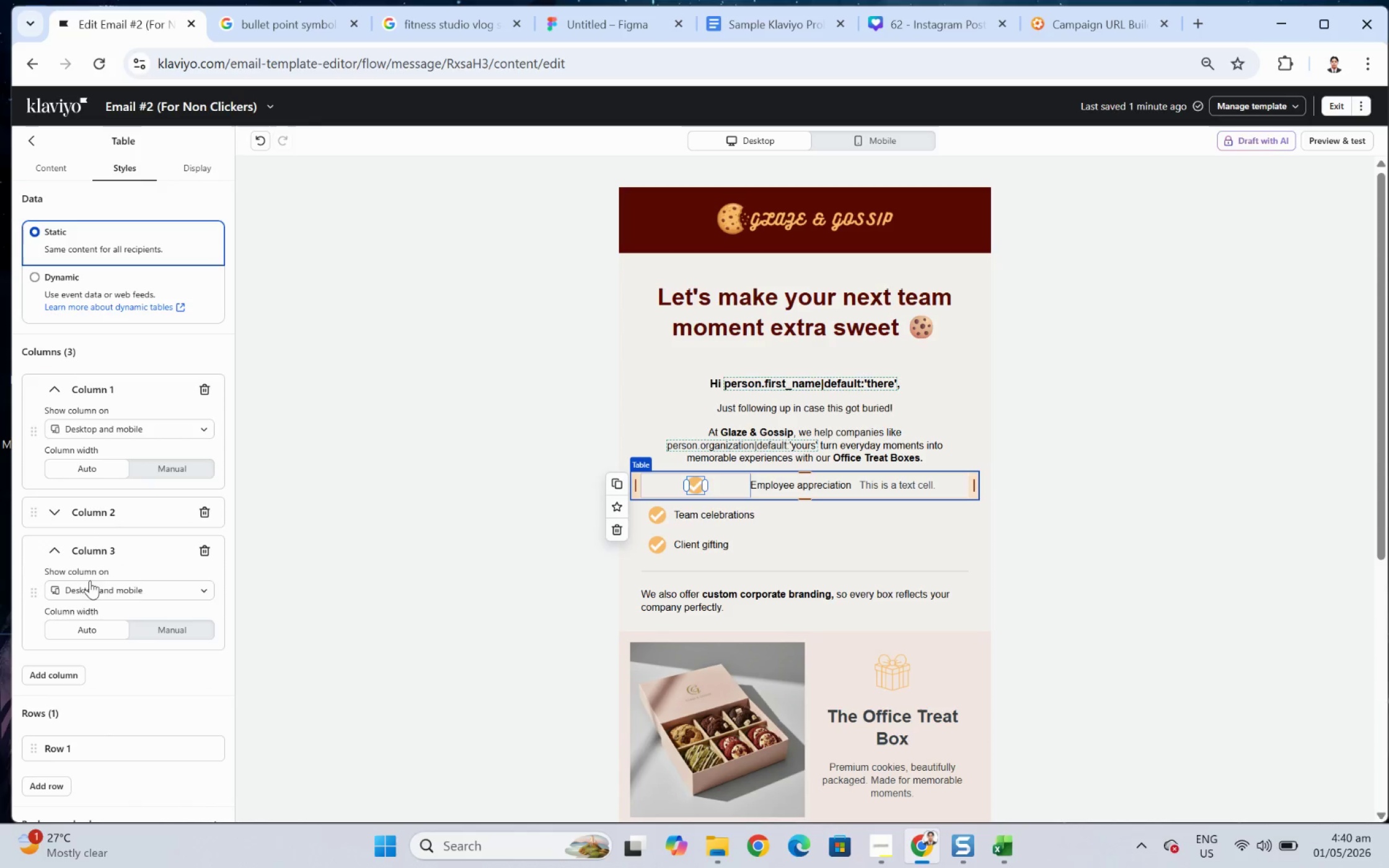 
left_click([56, 548])
 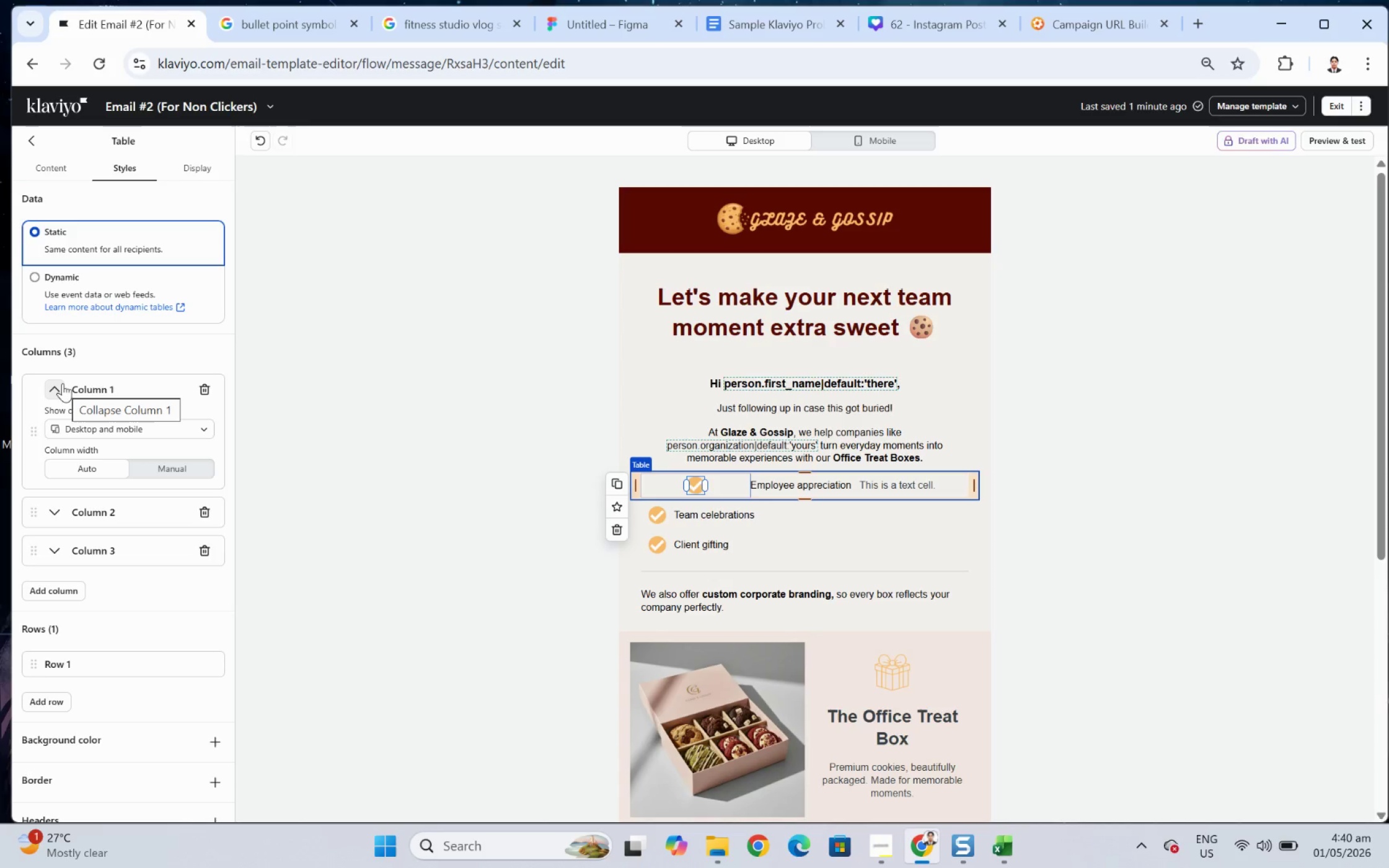 
wait(10.96)
 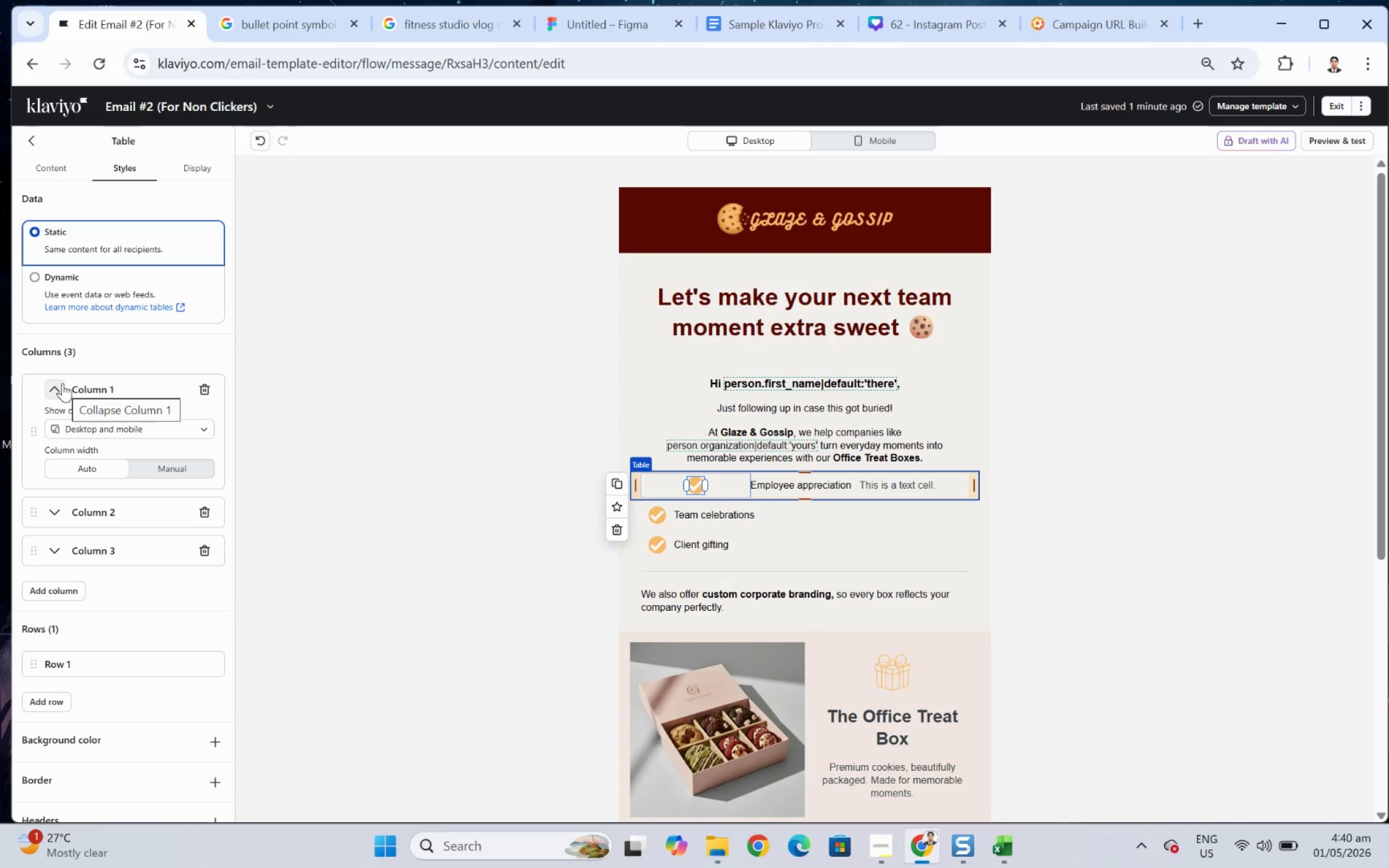 
left_click([873, 488])
 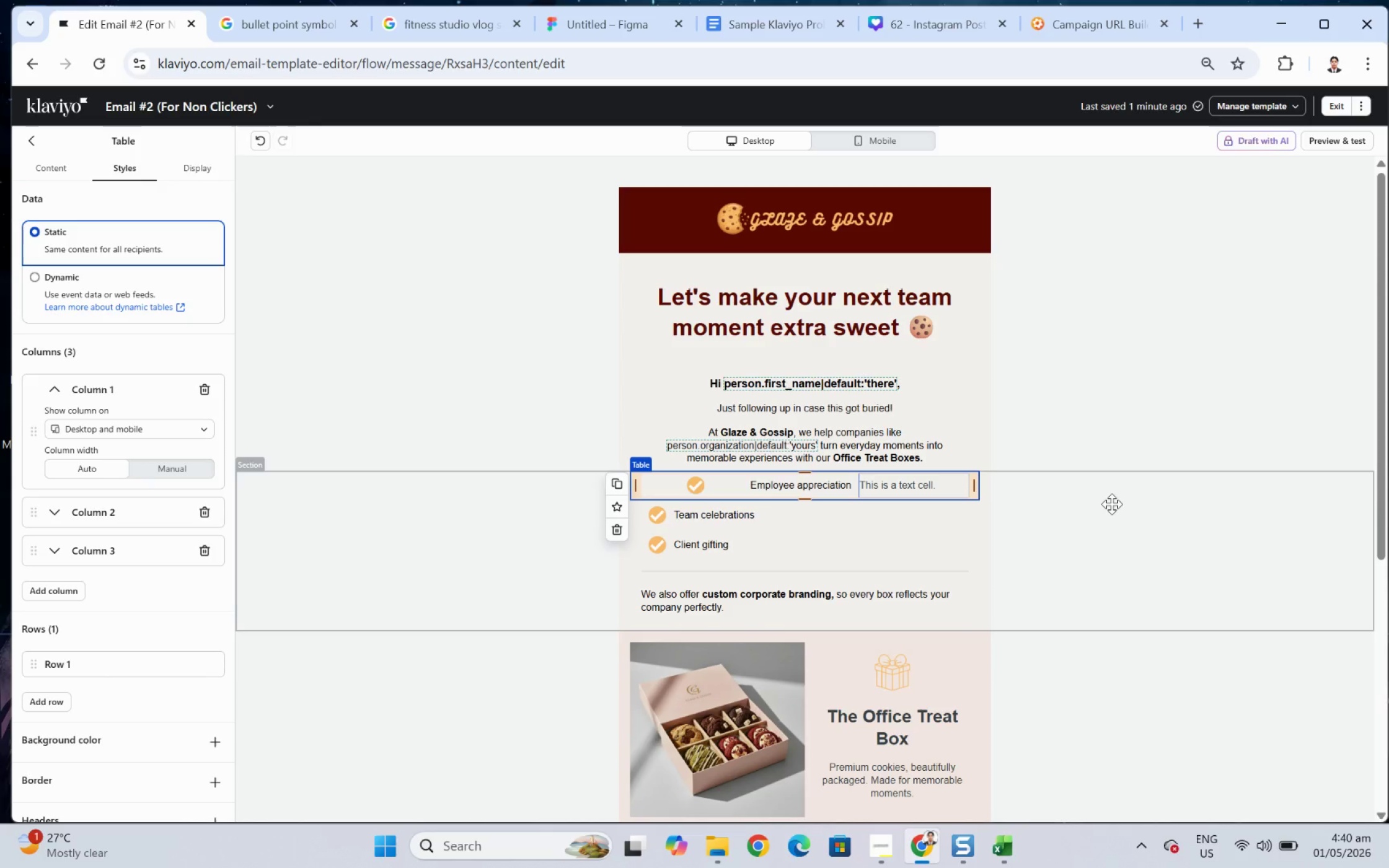 
double_click([1111, 504])
 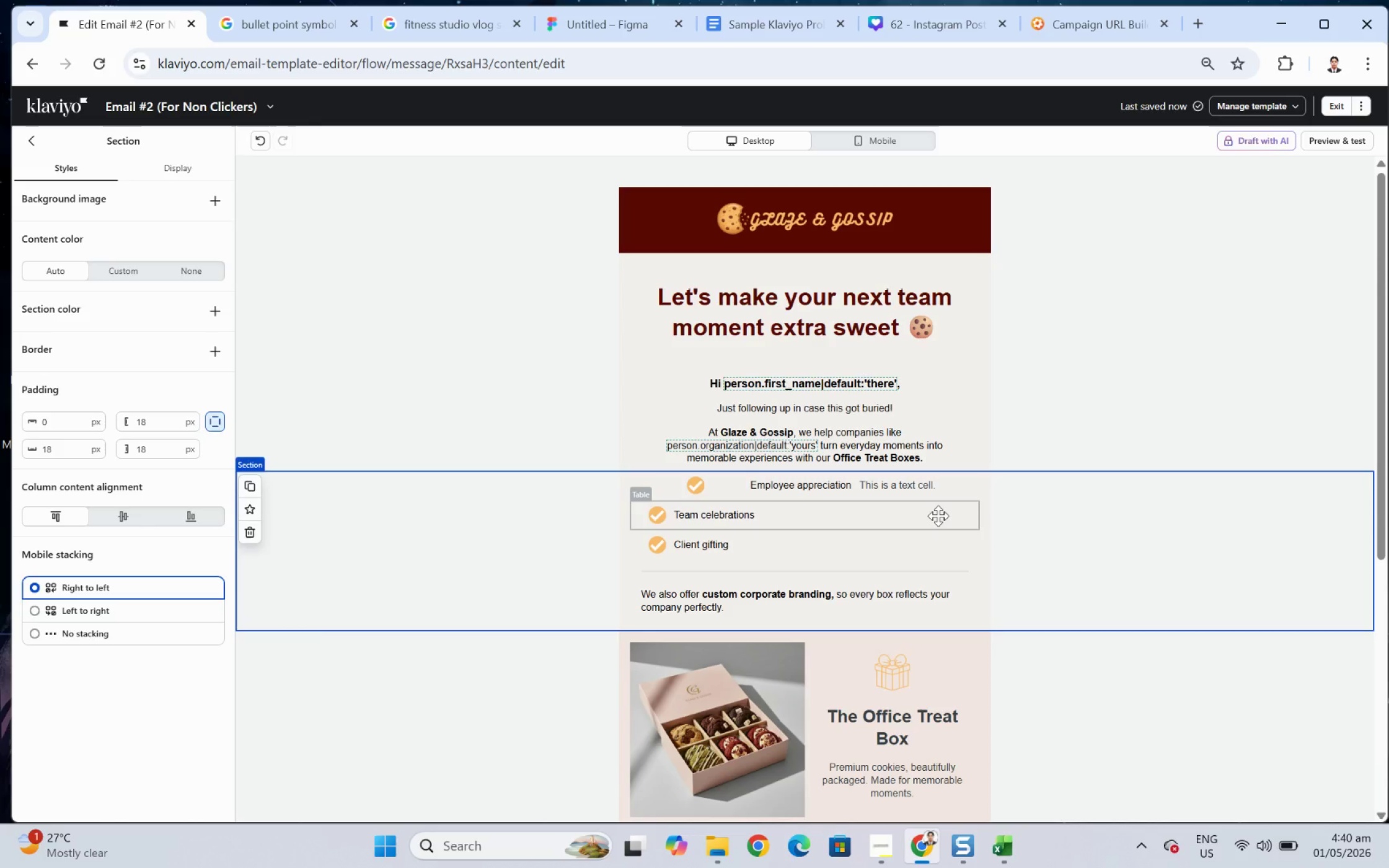 
wait(6.19)
 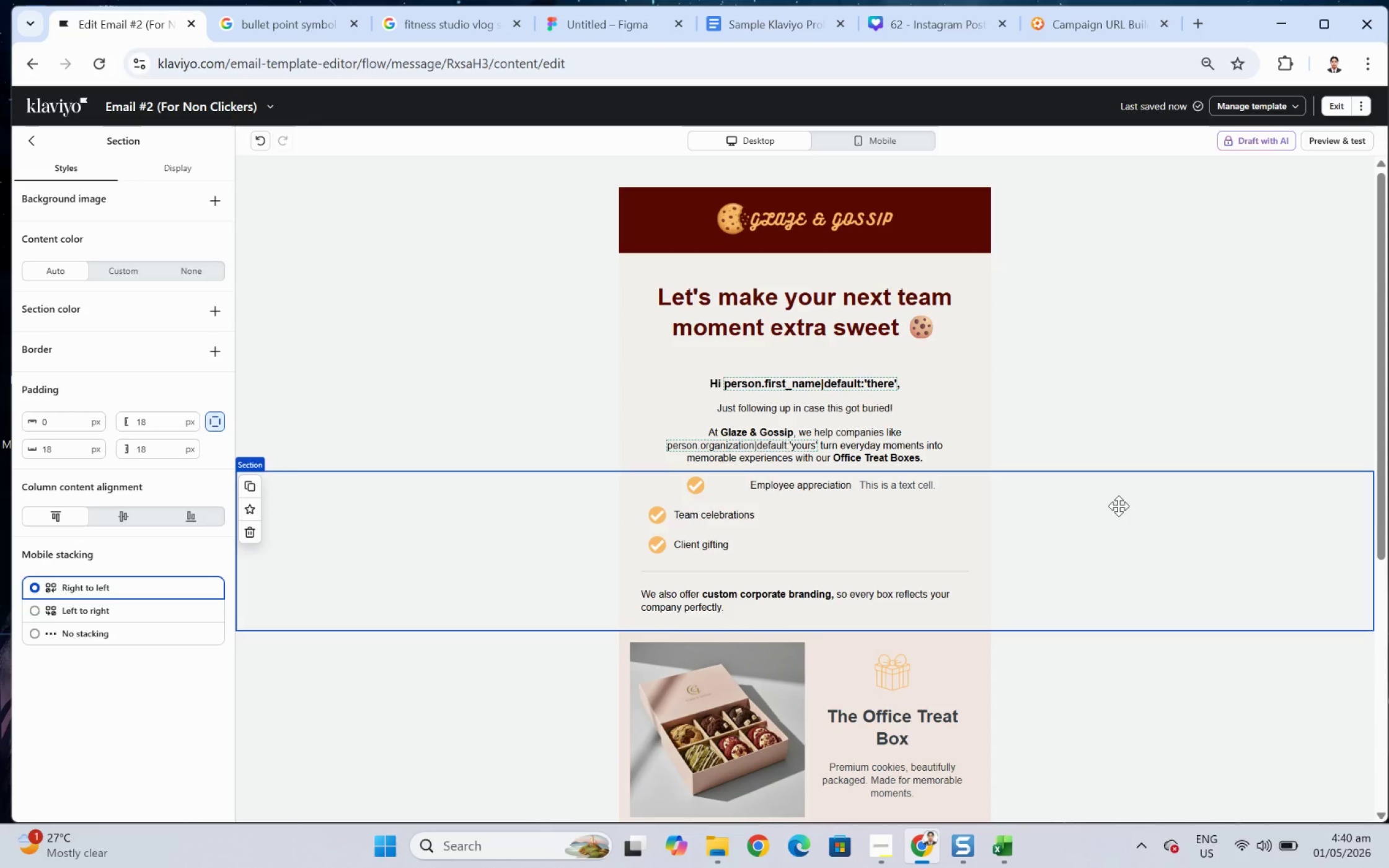 
scroll: coordinate [1140, 553], scroll_direction: up, amount: 1.0
 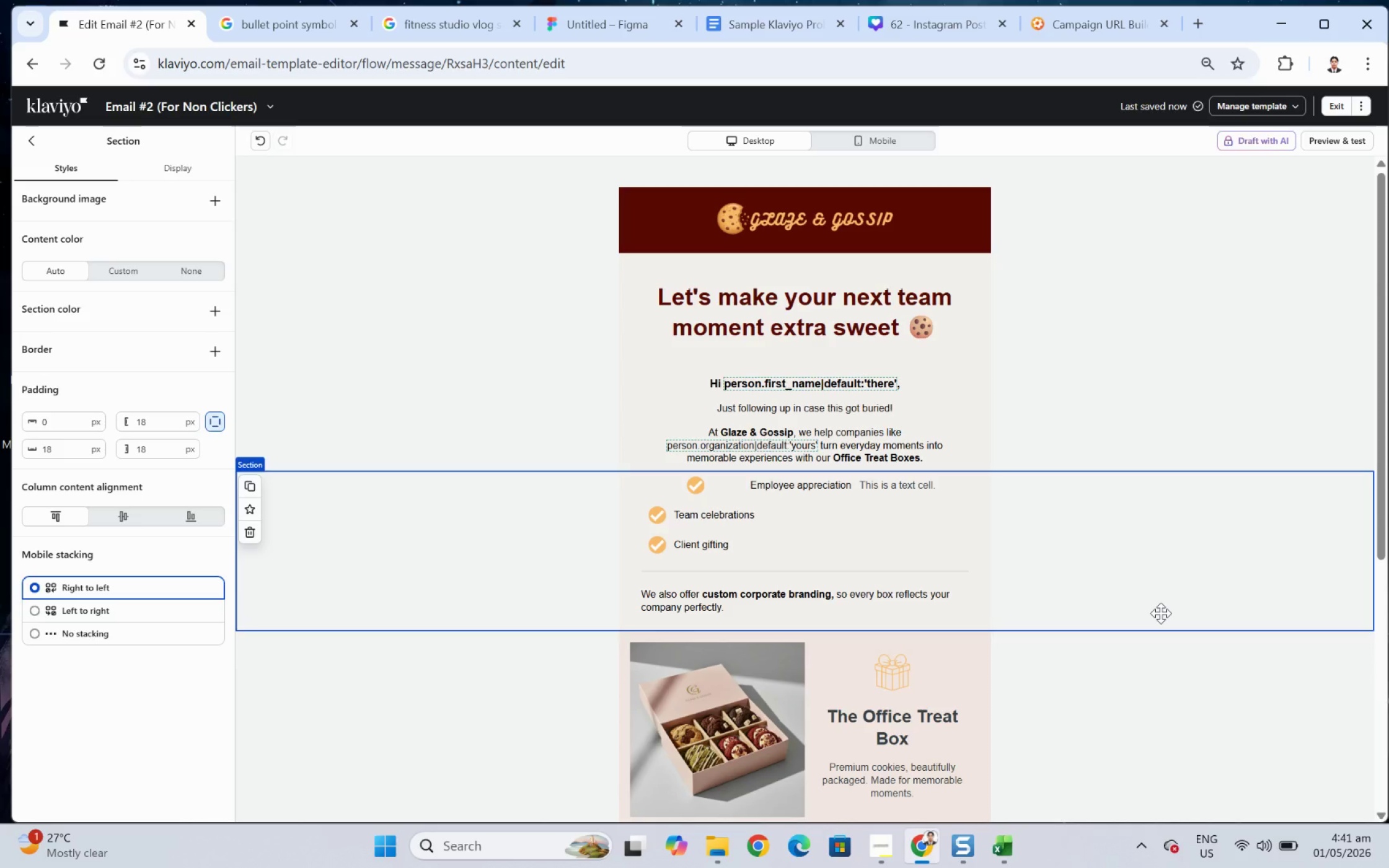 
wait(47.9)
 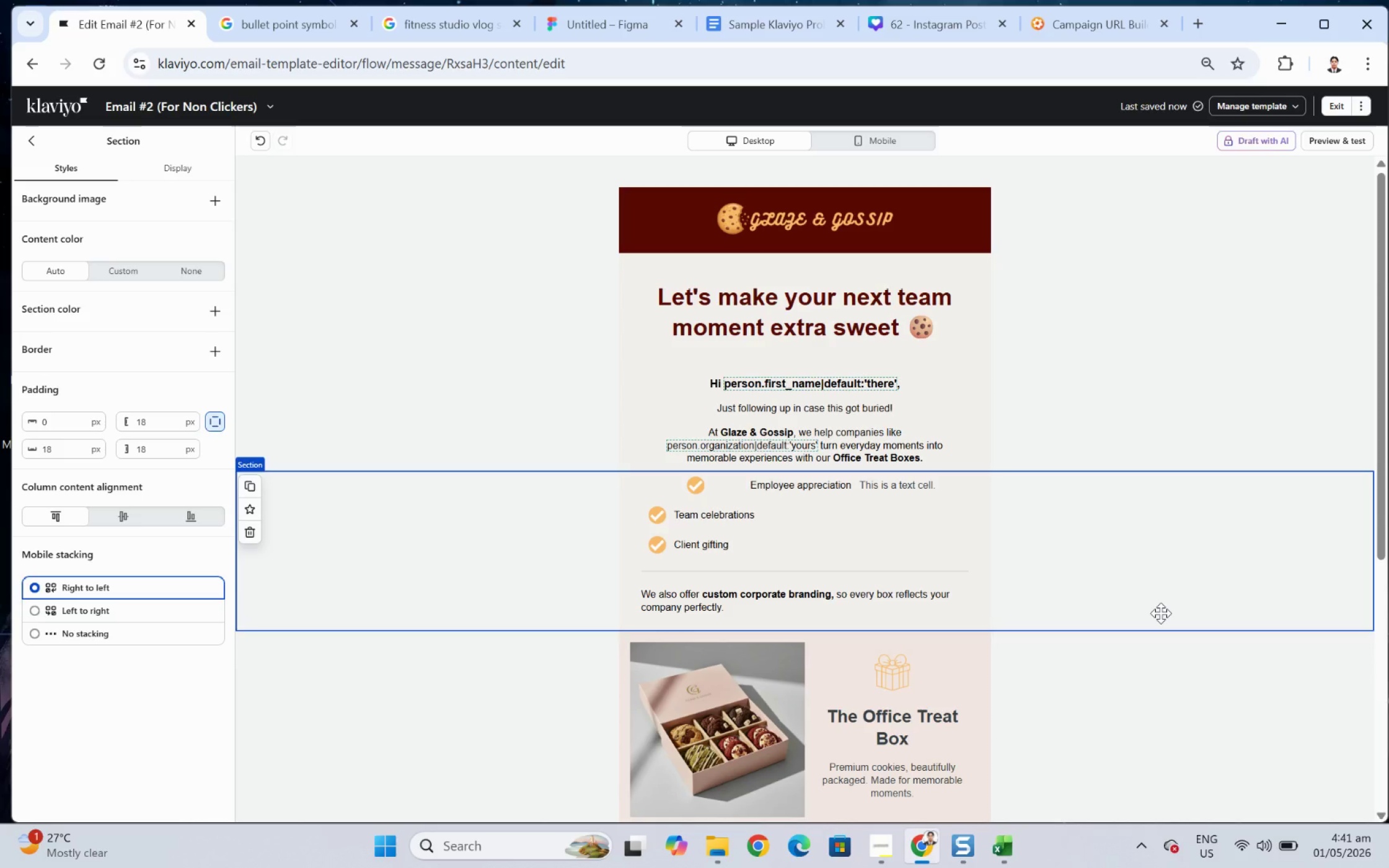 
left_click([776, 488])
 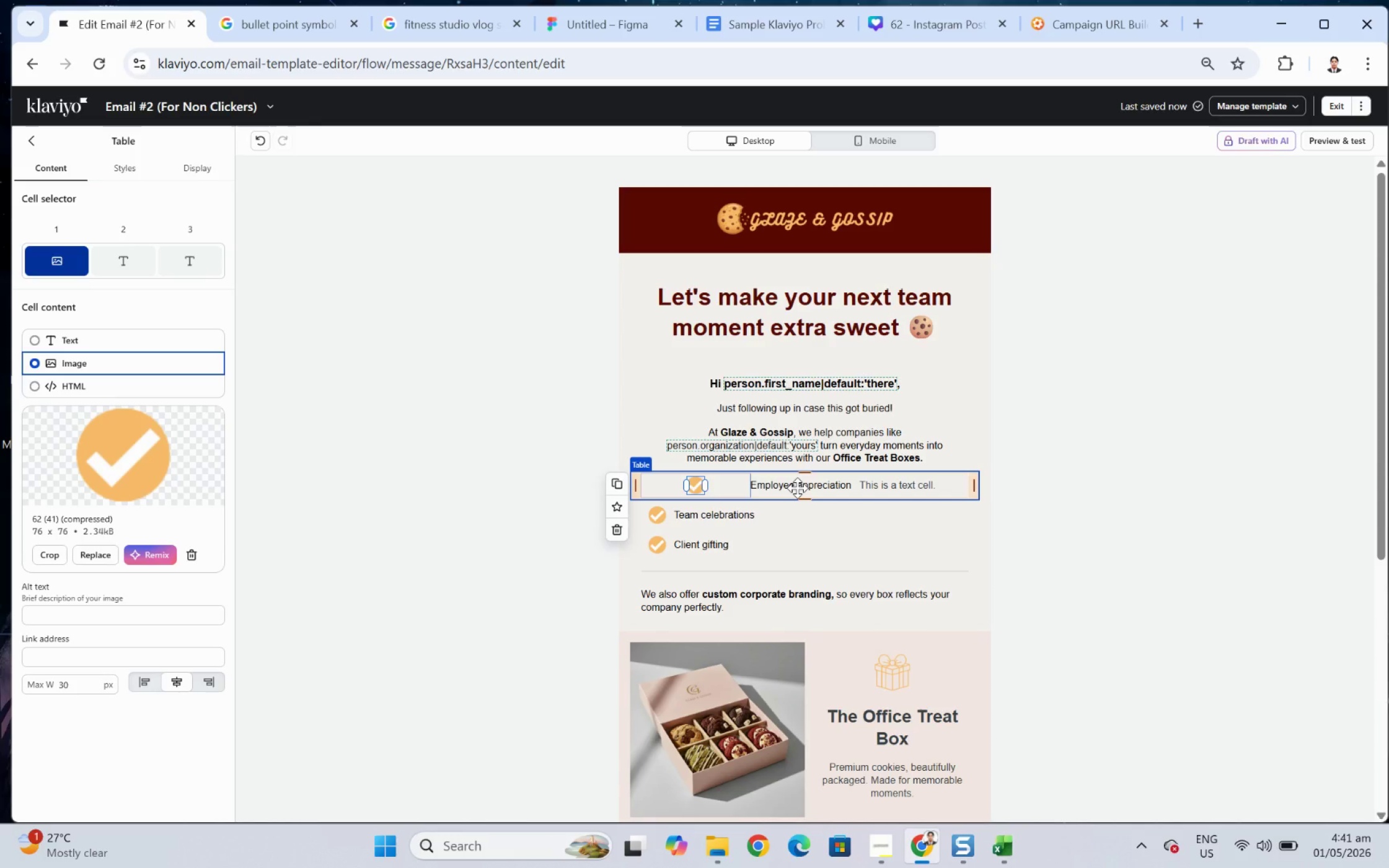 
wait(9.68)
 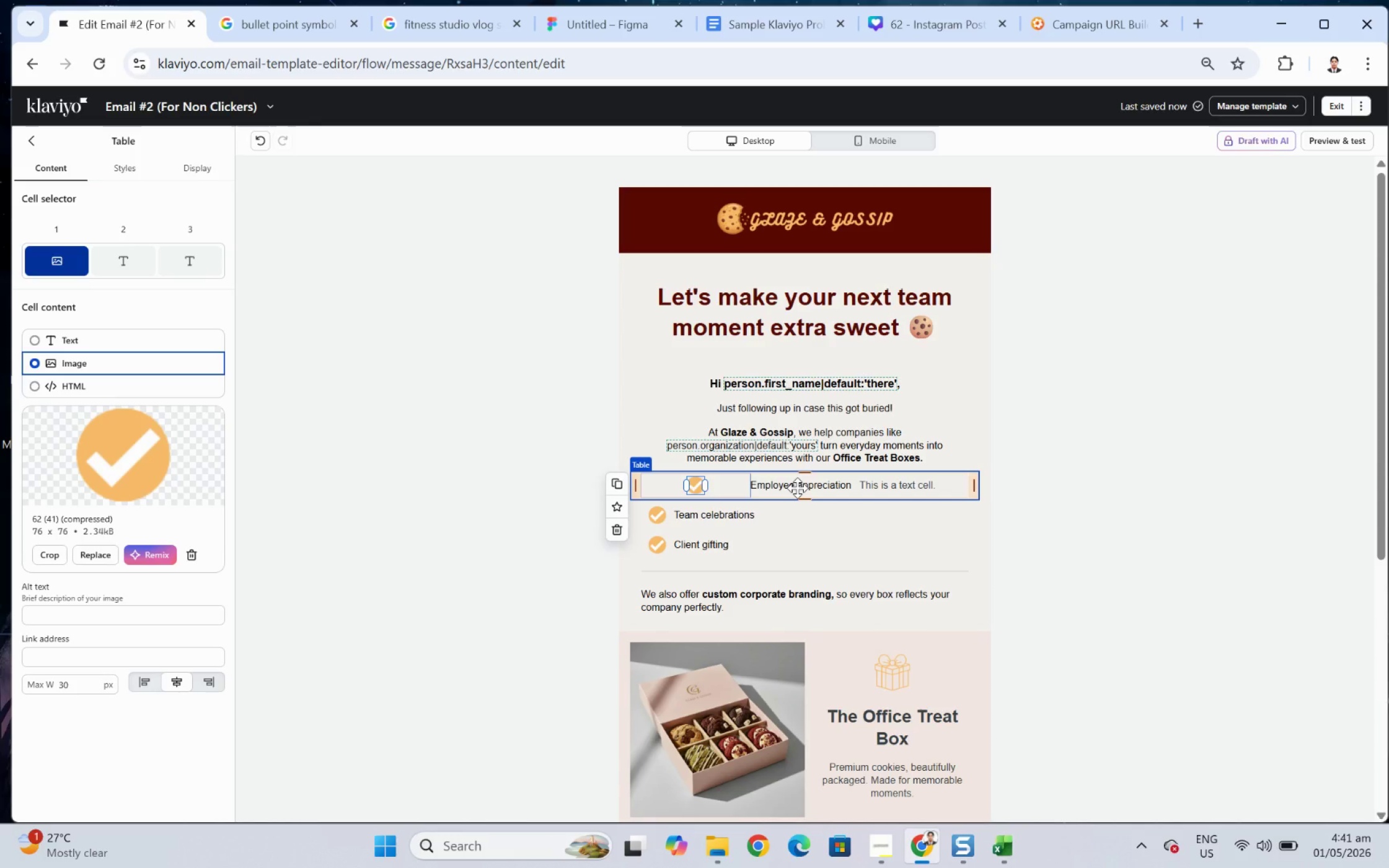 
left_click([840, 487])
 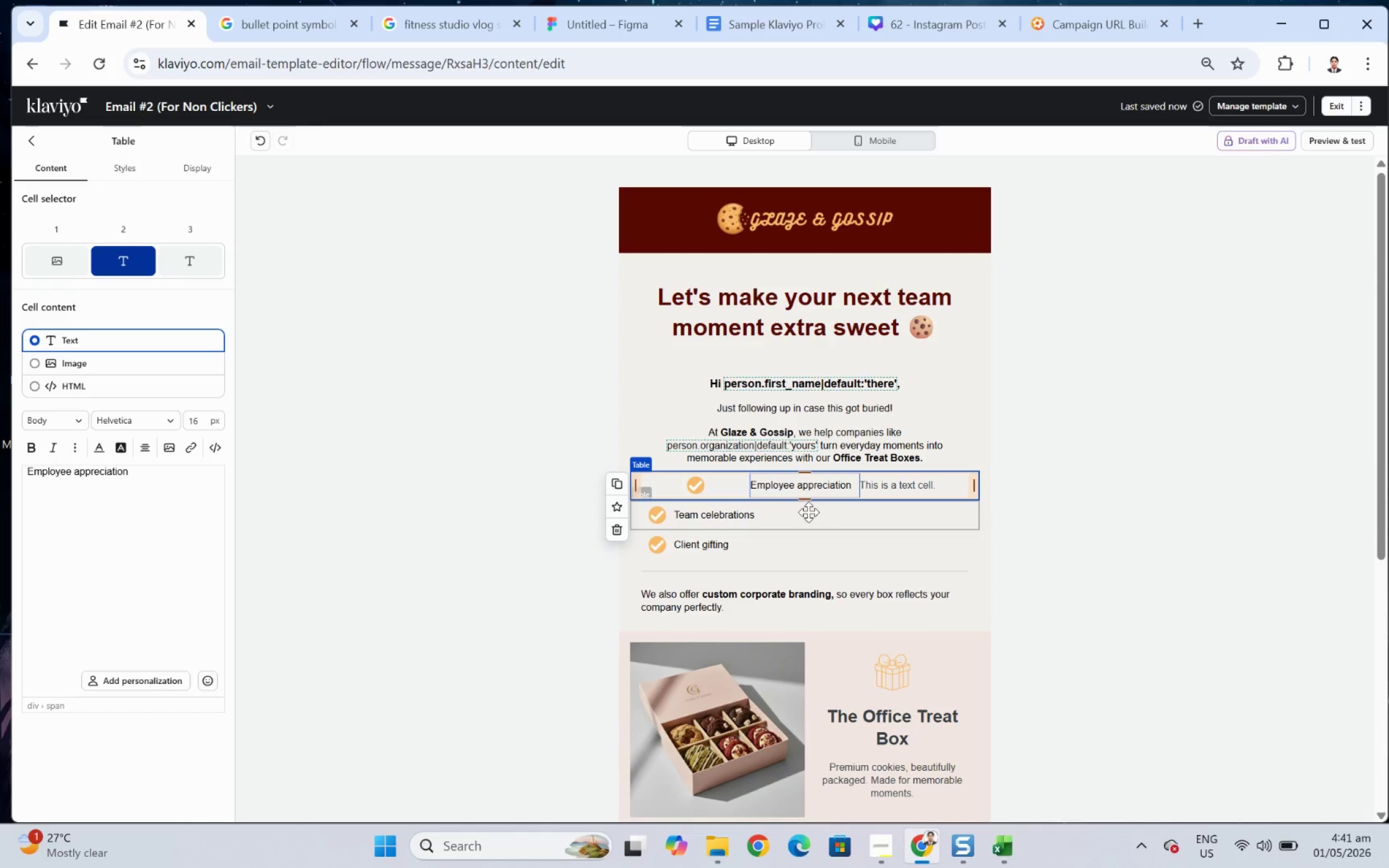 
left_click([806, 513])
 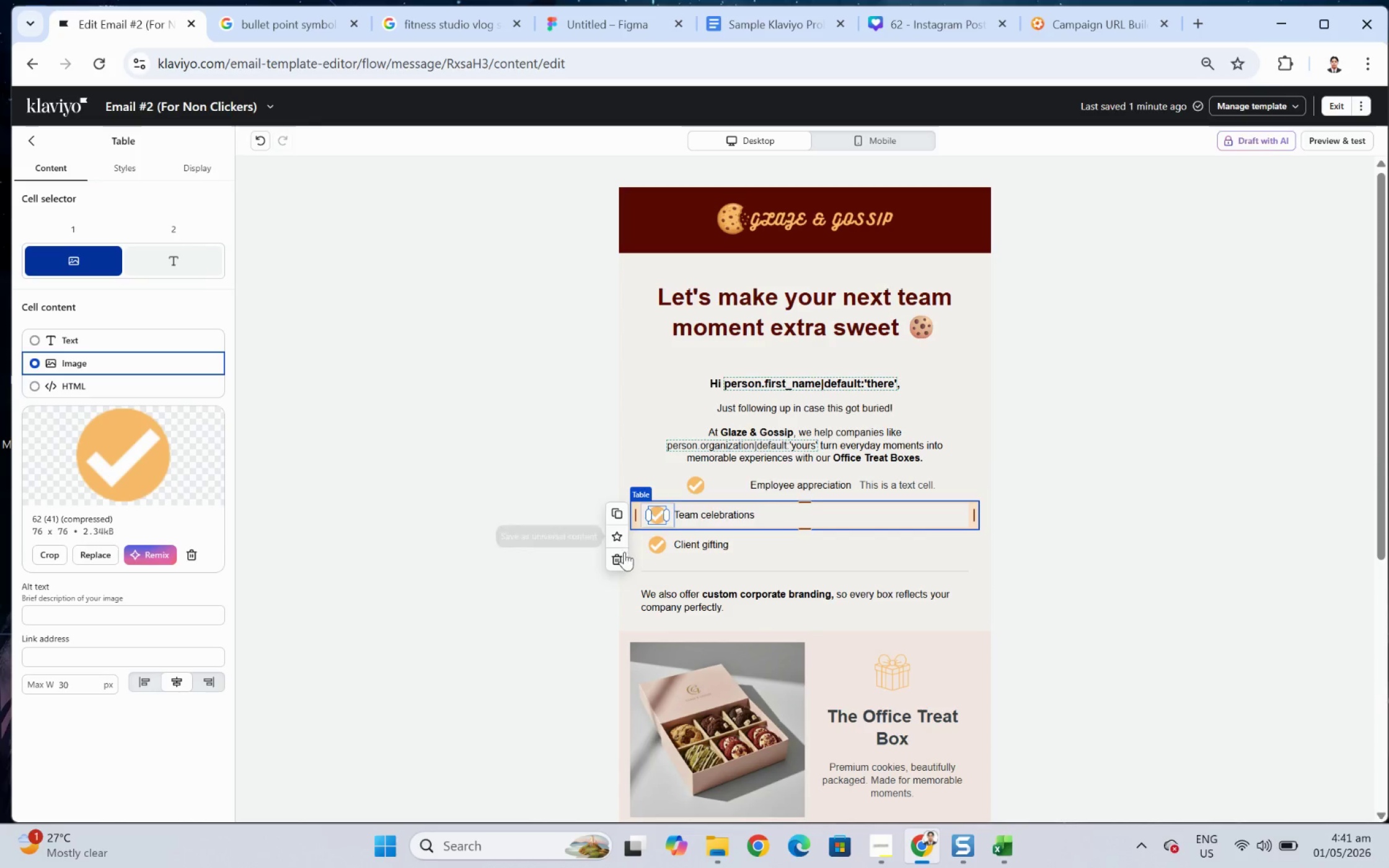 
left_click([624, 555])
 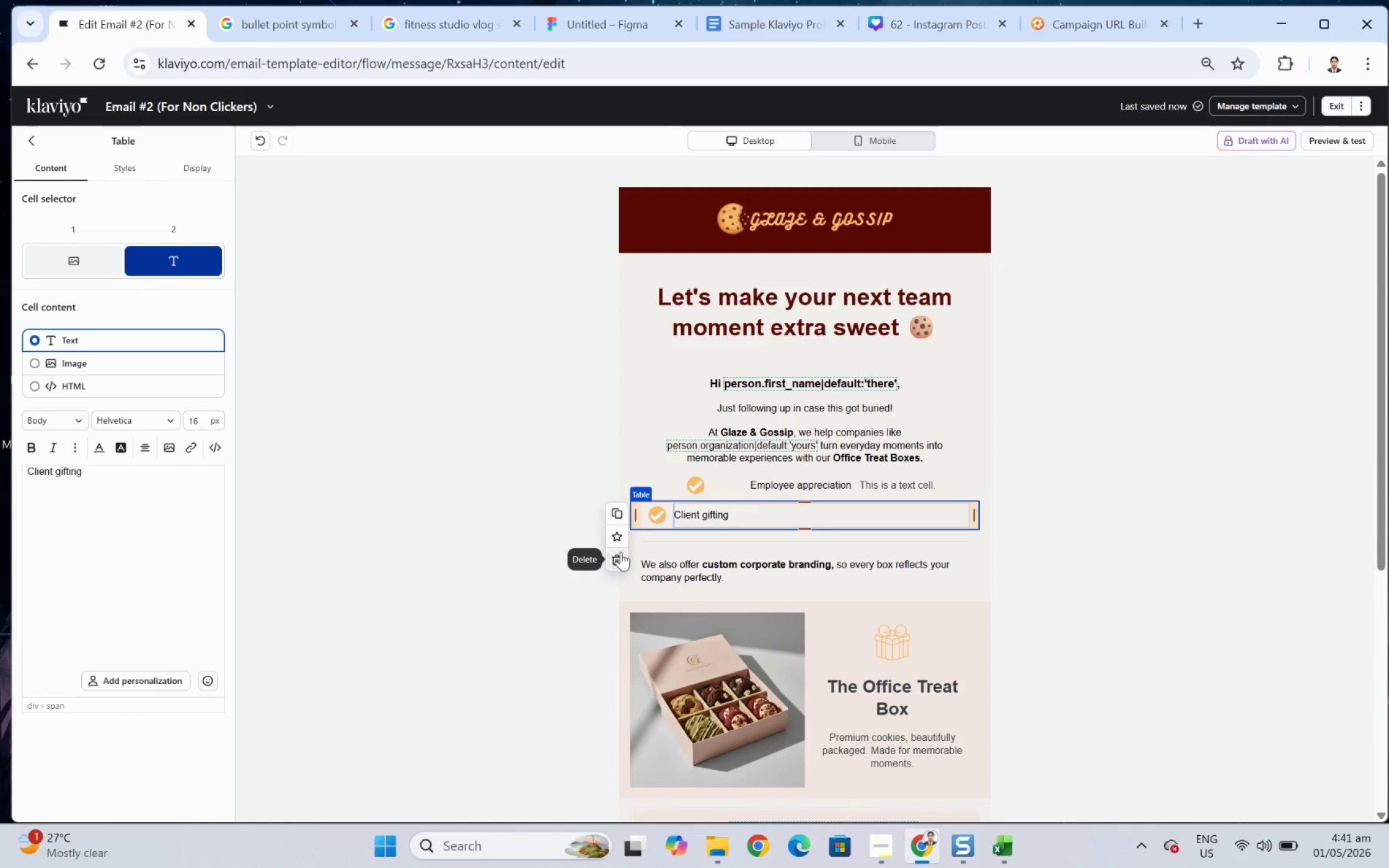 
left_click([818, 492])
 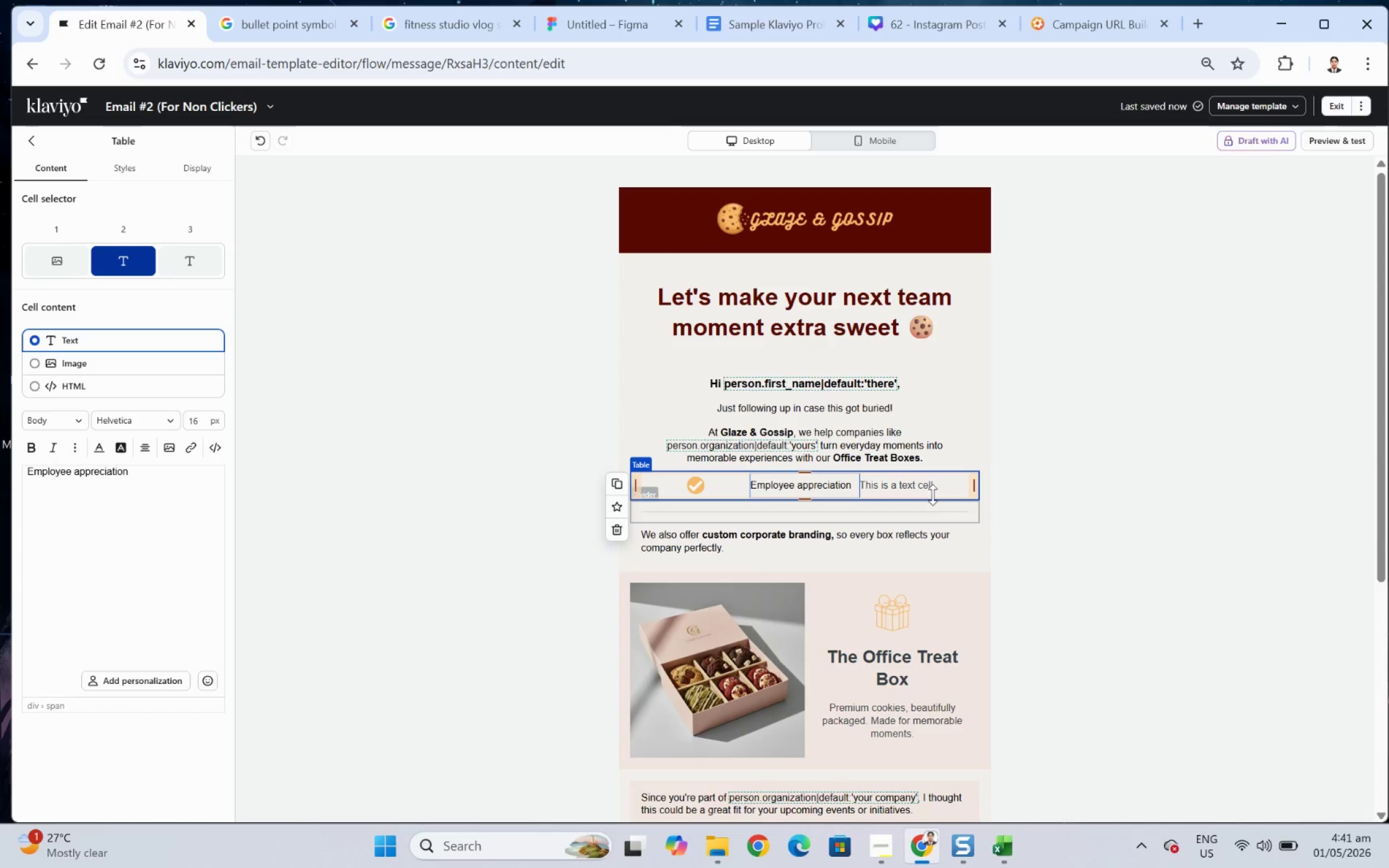 
left_click([931, 489])
 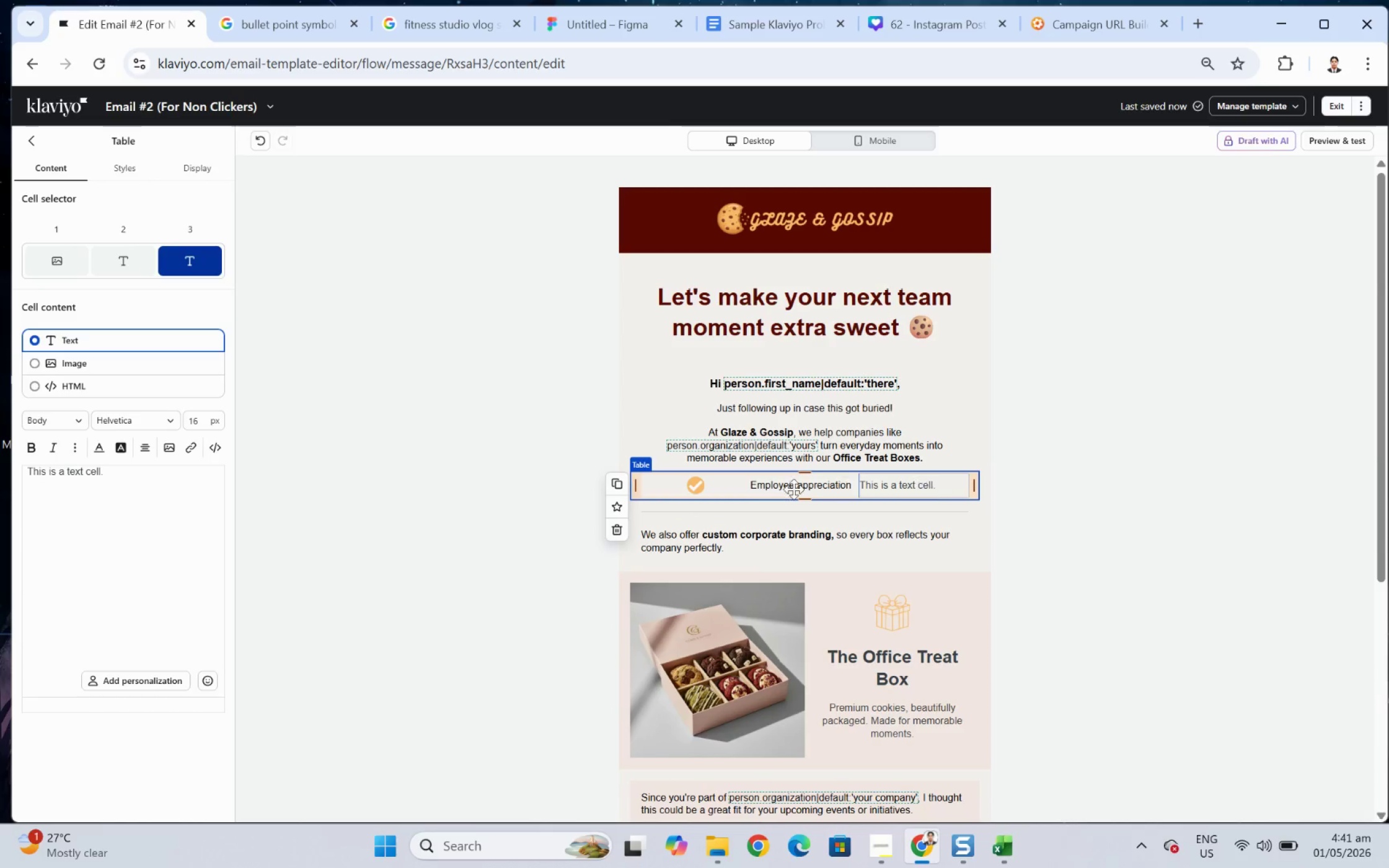 
left_click([789, 488])
 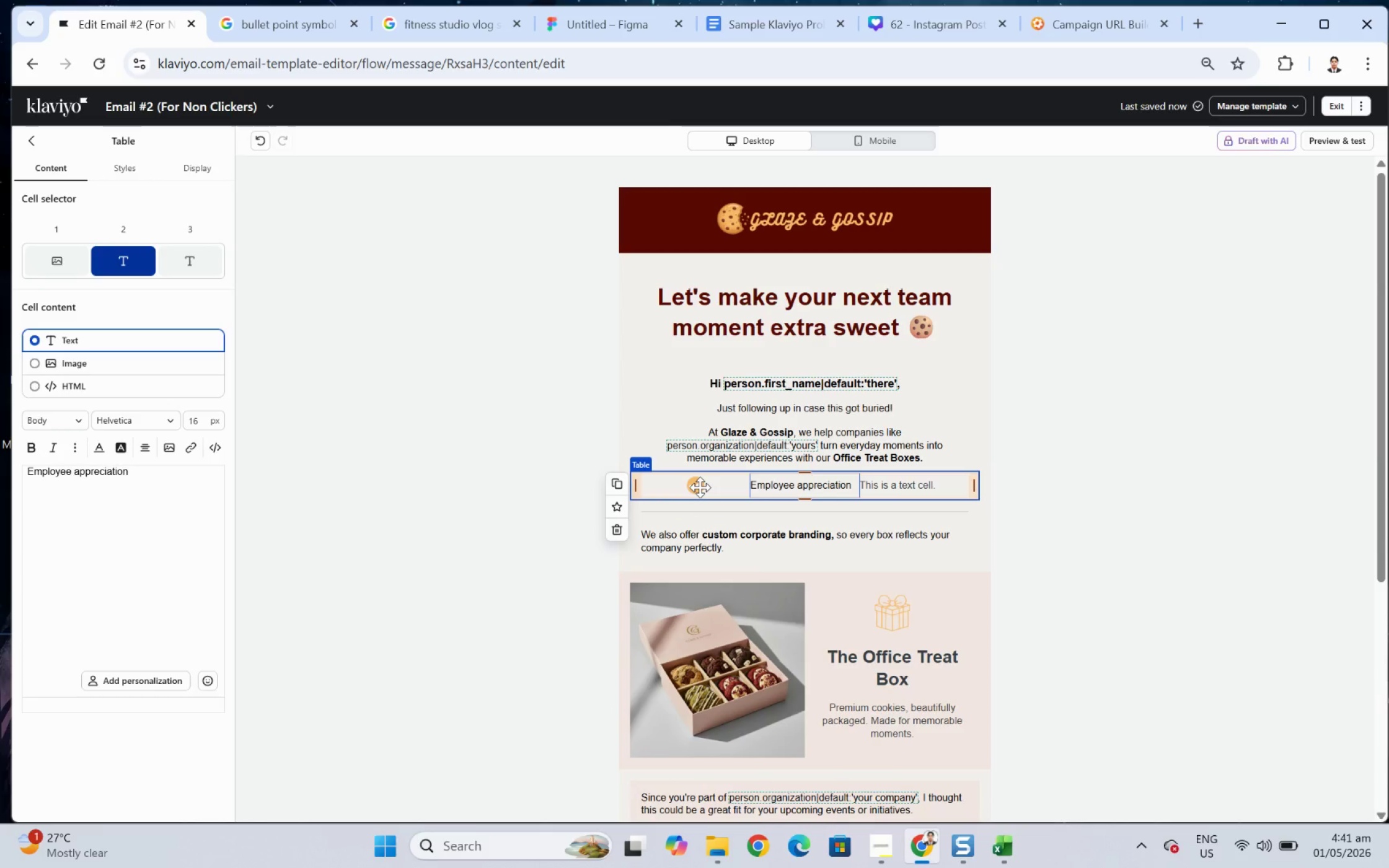 
left_click([700, 487])
 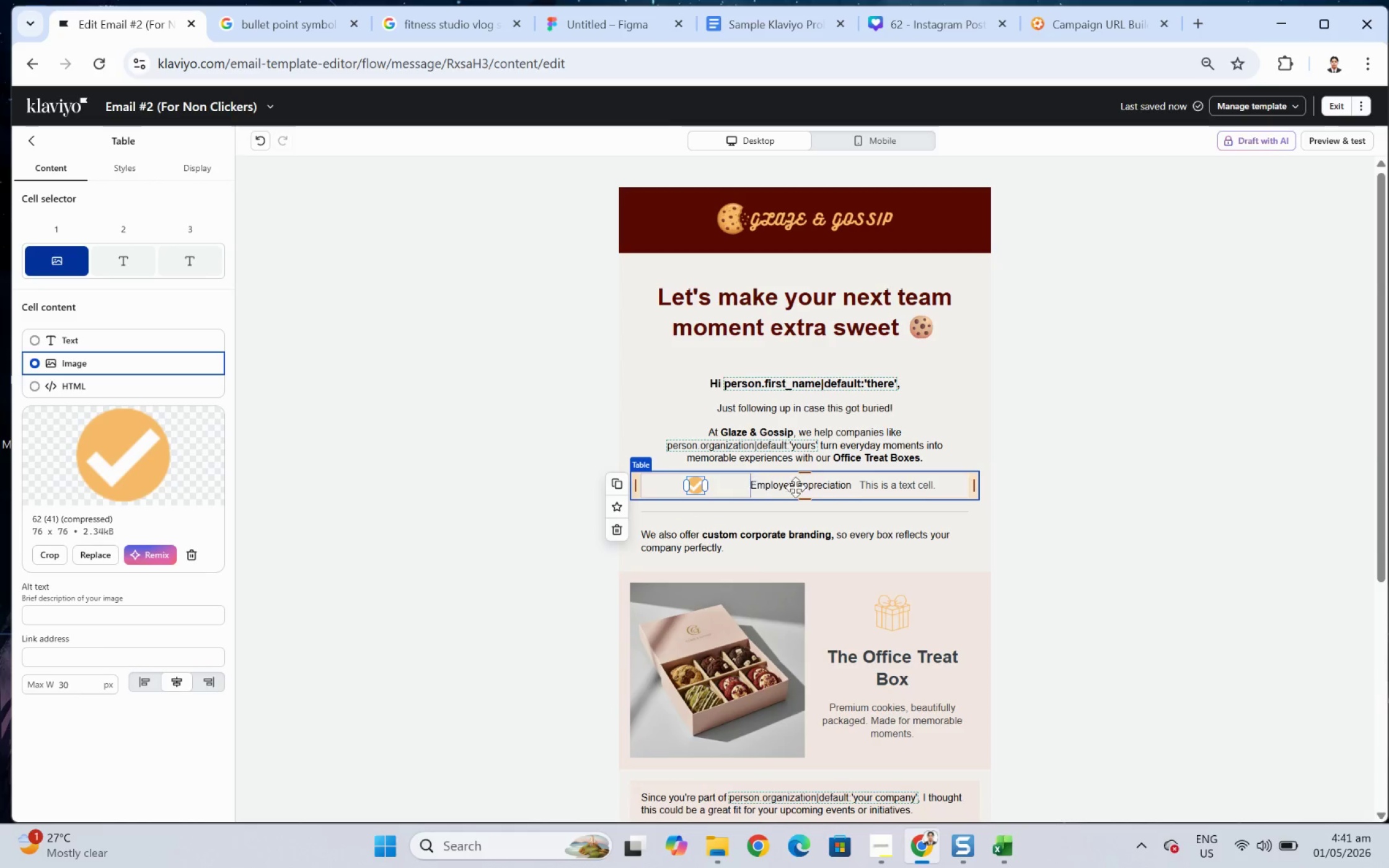 
left_click([807, 487])
 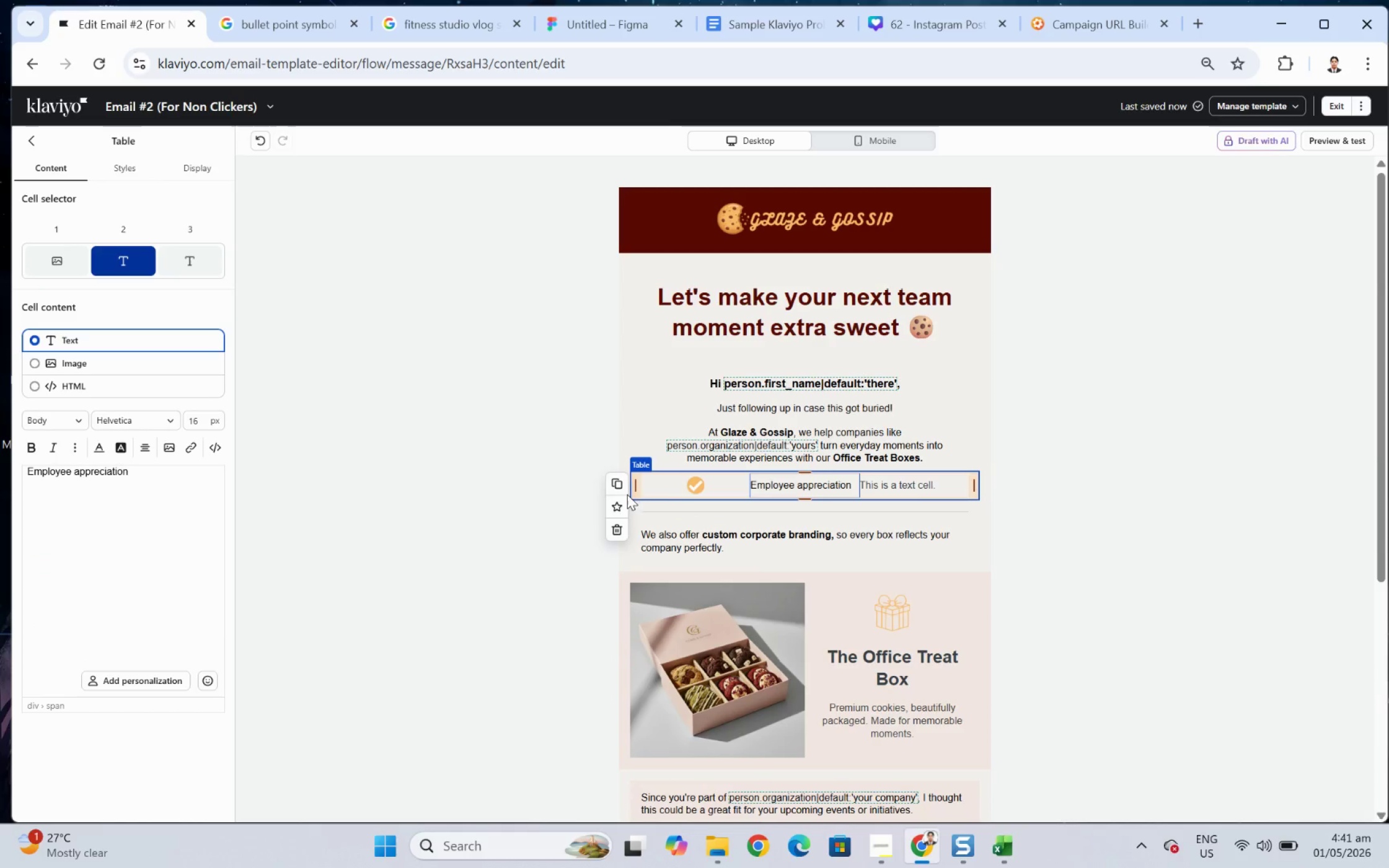 
left_click([624, 486])
 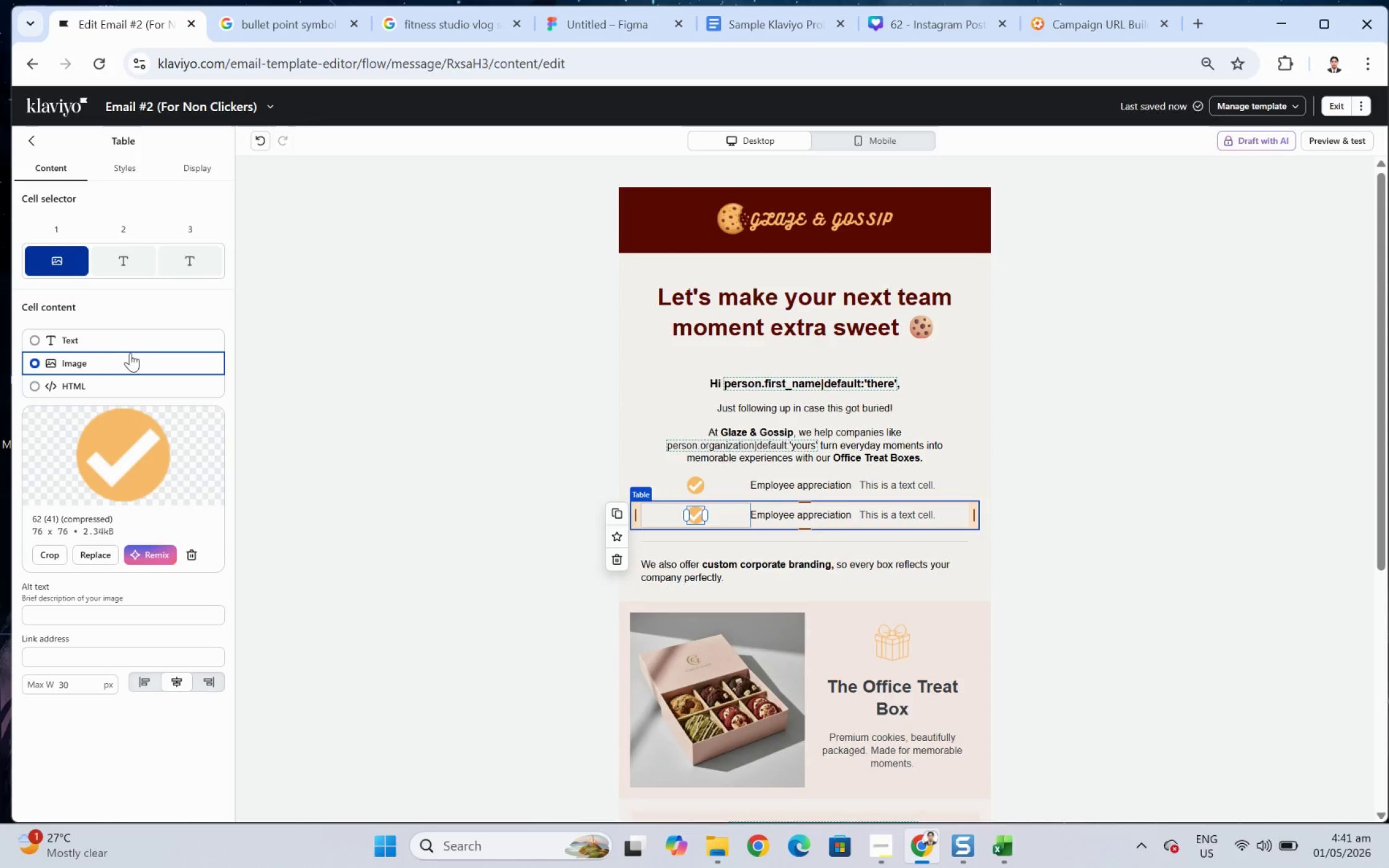 
left_click([92, 351])
 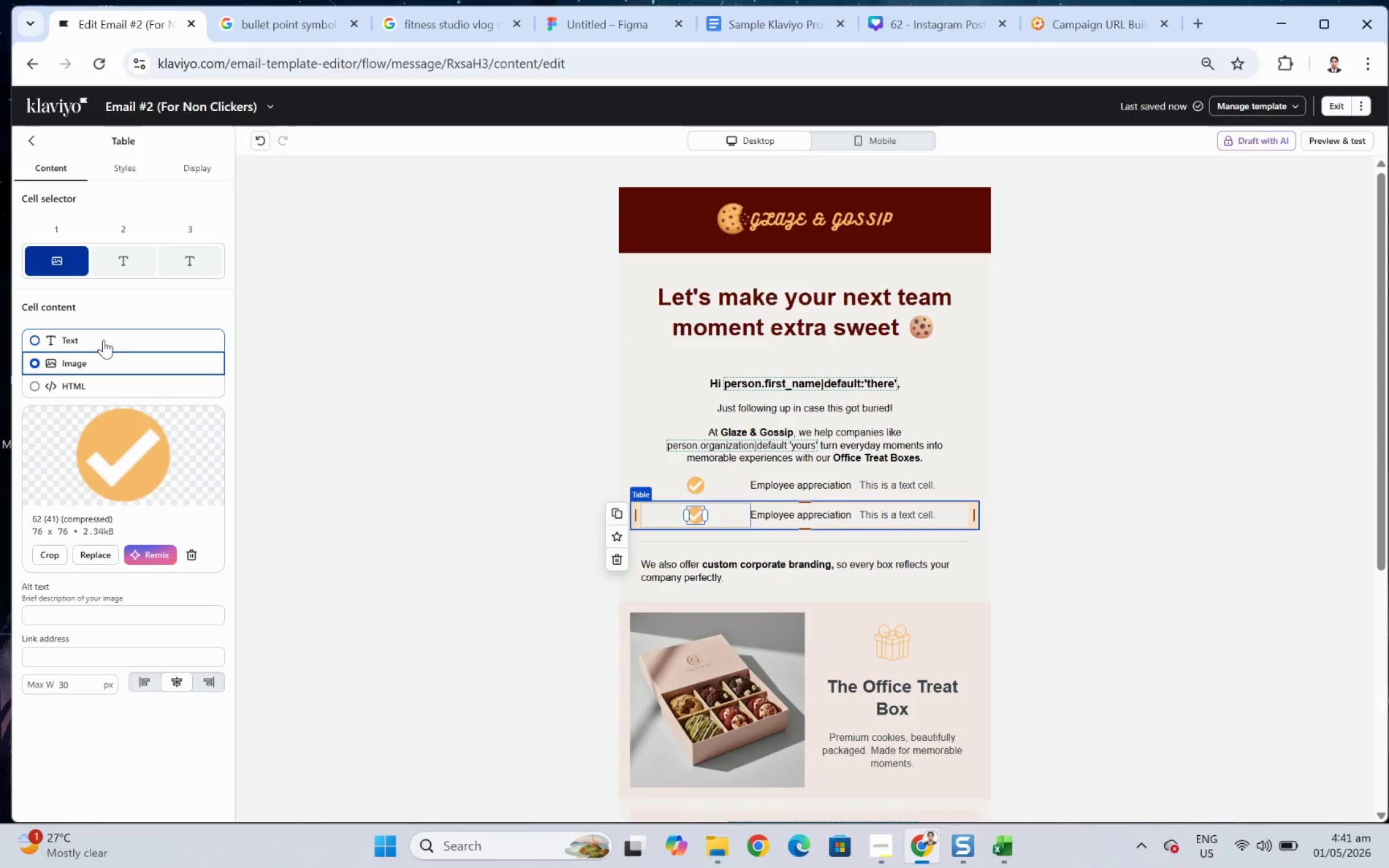 
left_click([104, 340])
 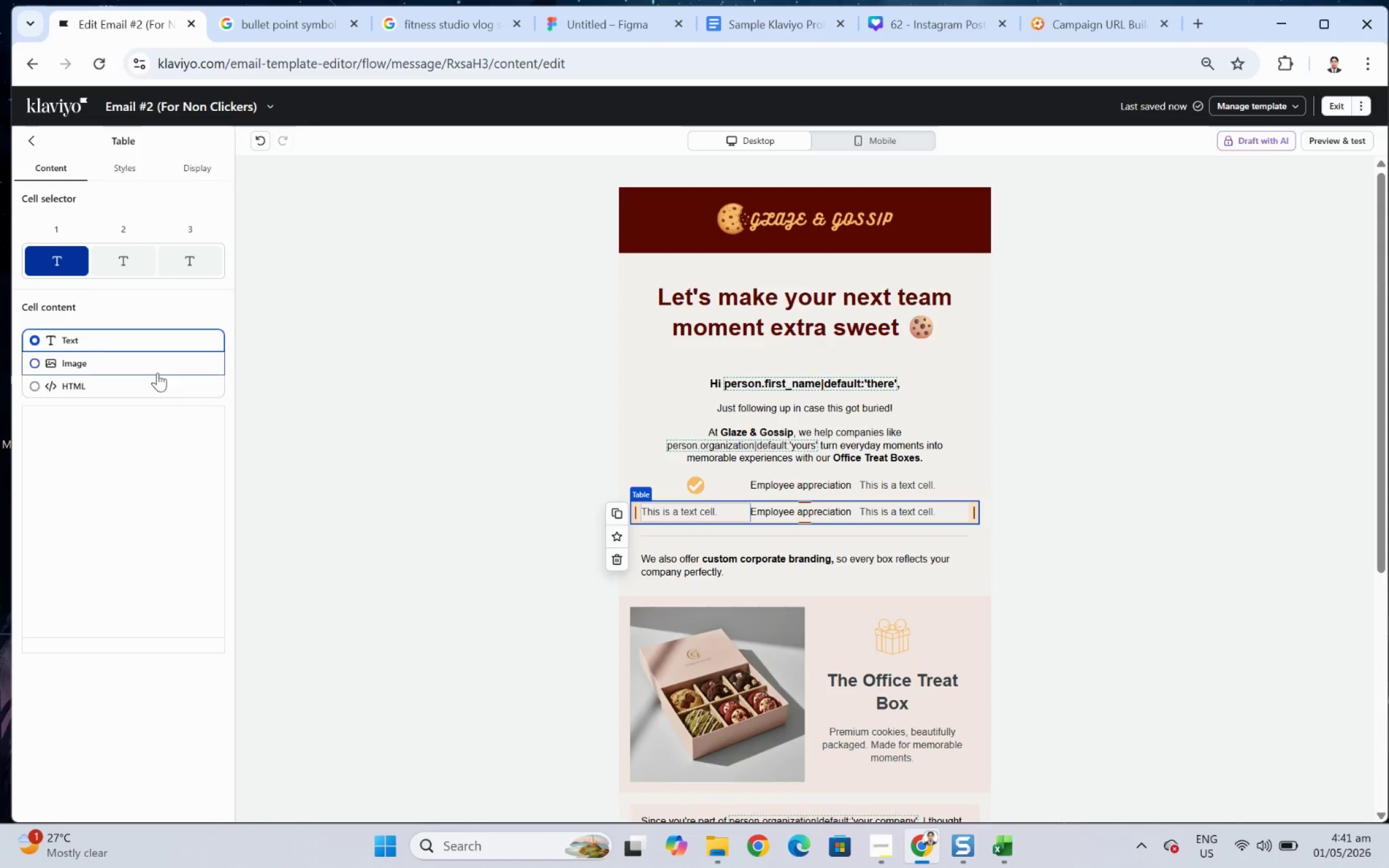 
mouse_move([213, 377])
 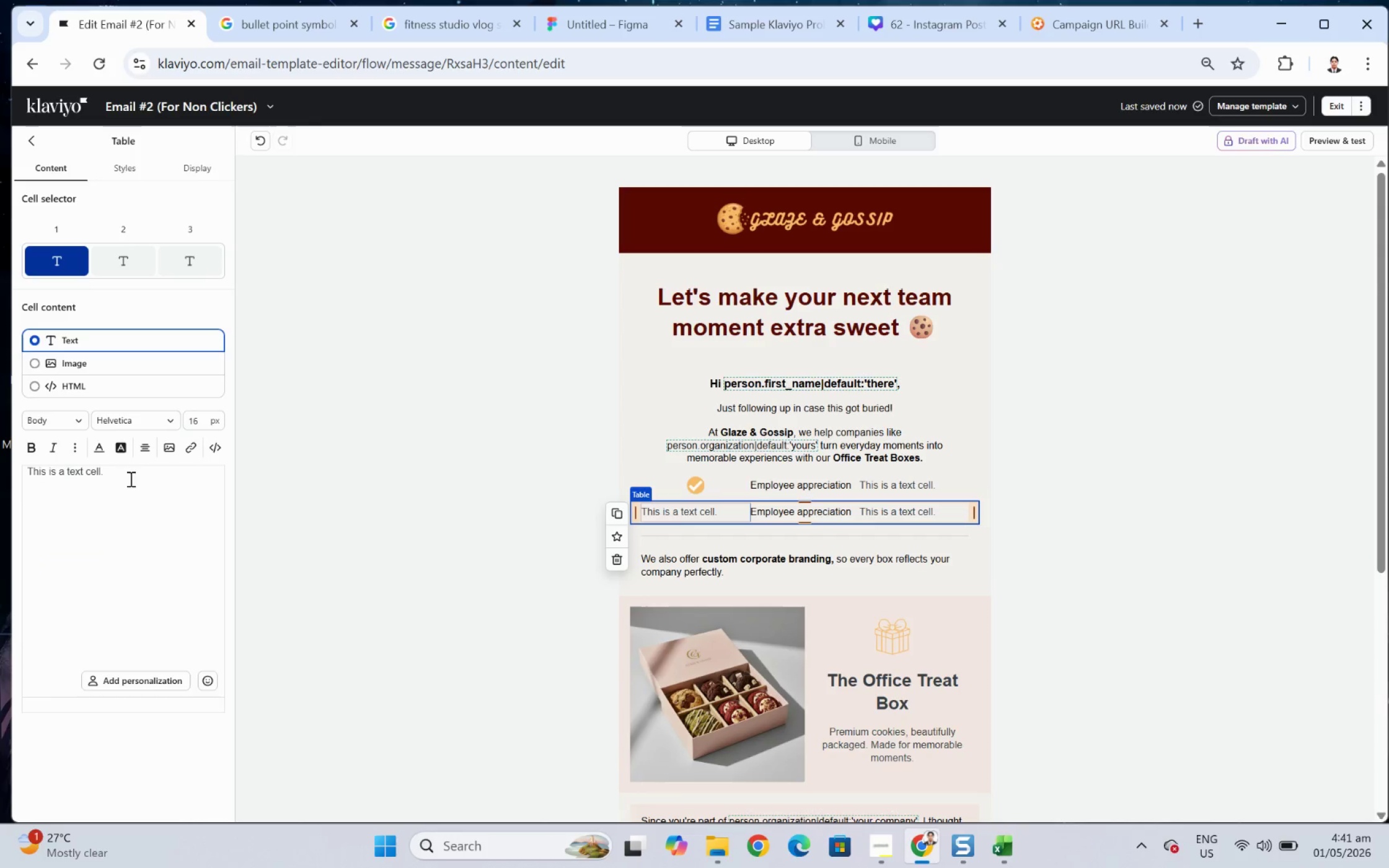 
double_click([130, 472])
 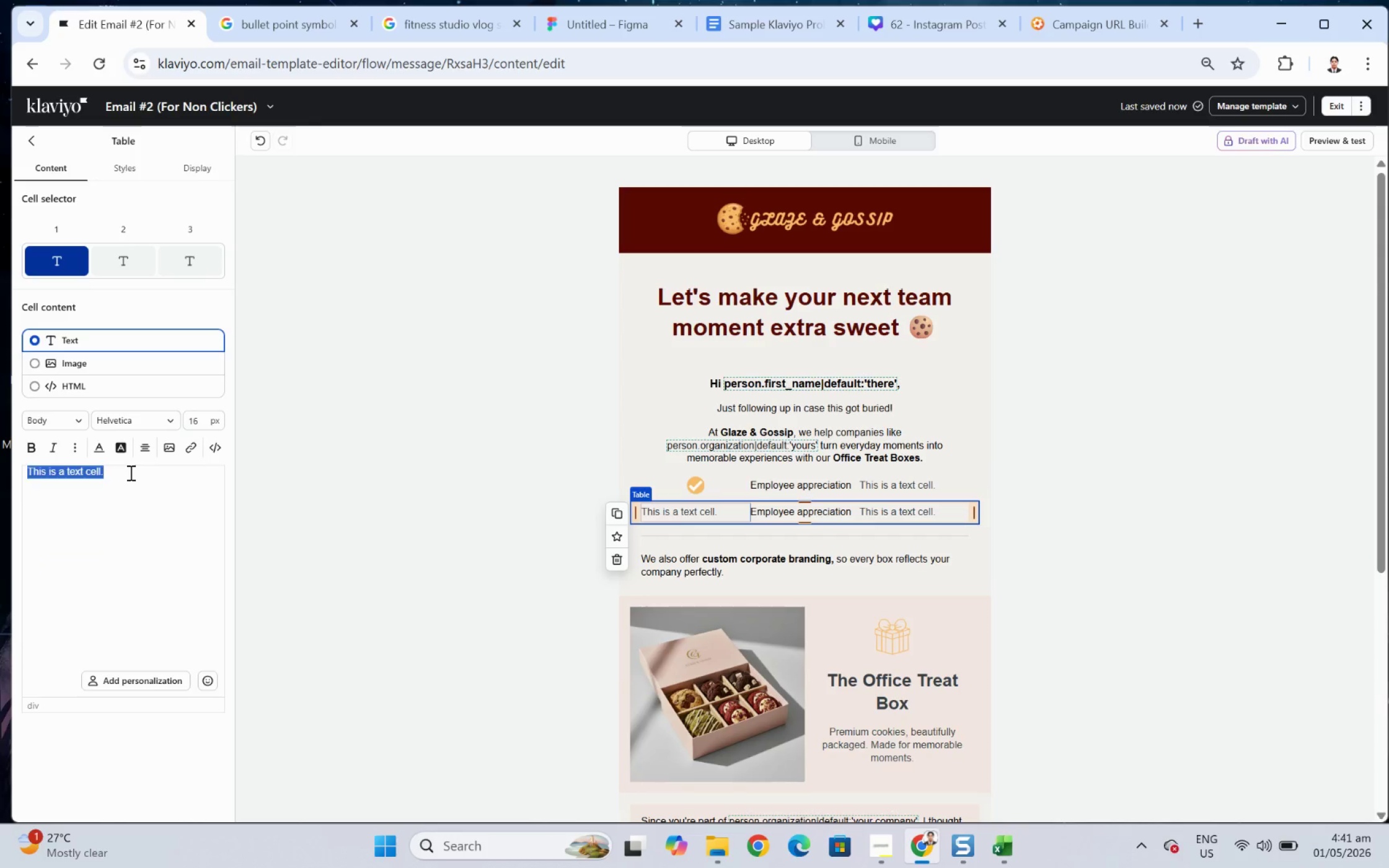 
triple_click([130, 472])
 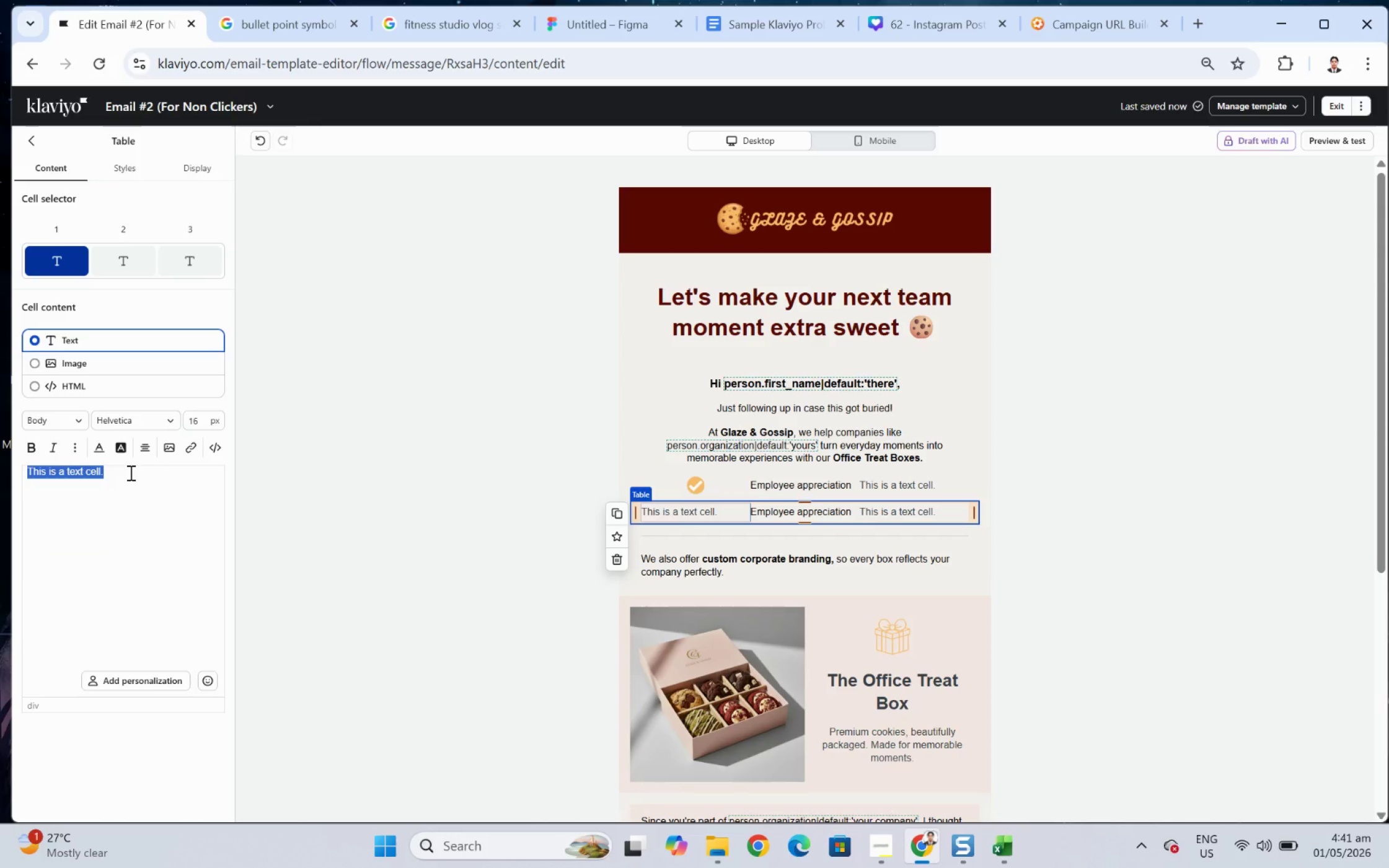 
type(Custom)
 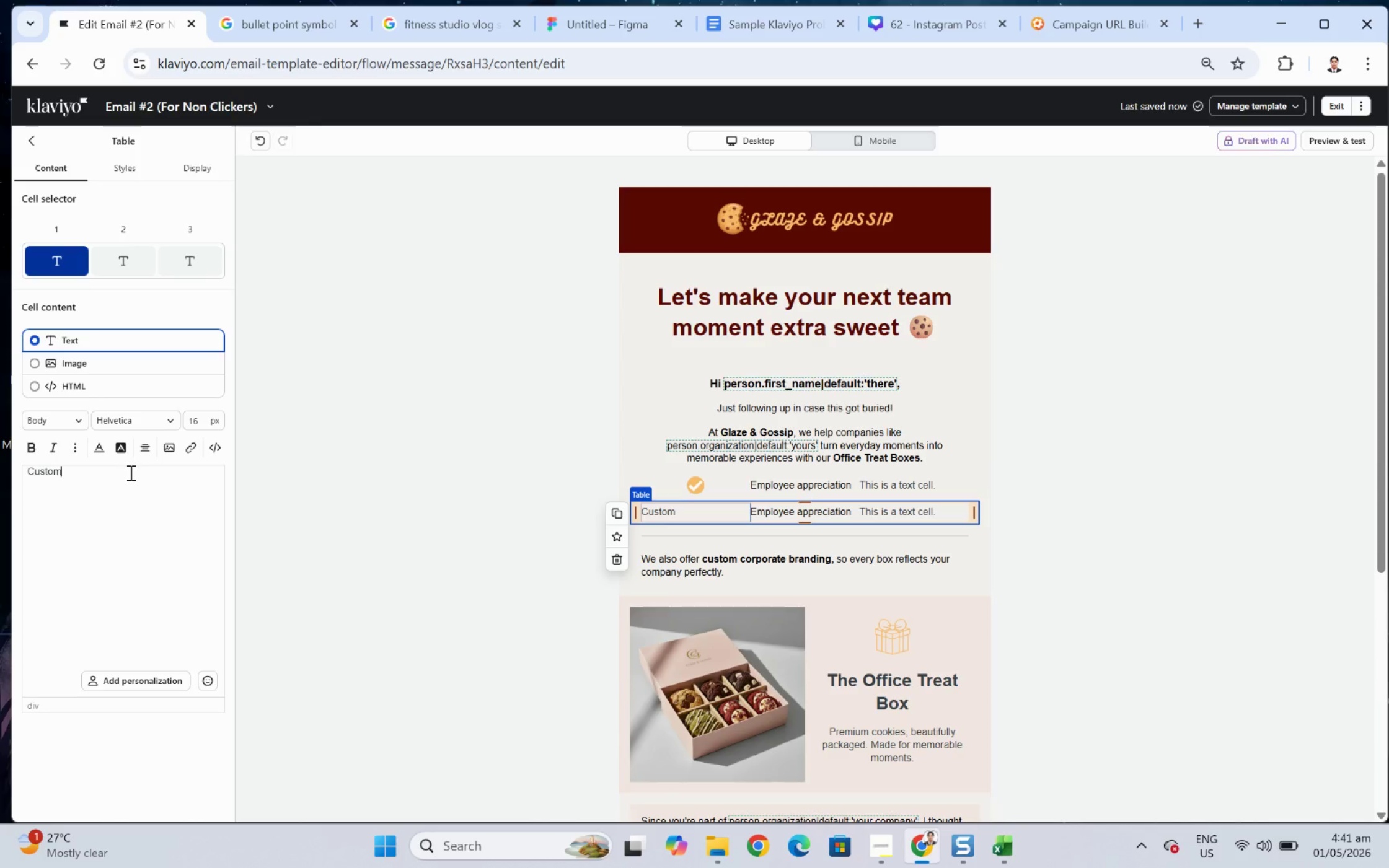 
type( Flavors)
 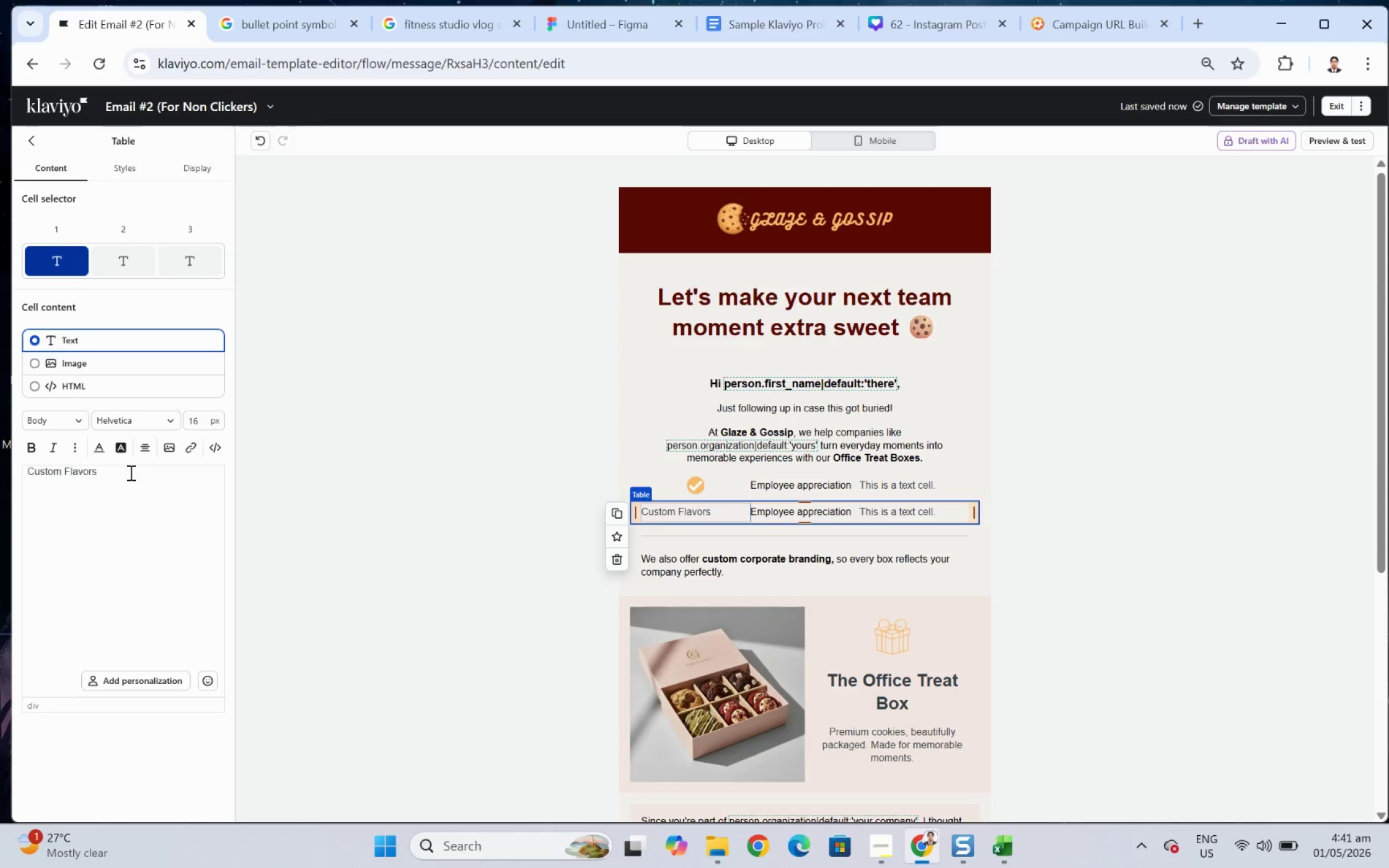 
key(Control+A)
 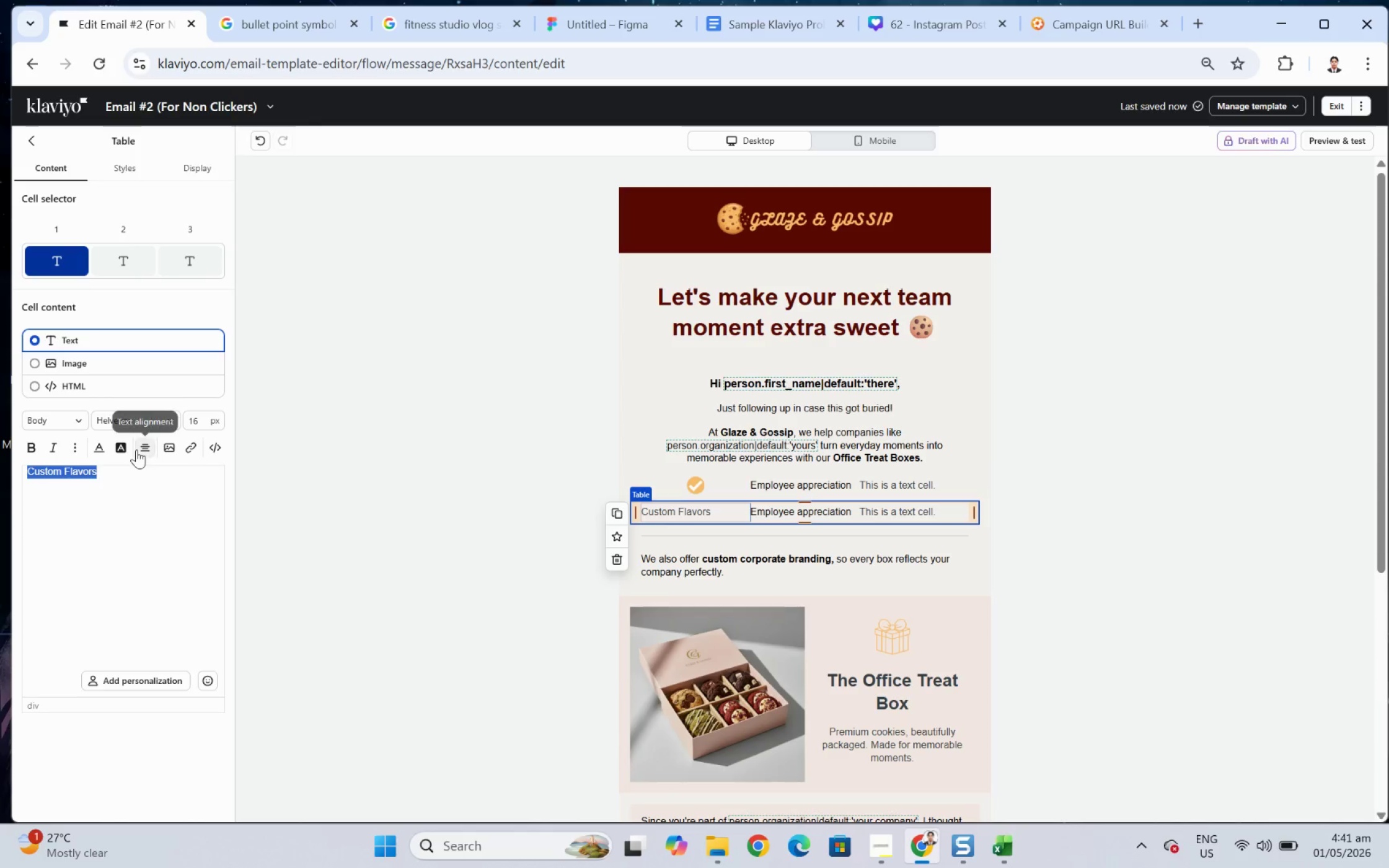 
left_click([136, 449])
 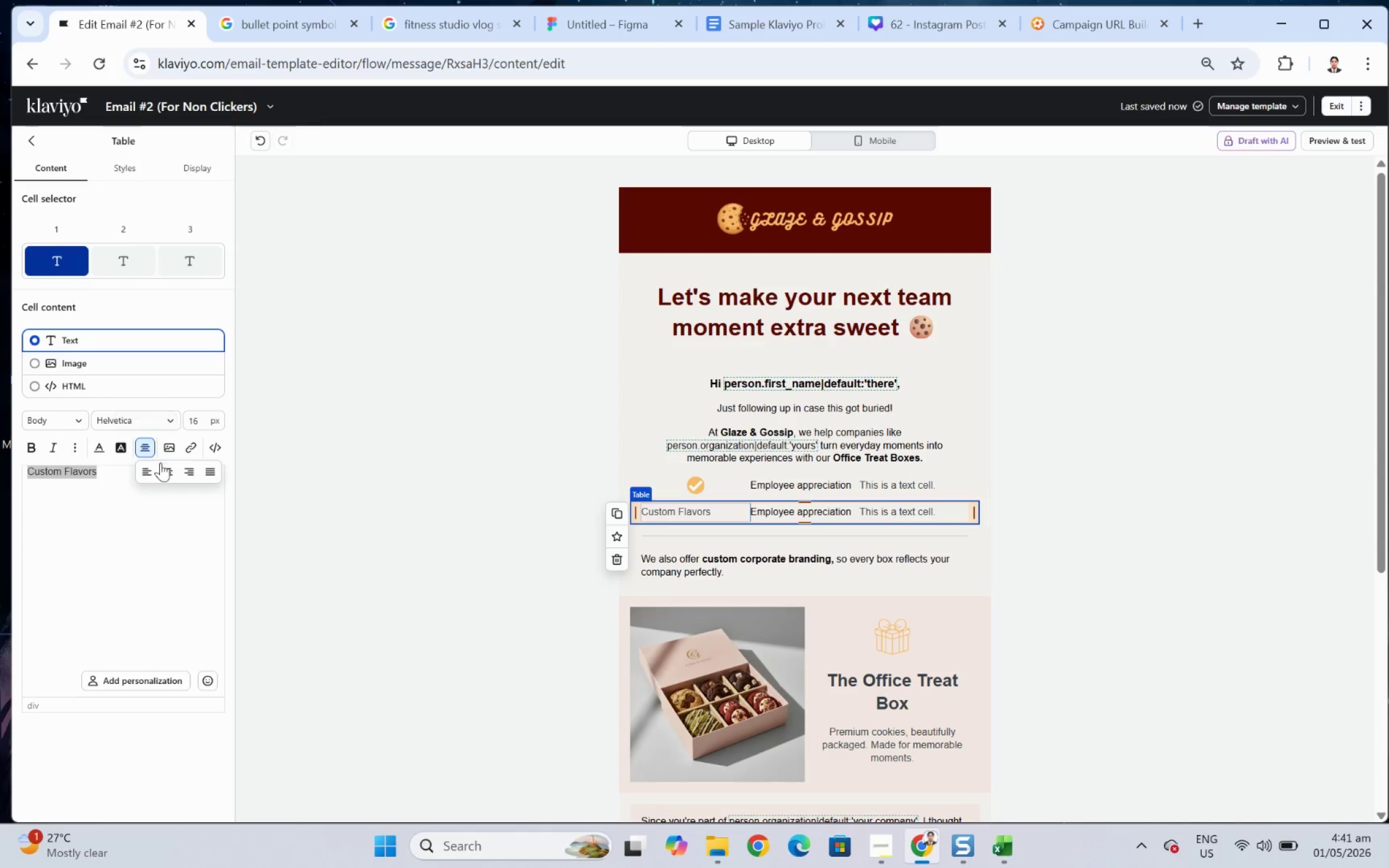 
left_click([170, 473])
 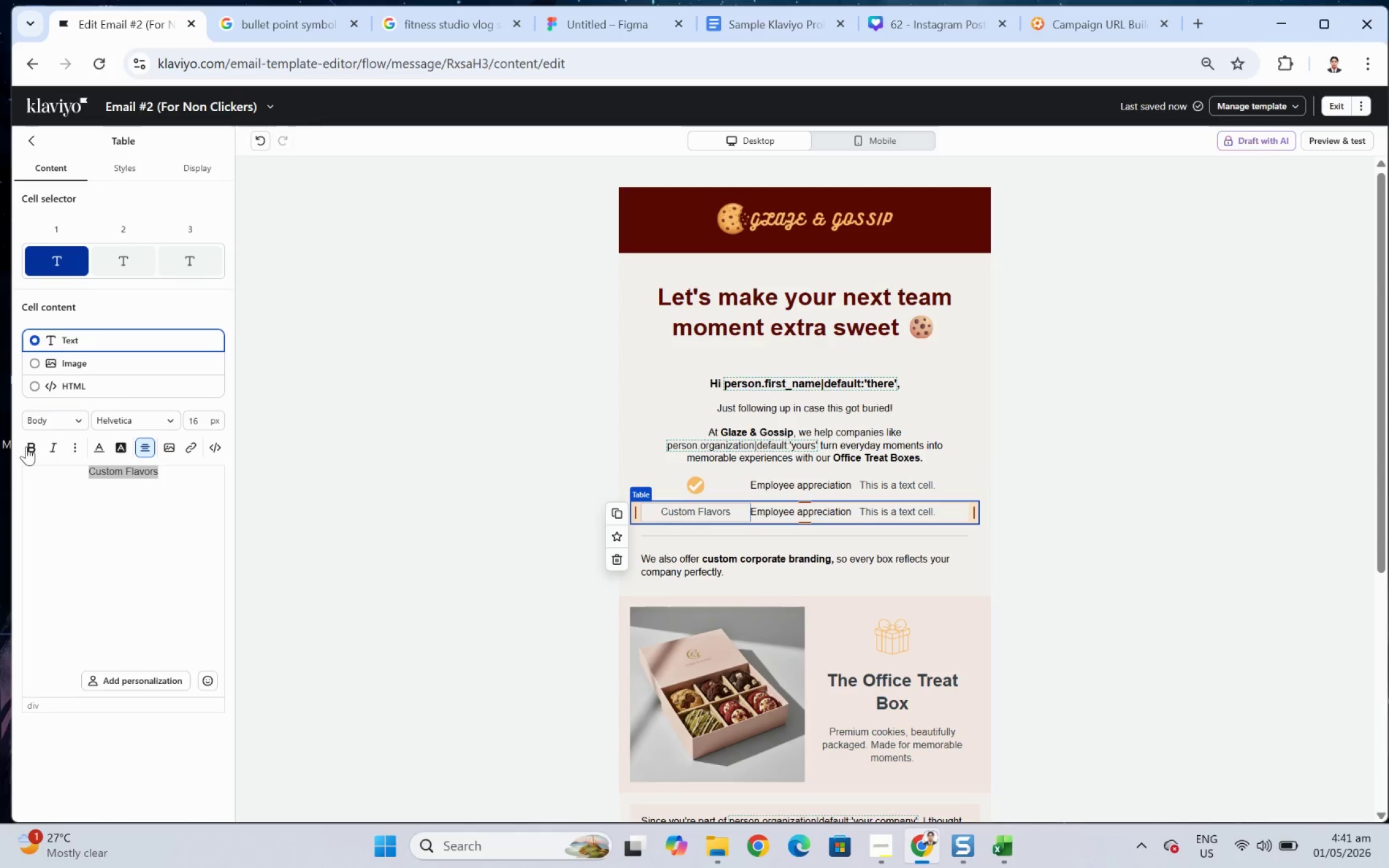 
double_click([26, 446])
 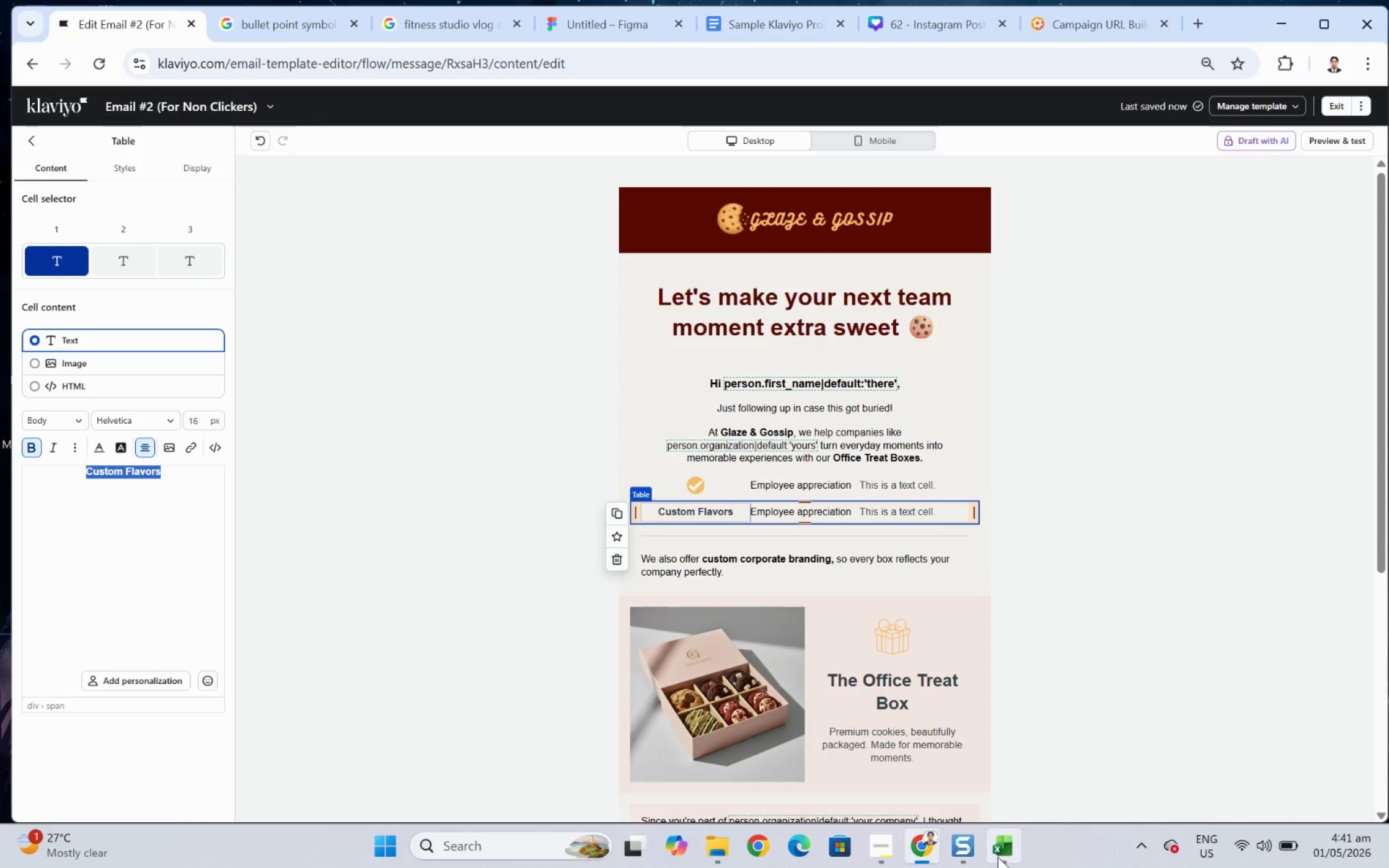 
mouse_move([939, 836])
 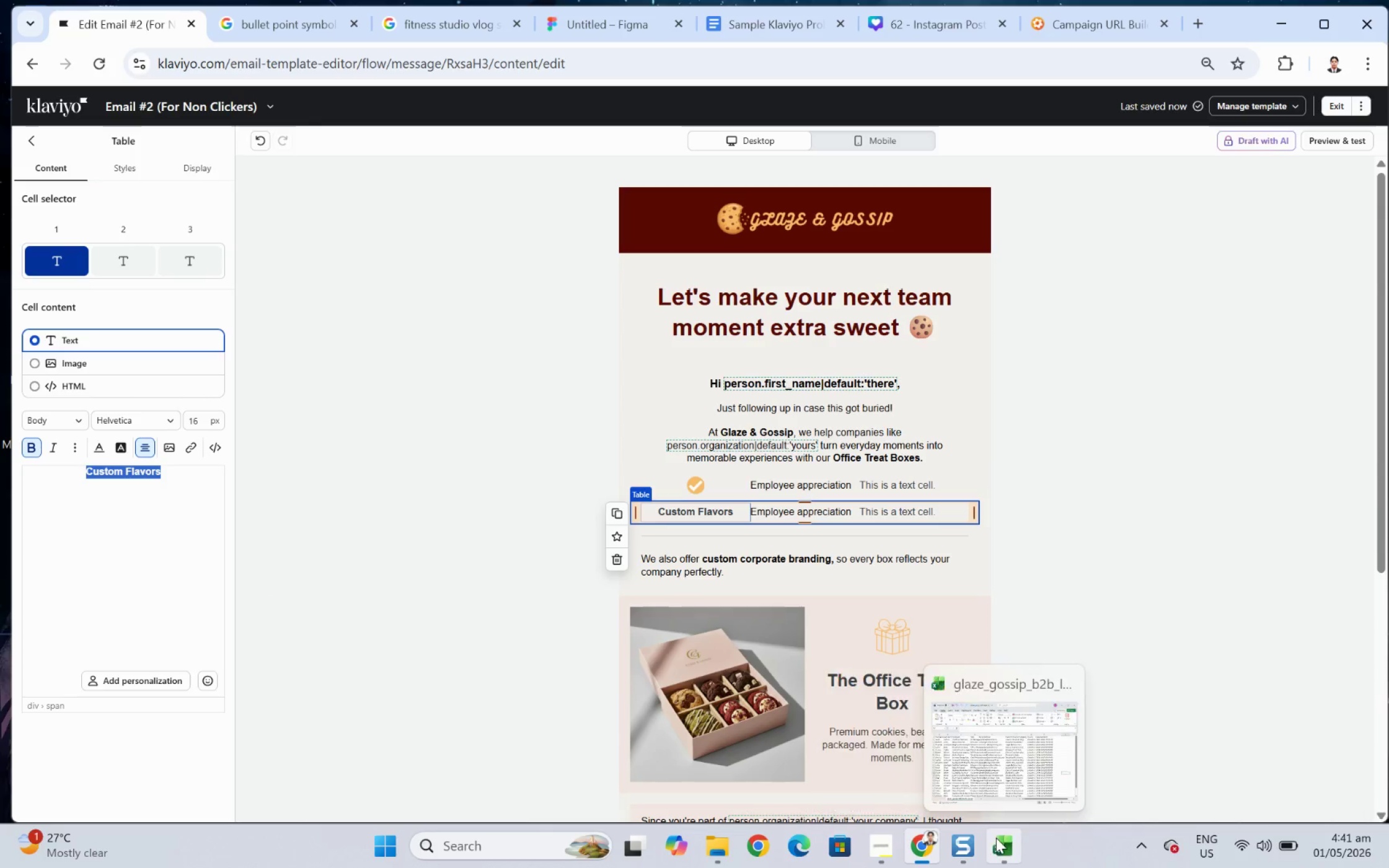 
left_click([995, 837])
 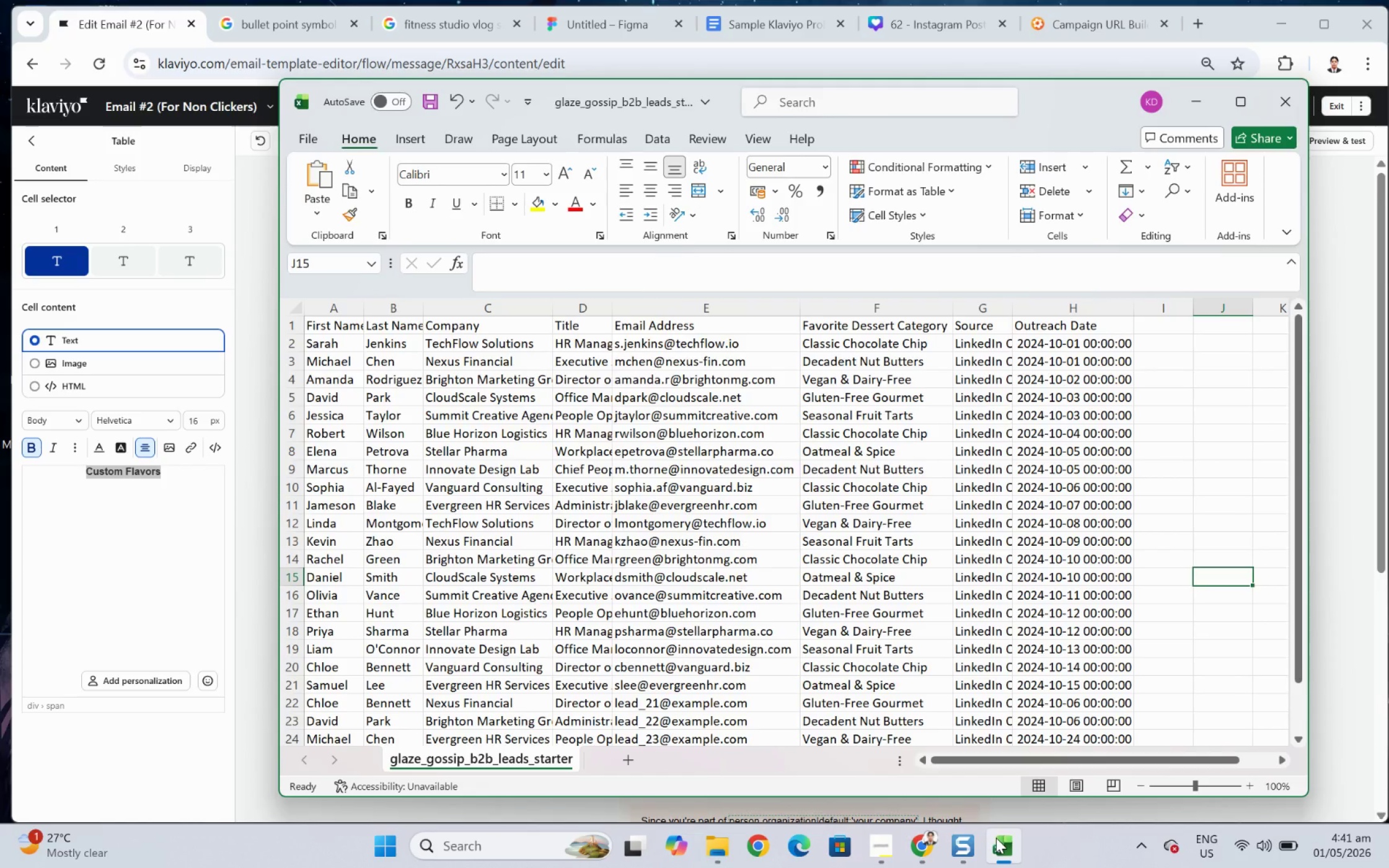 
left_click([995, 837])
 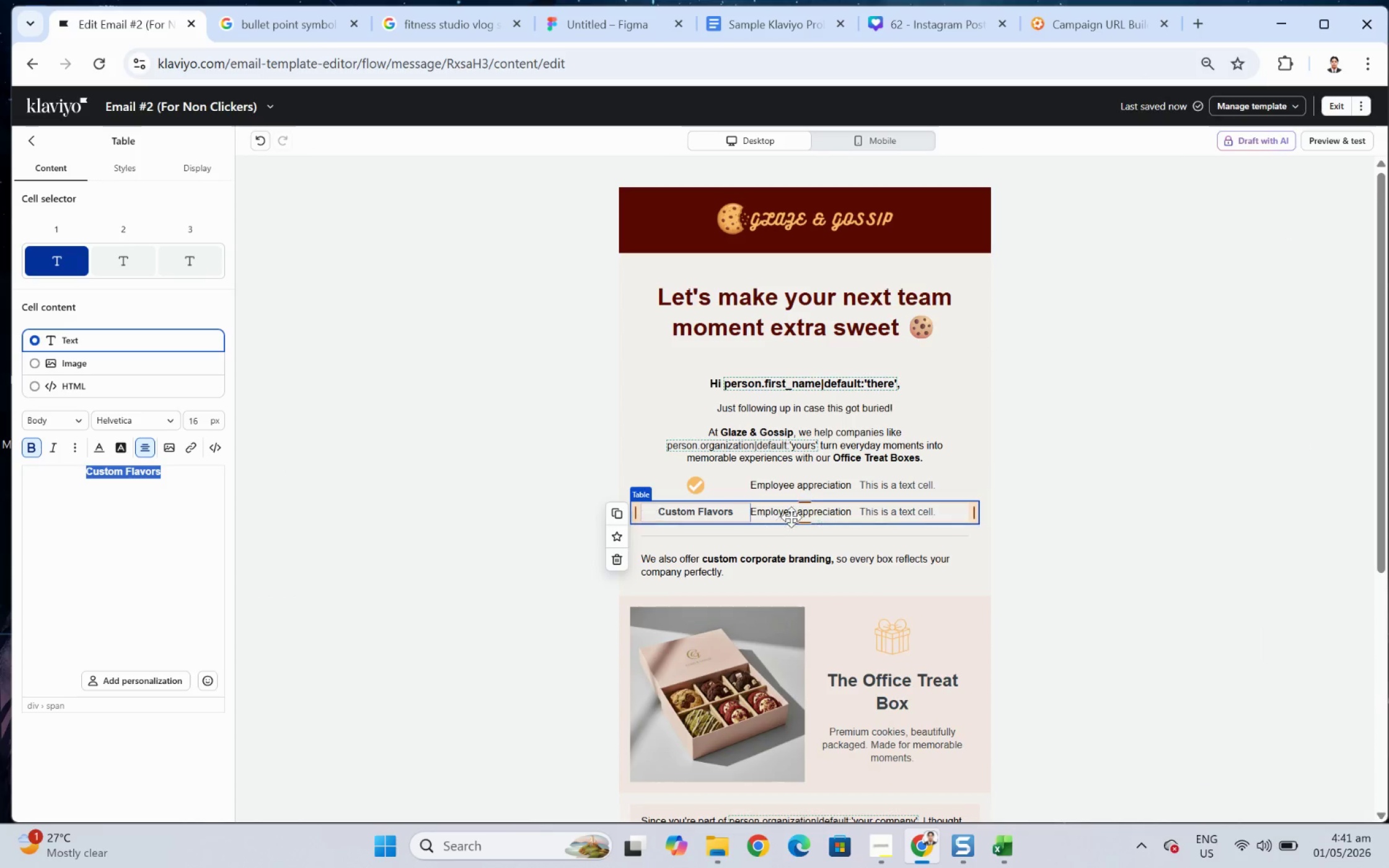 
left_click([813, 494])
 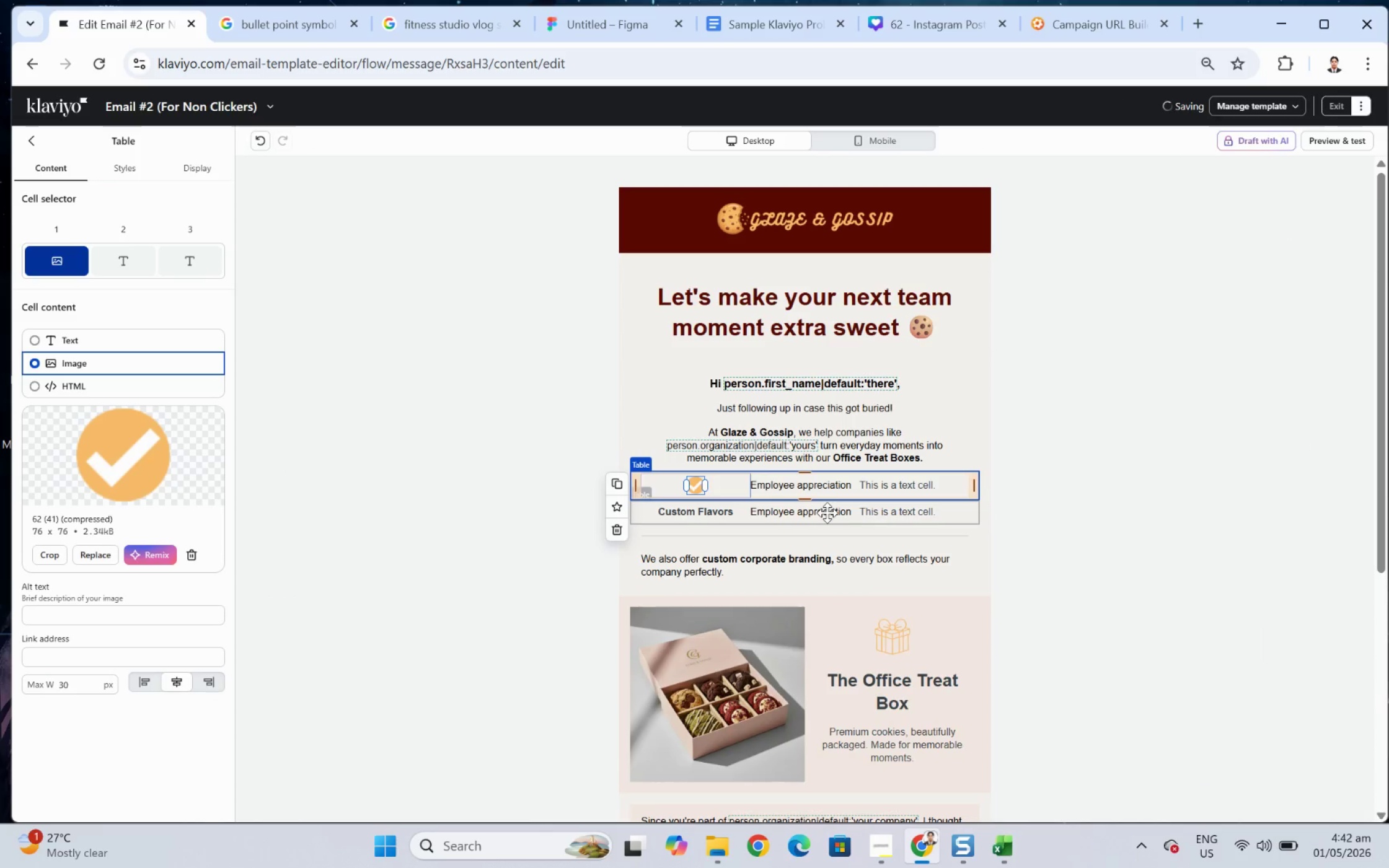 
left_click([827, 515])
 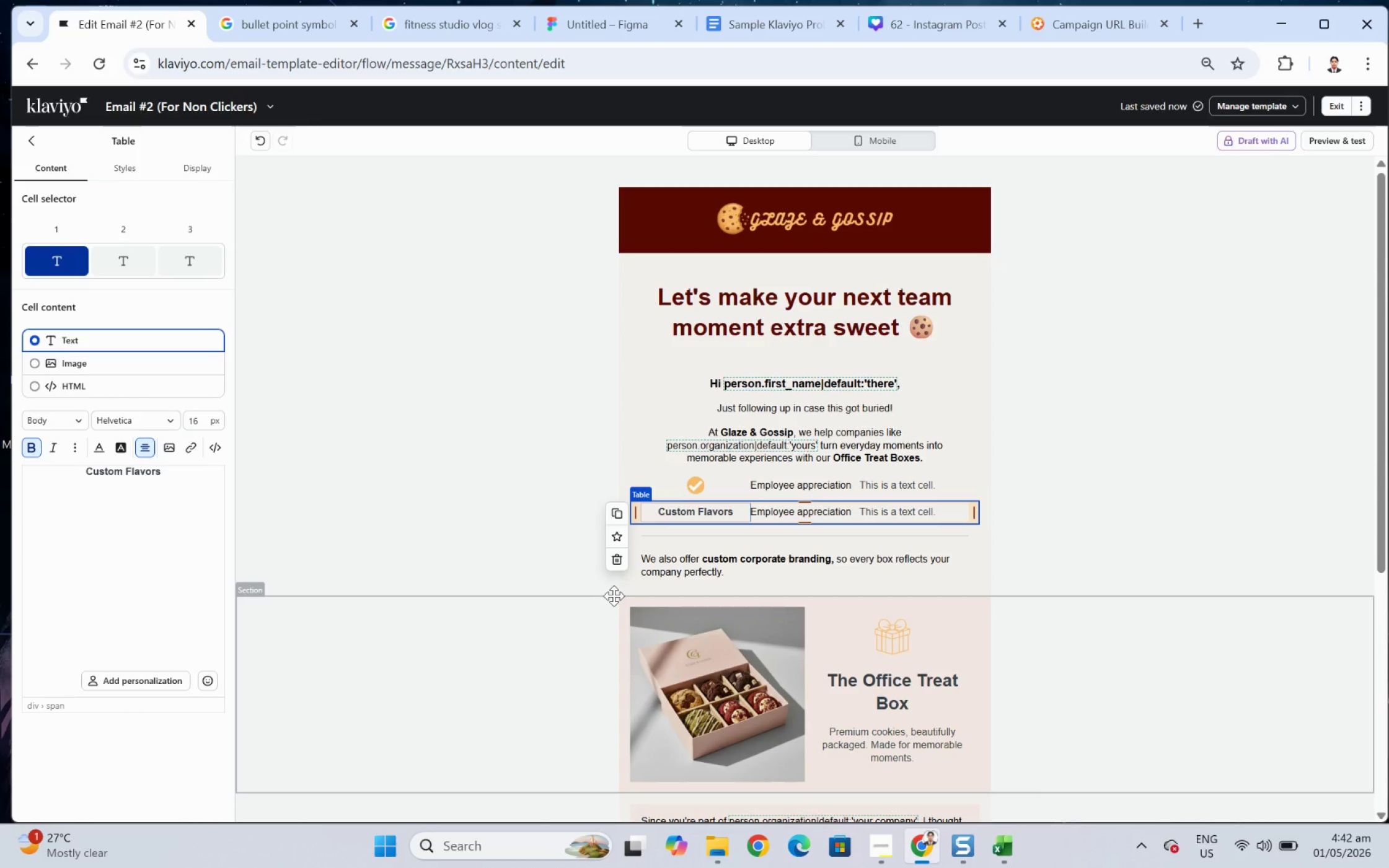 
wait(19.19)
 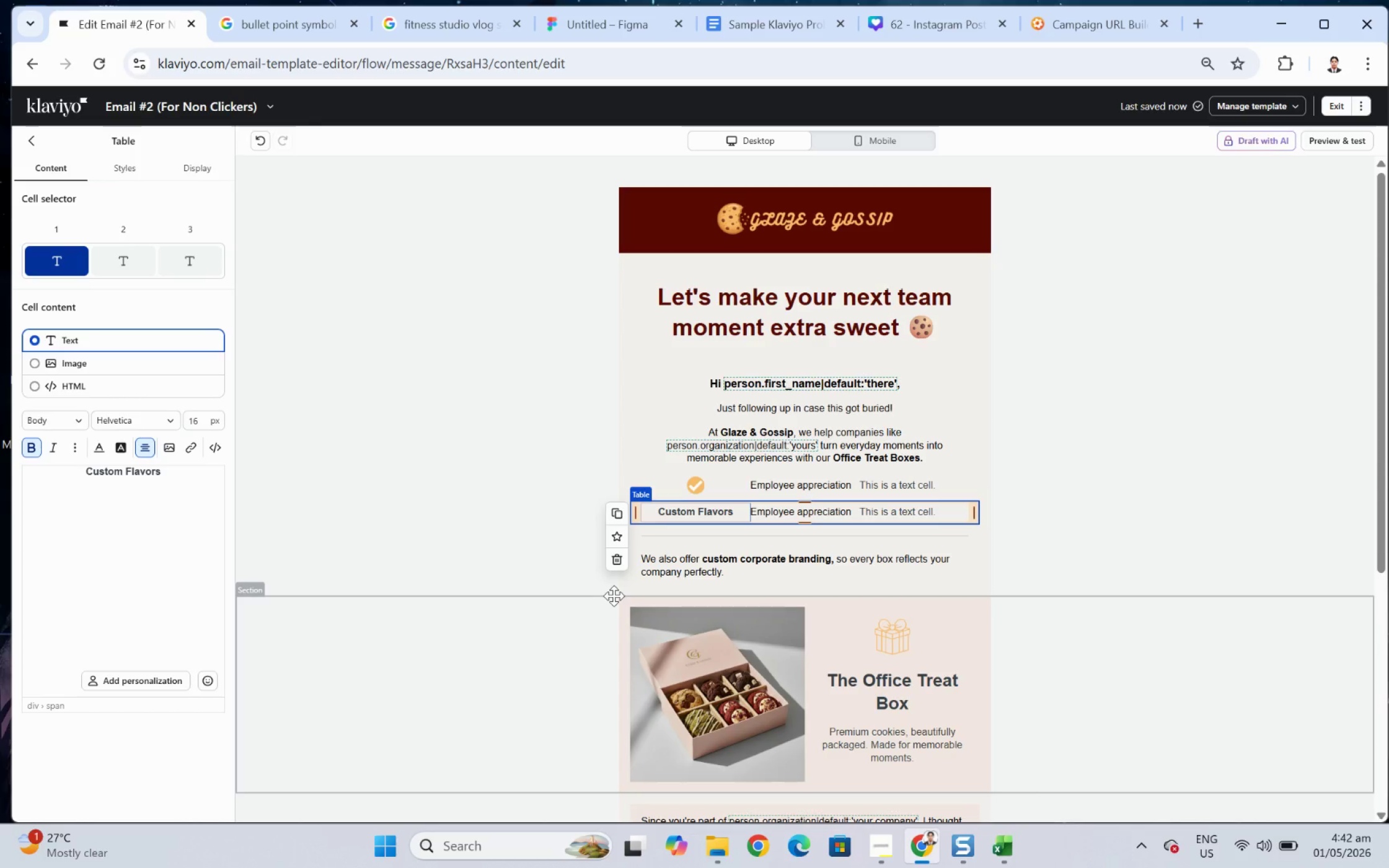 
left_click([792, 512])
 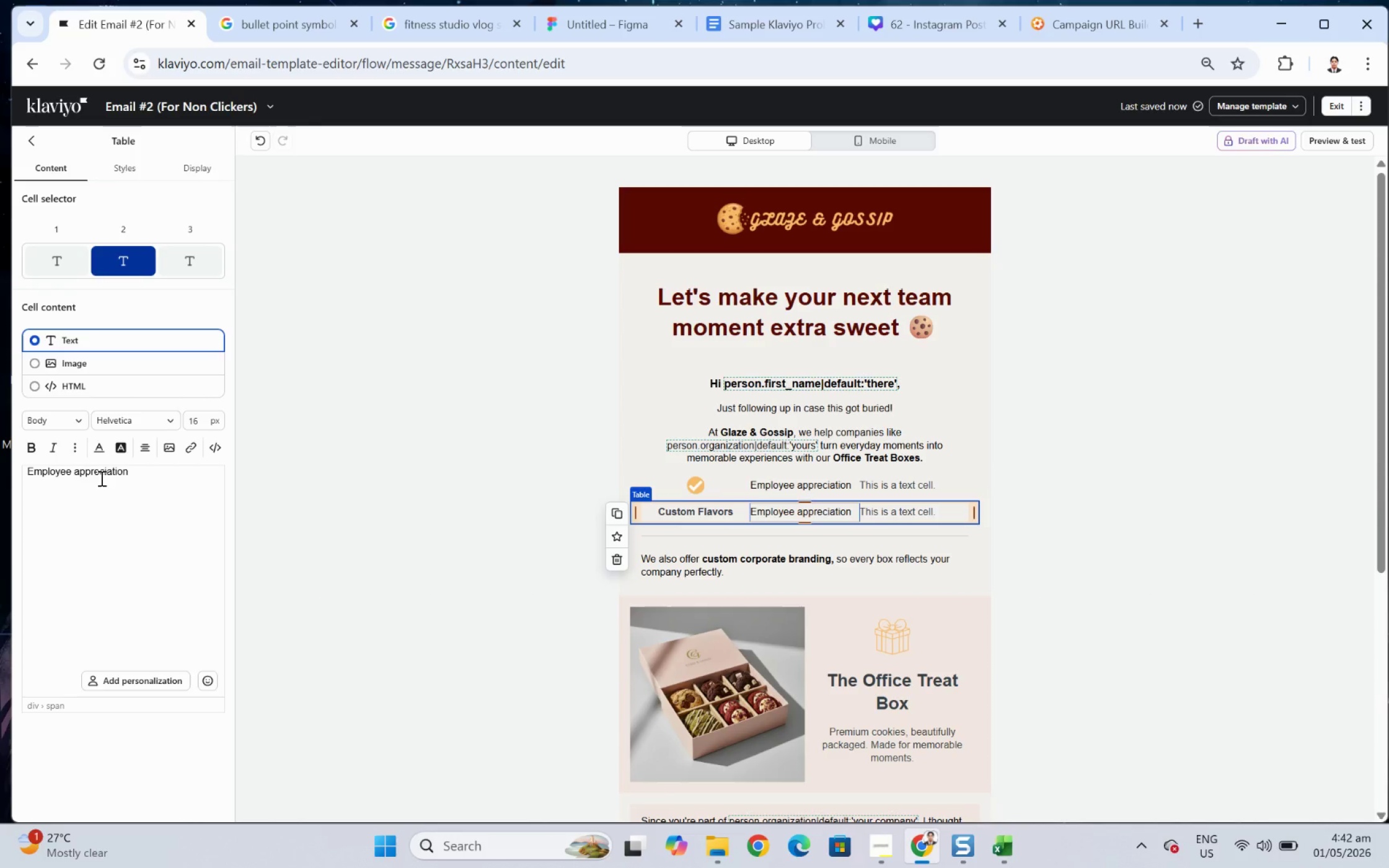 
double_click([100, 474])
 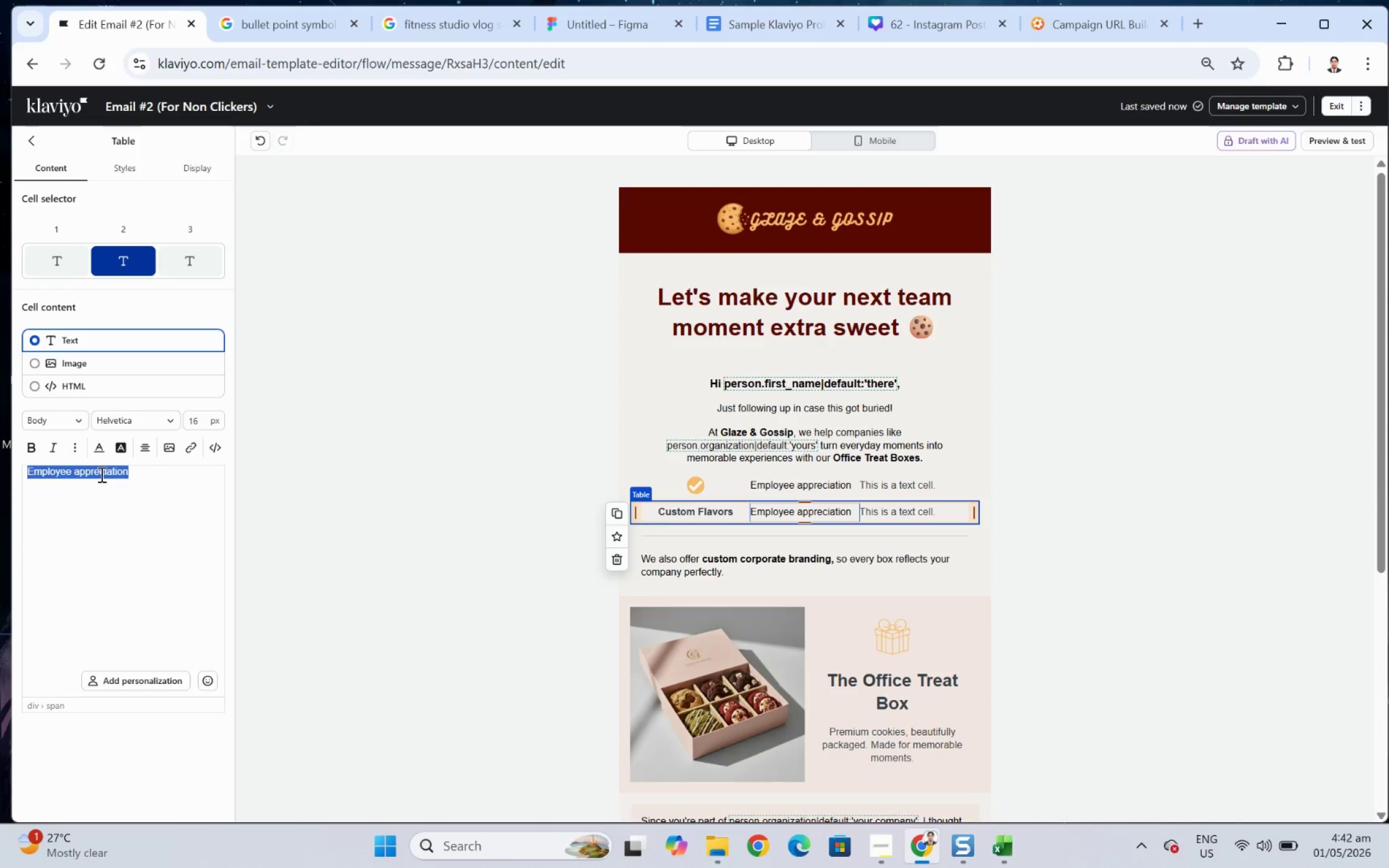 
triple_click([100, 474])
 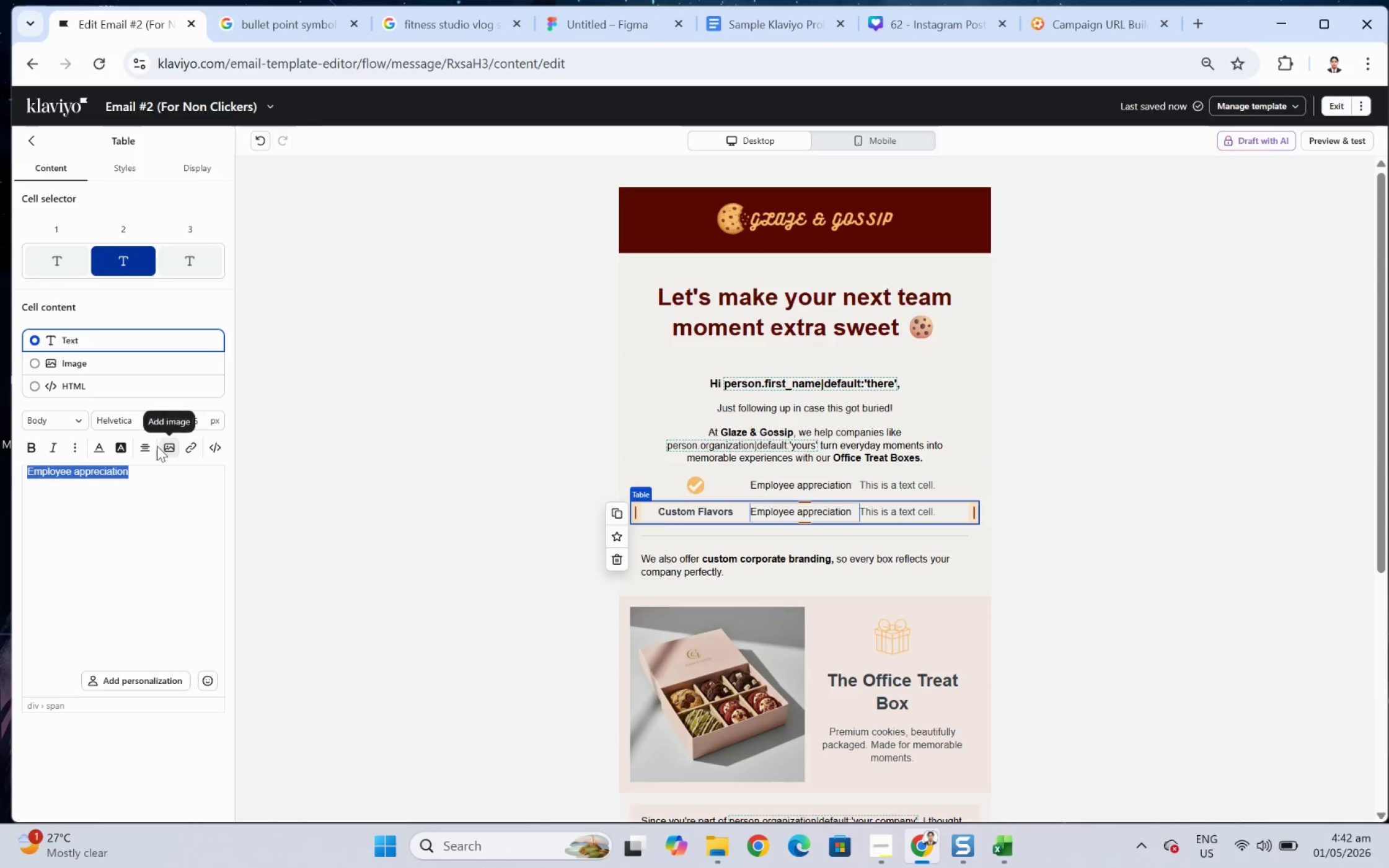 
left_click([148, 442])
 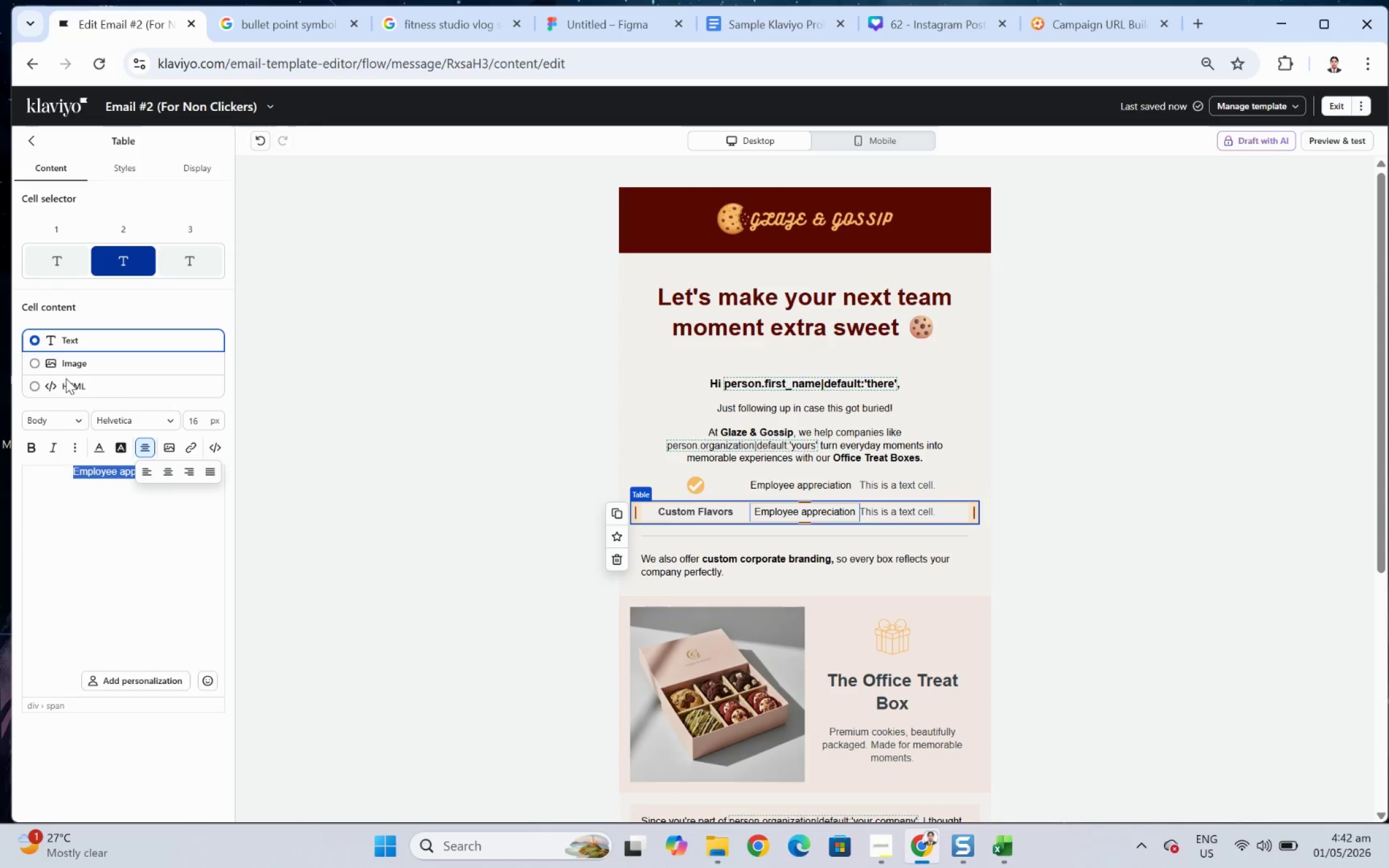 
wait(5.66)
 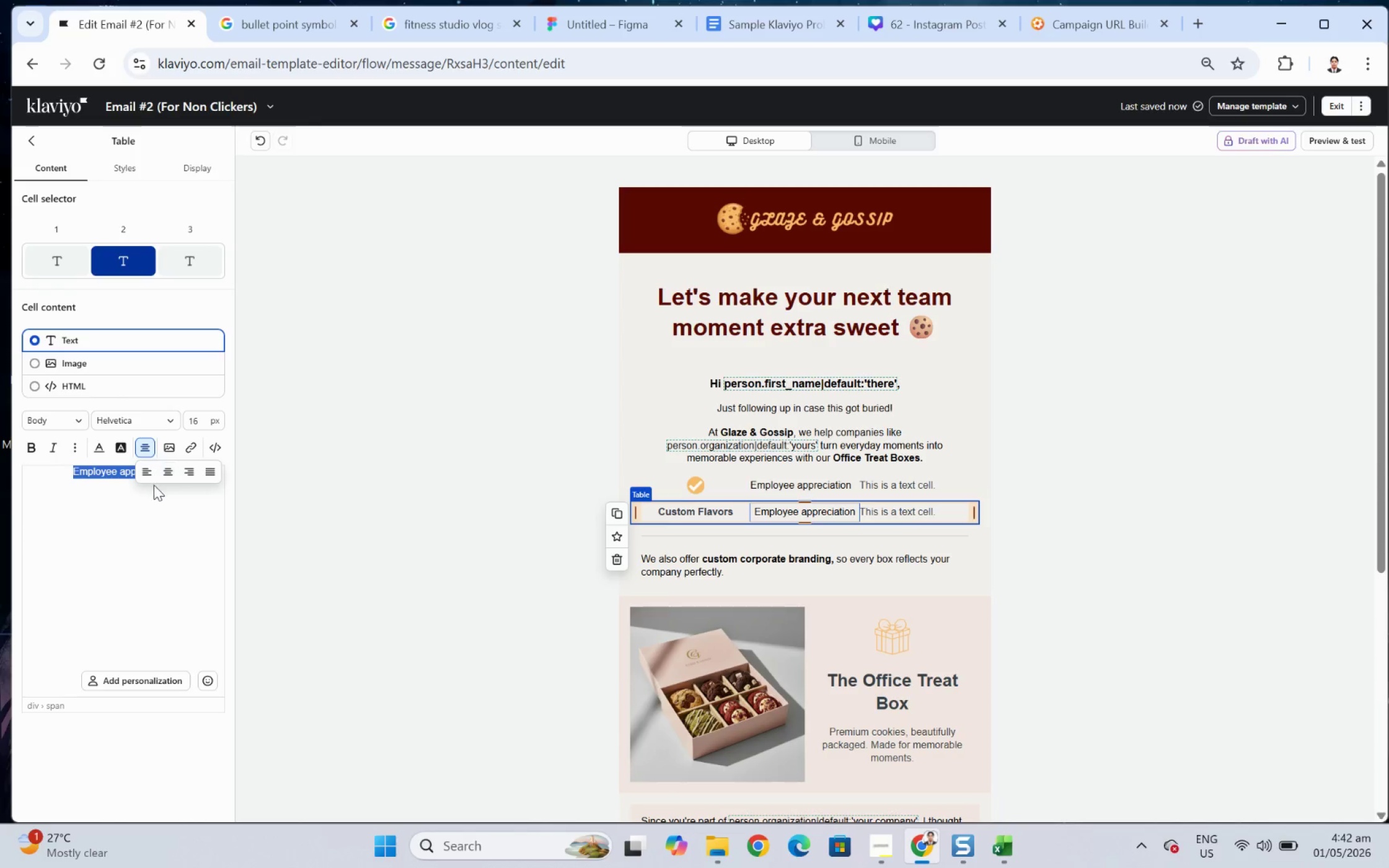 
double_click([36, 445])
 